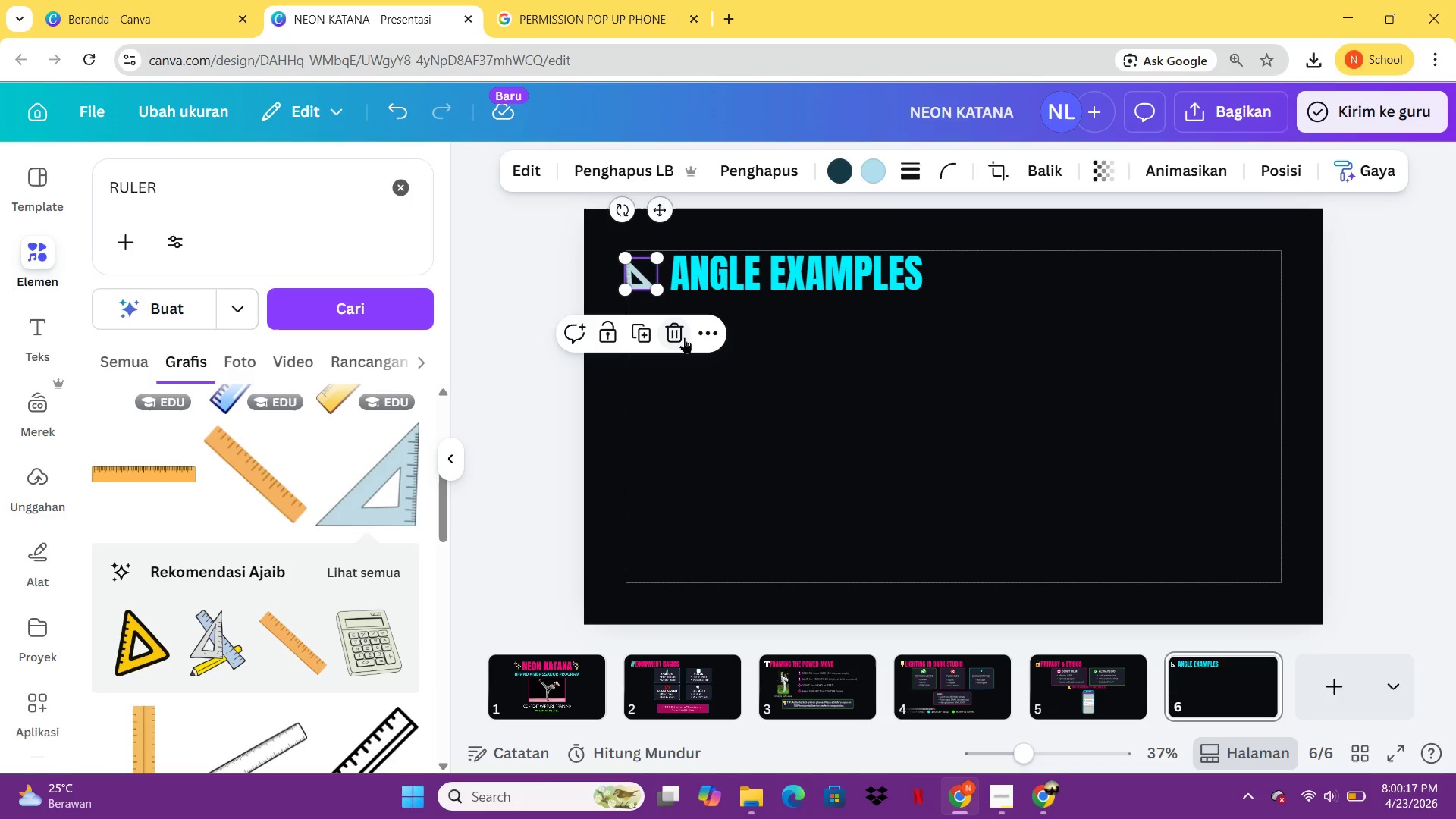 
left_click([684, 337])
 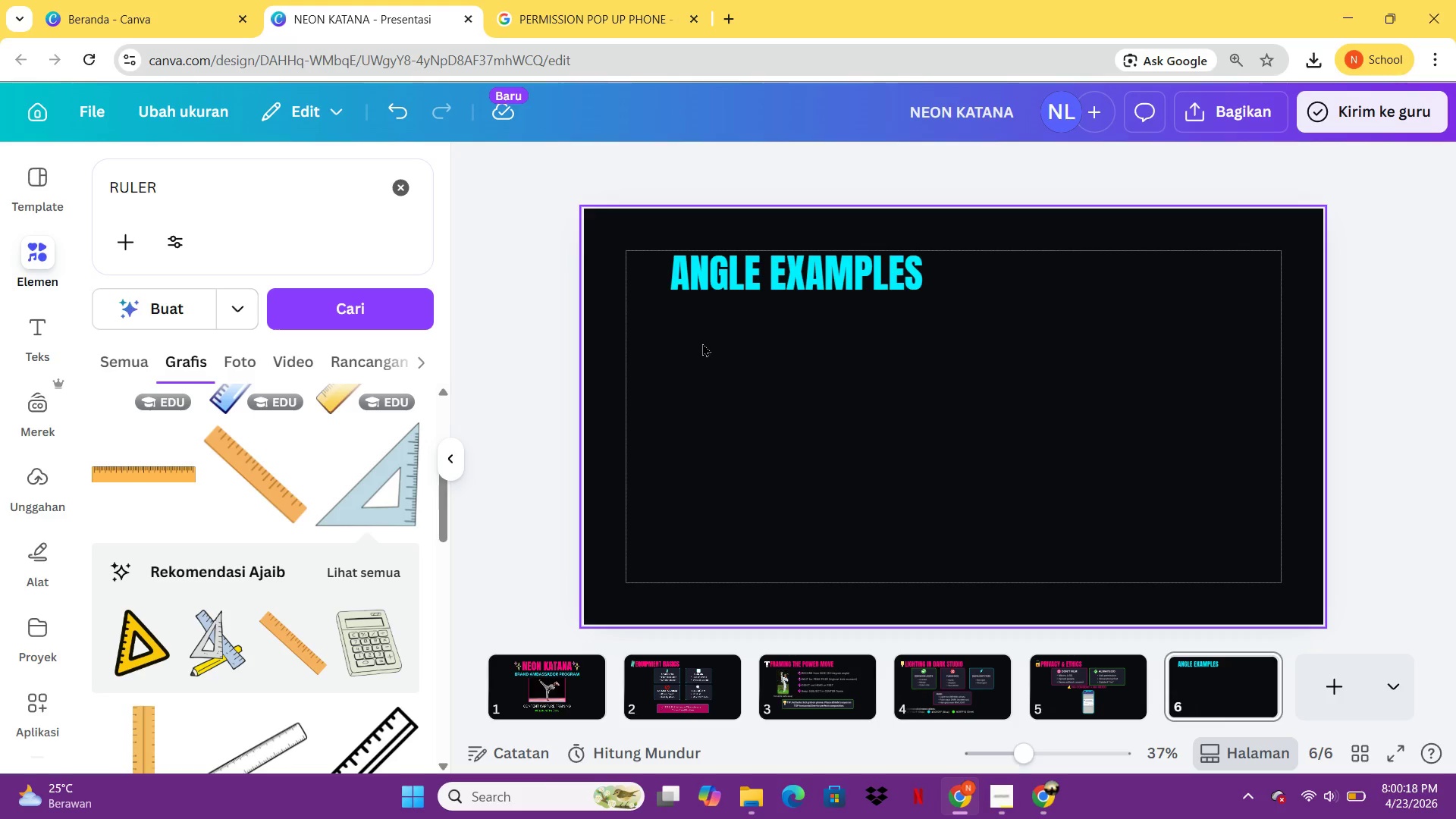 
key(Control+Z)
 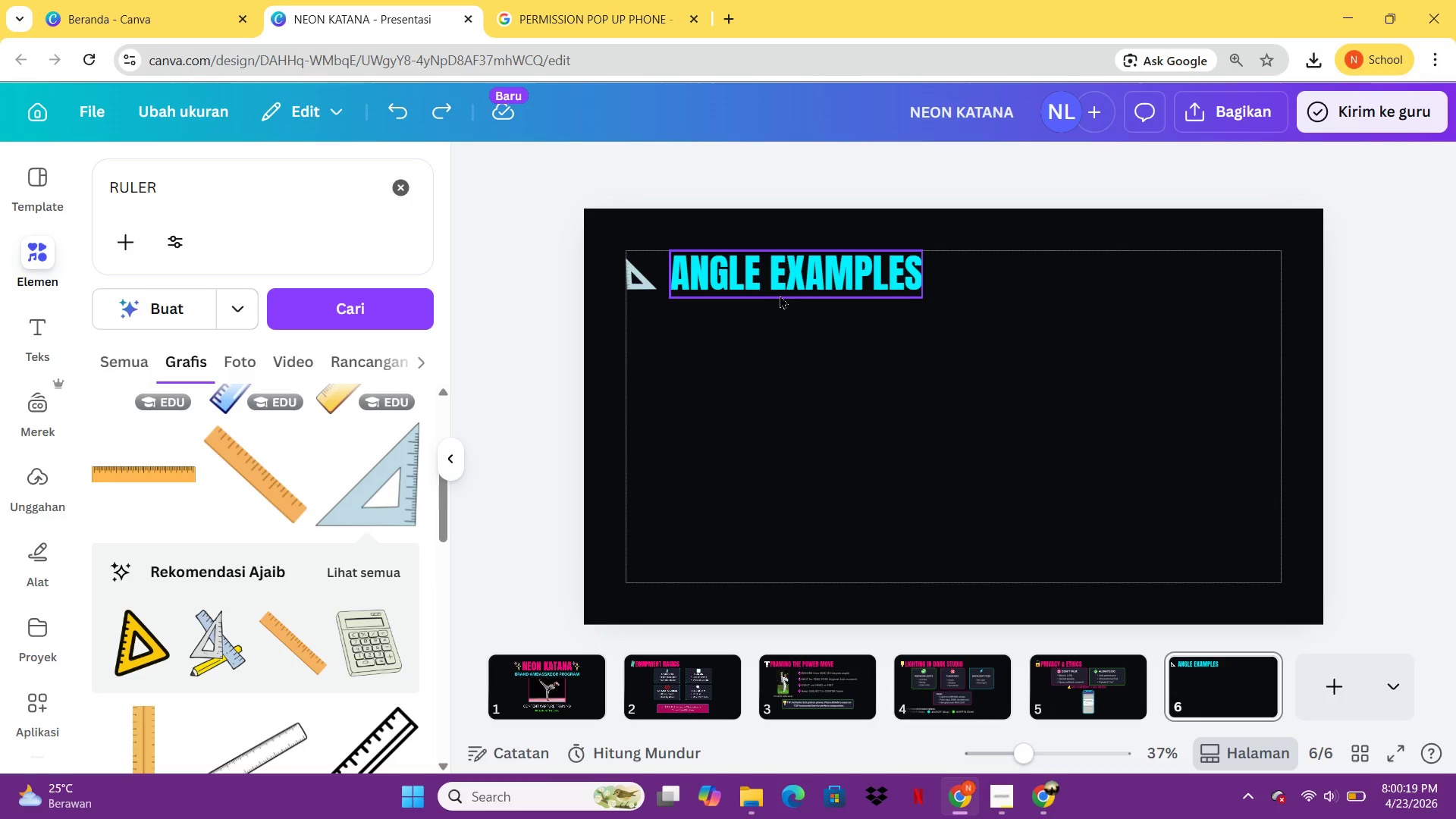 
left_click_drag(start_coordinate=[780, 294], to_coordinate=[764, 293])
 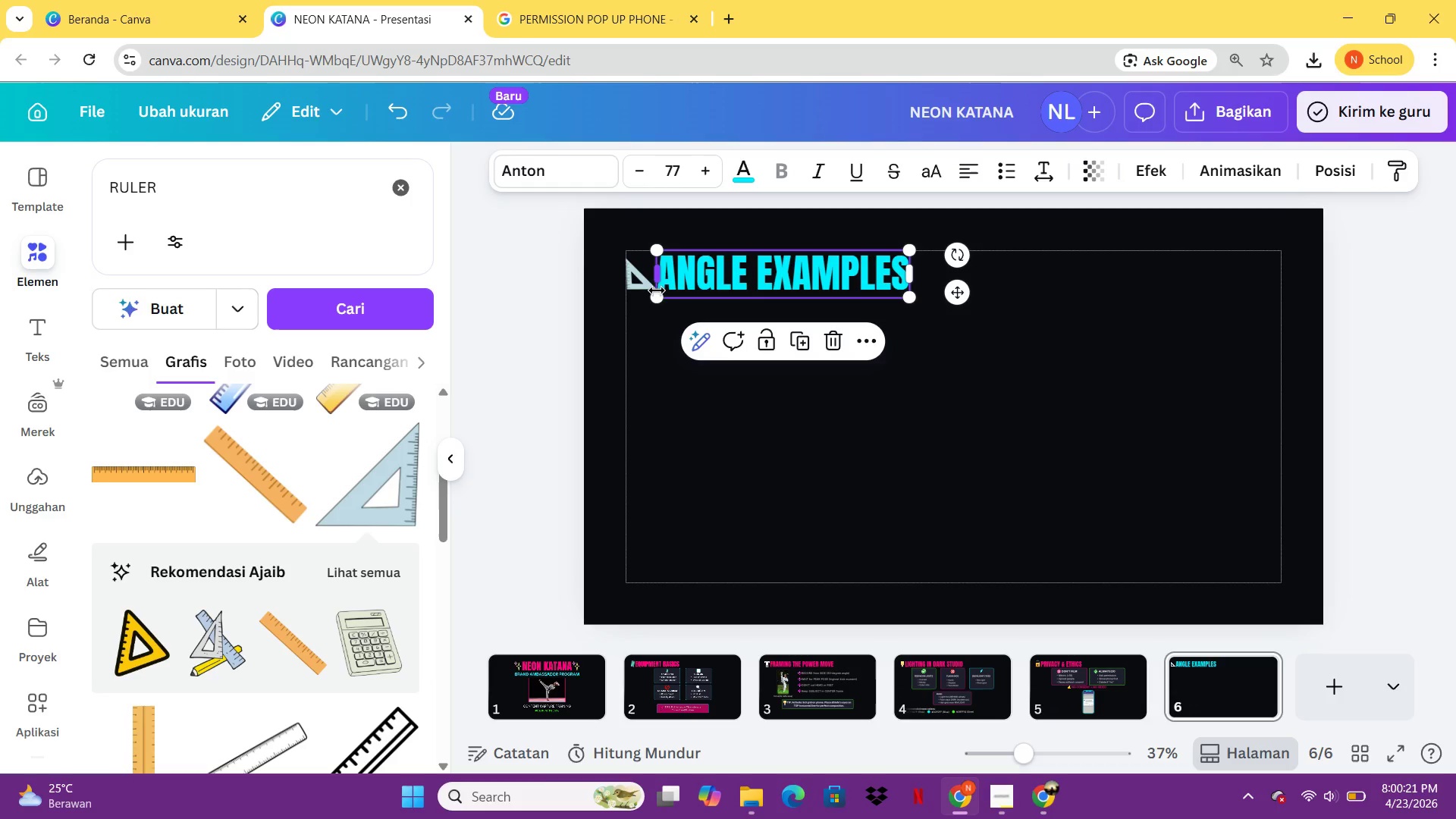 
left_click([732, 366])
 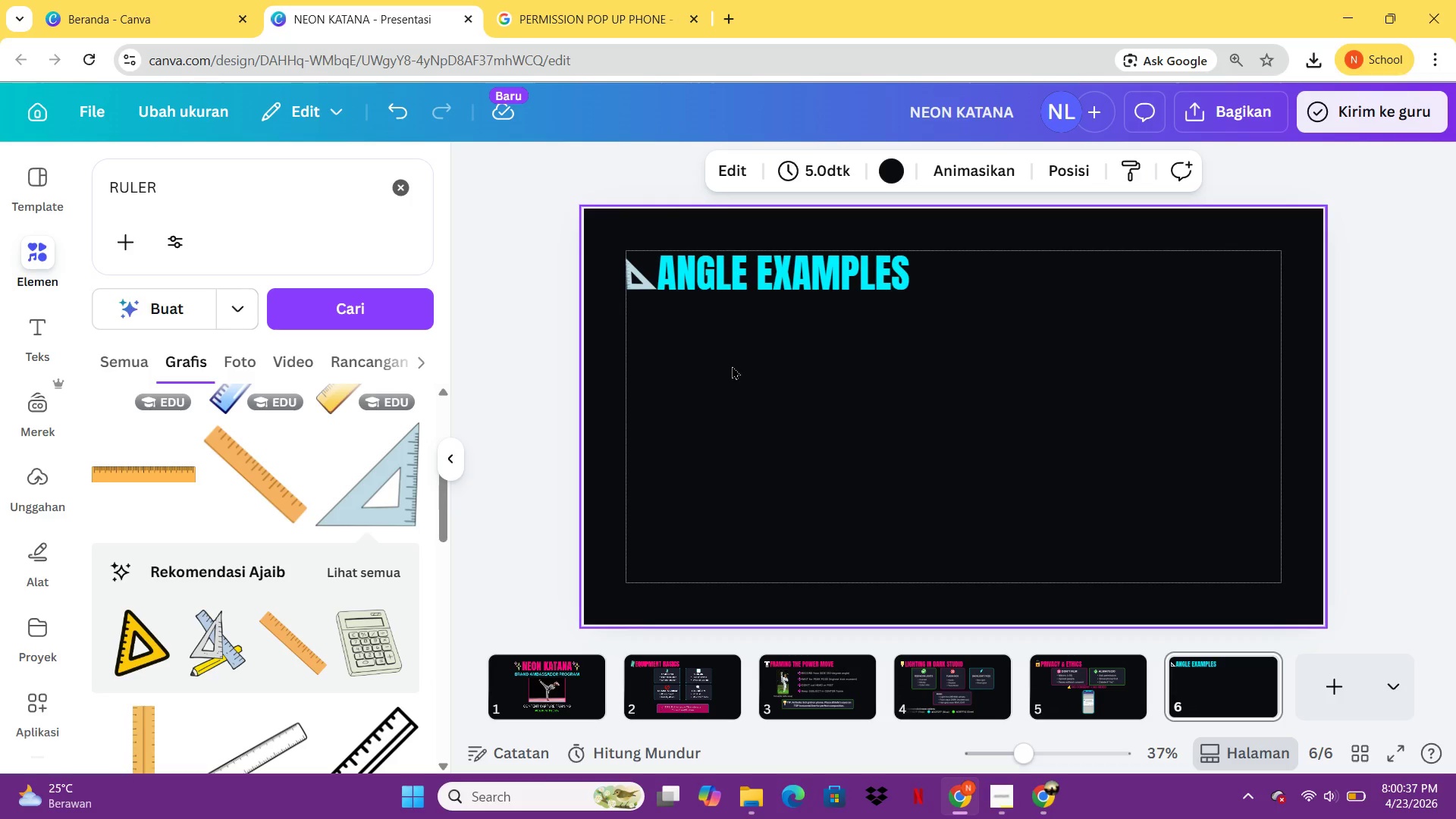 
wait(20.92)
 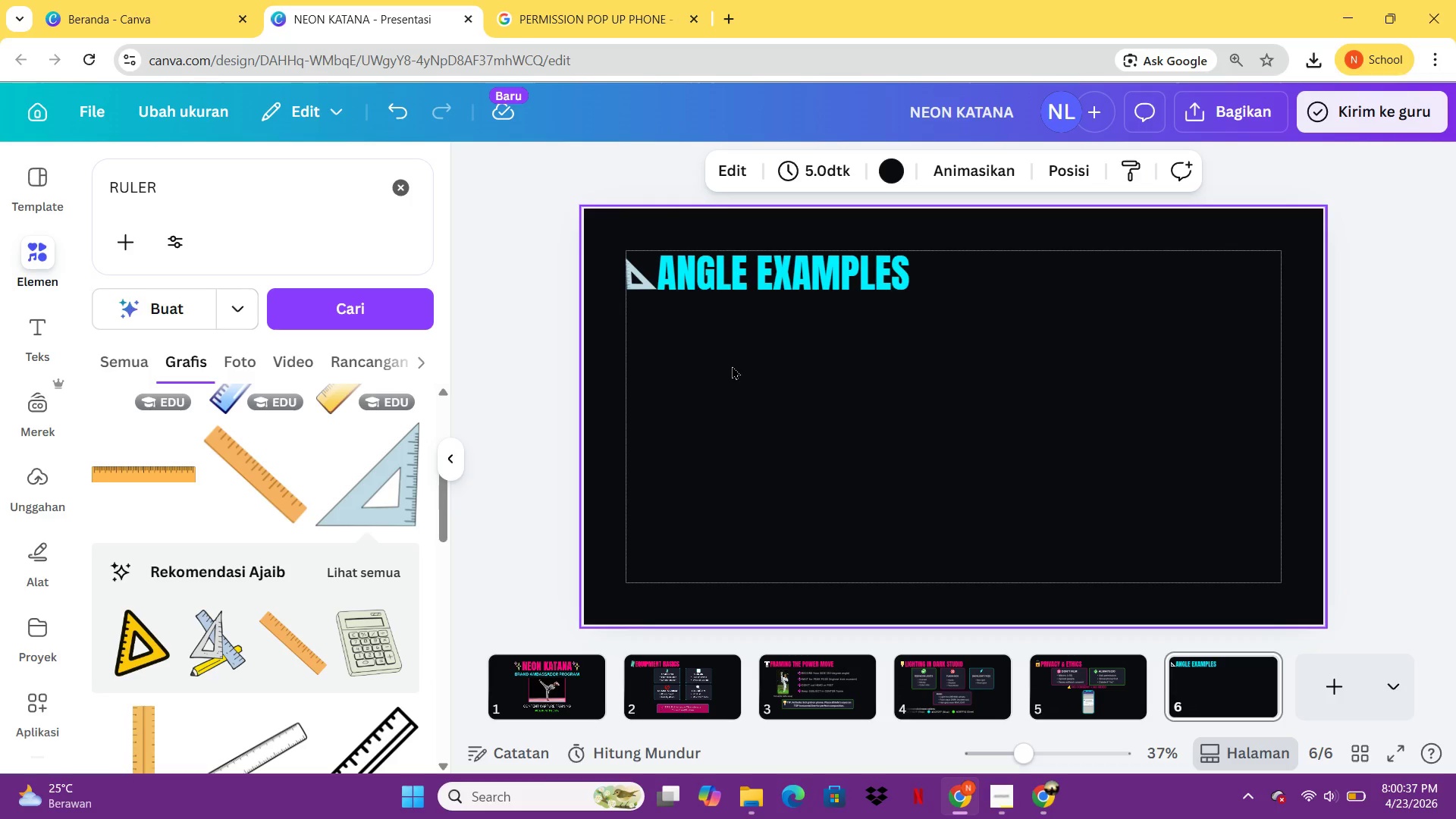 
left_click([641, 280])
 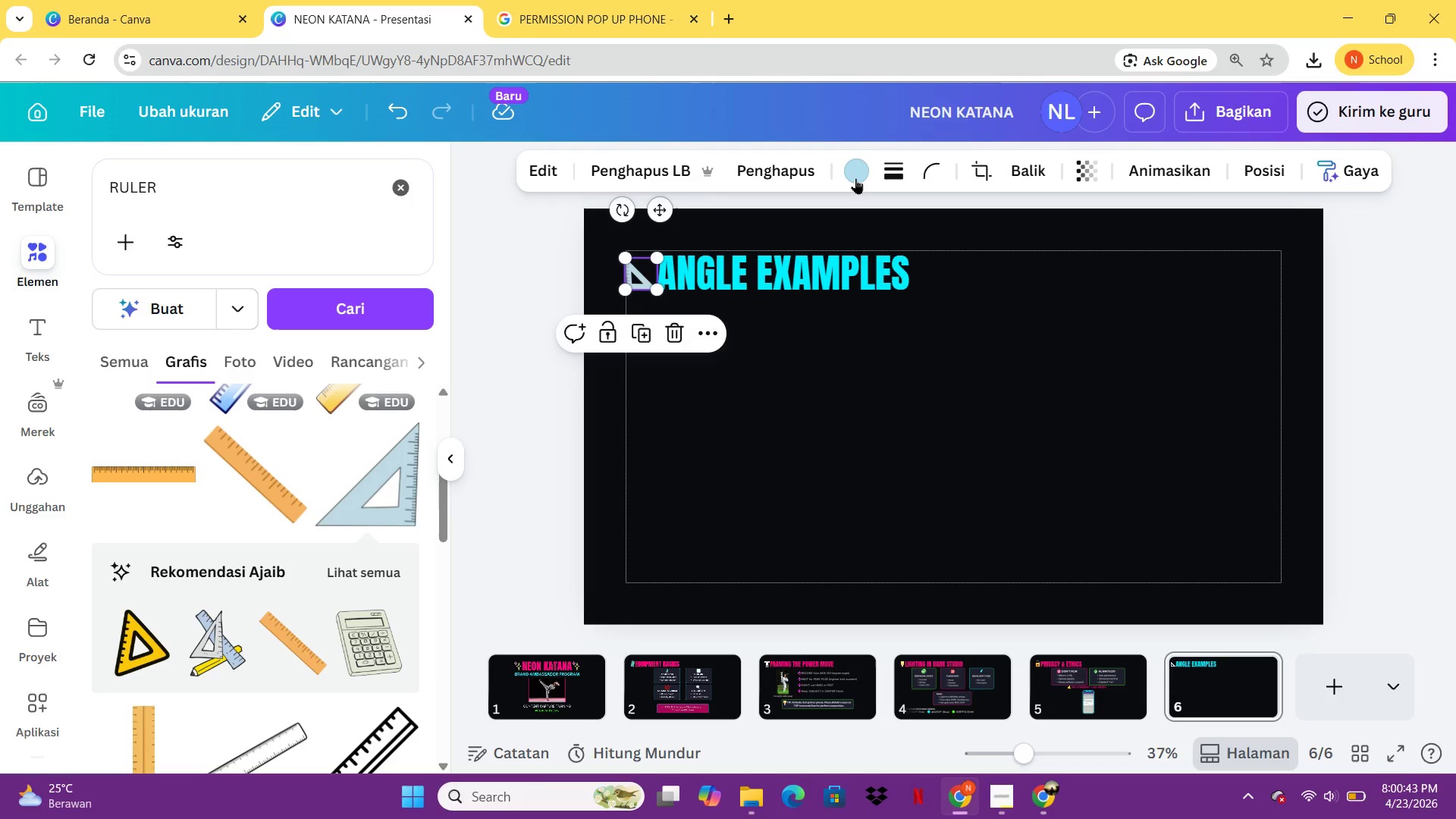 
left_click([864, 171])
 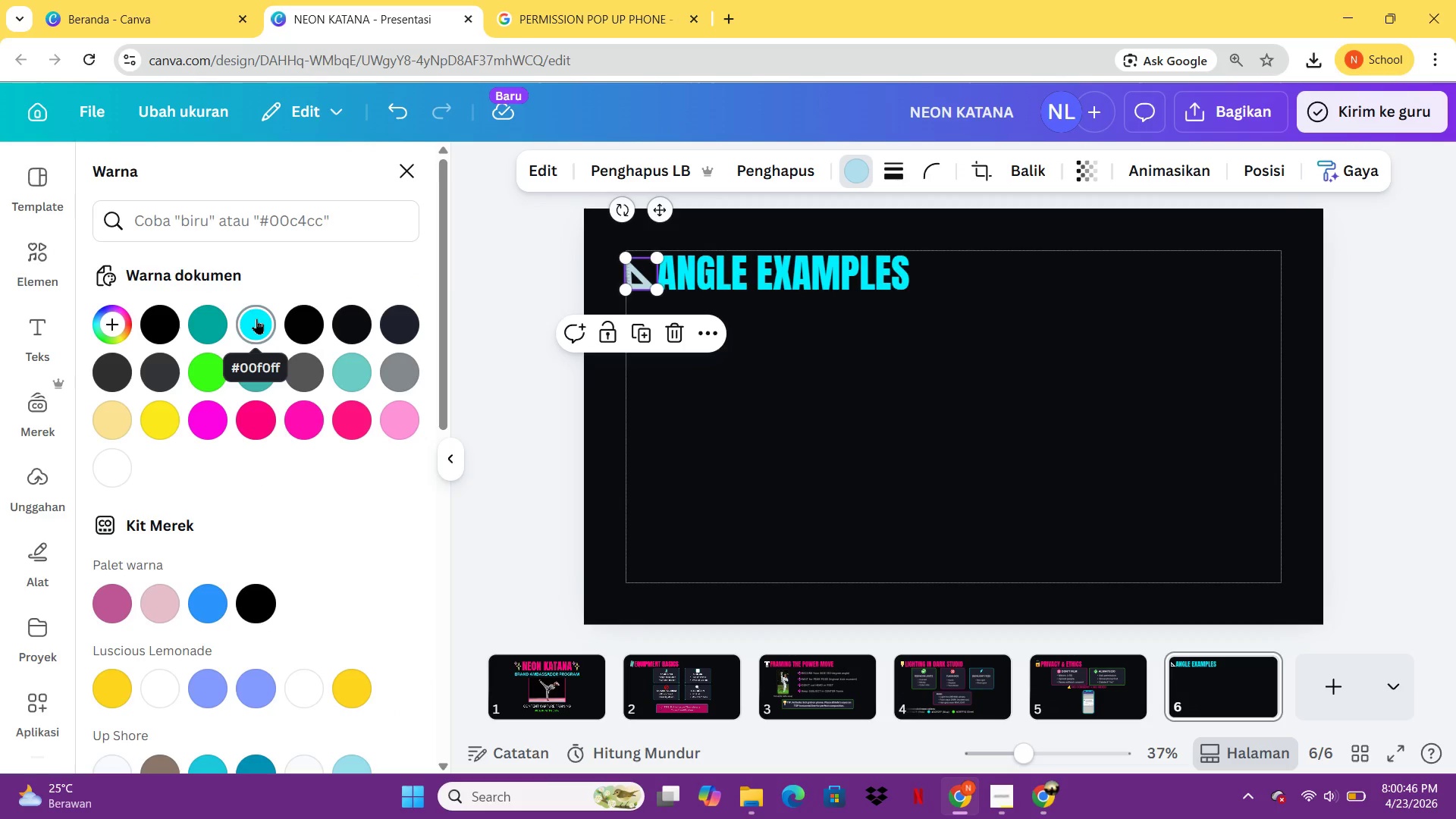 
left_click([256, 318])
 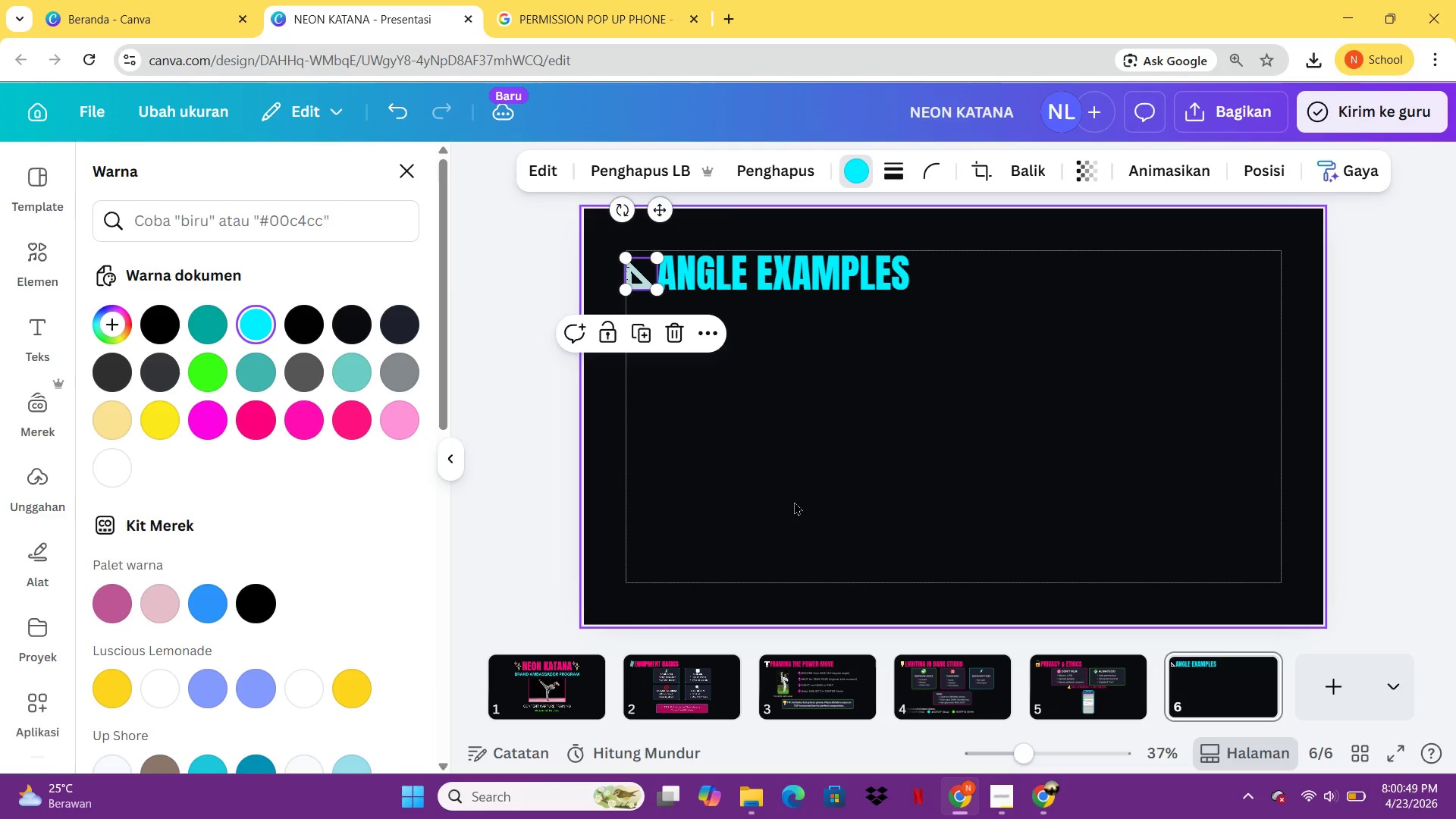 
left_click([794, 501])
 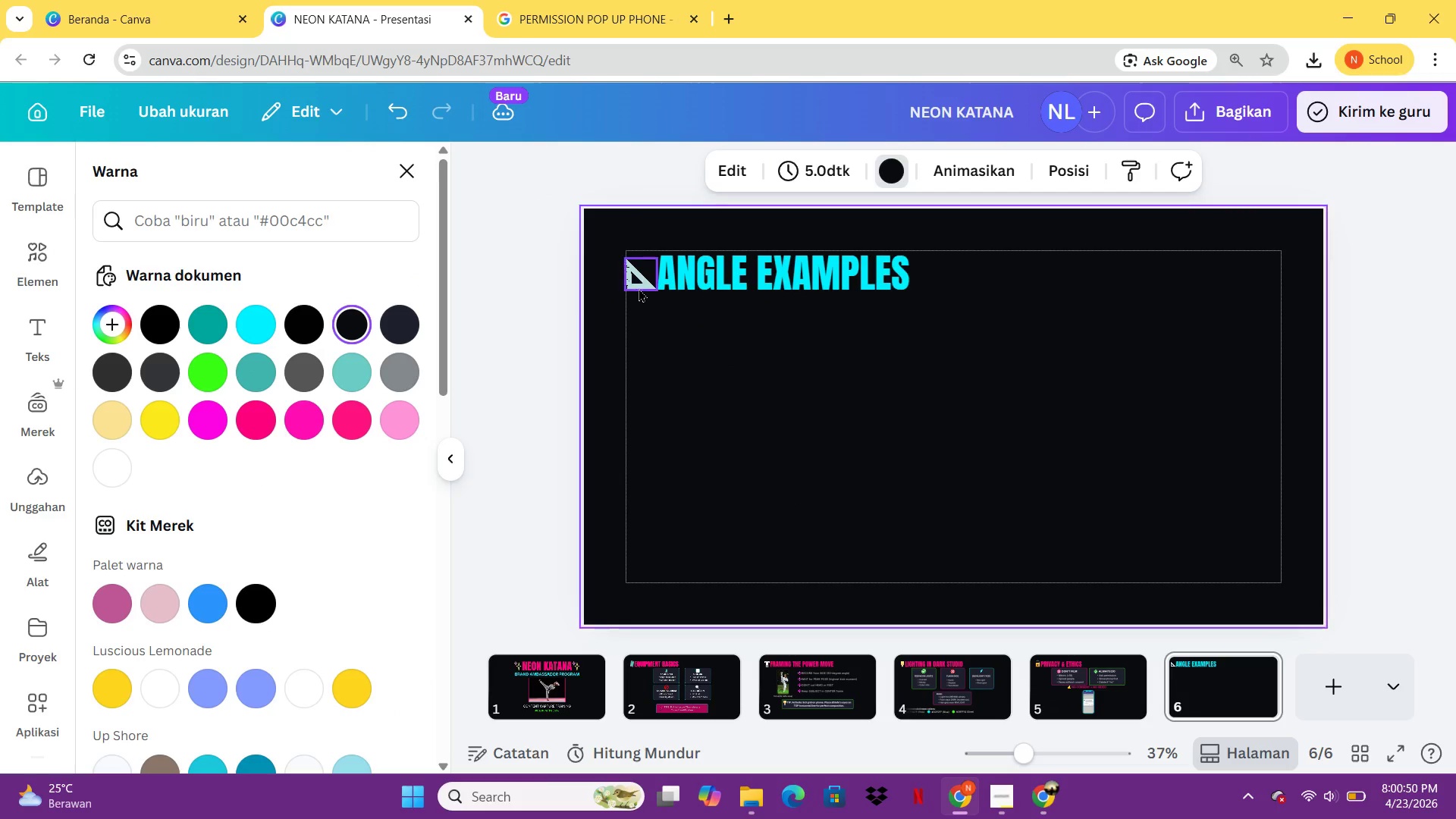 
left_click([639, 288])
 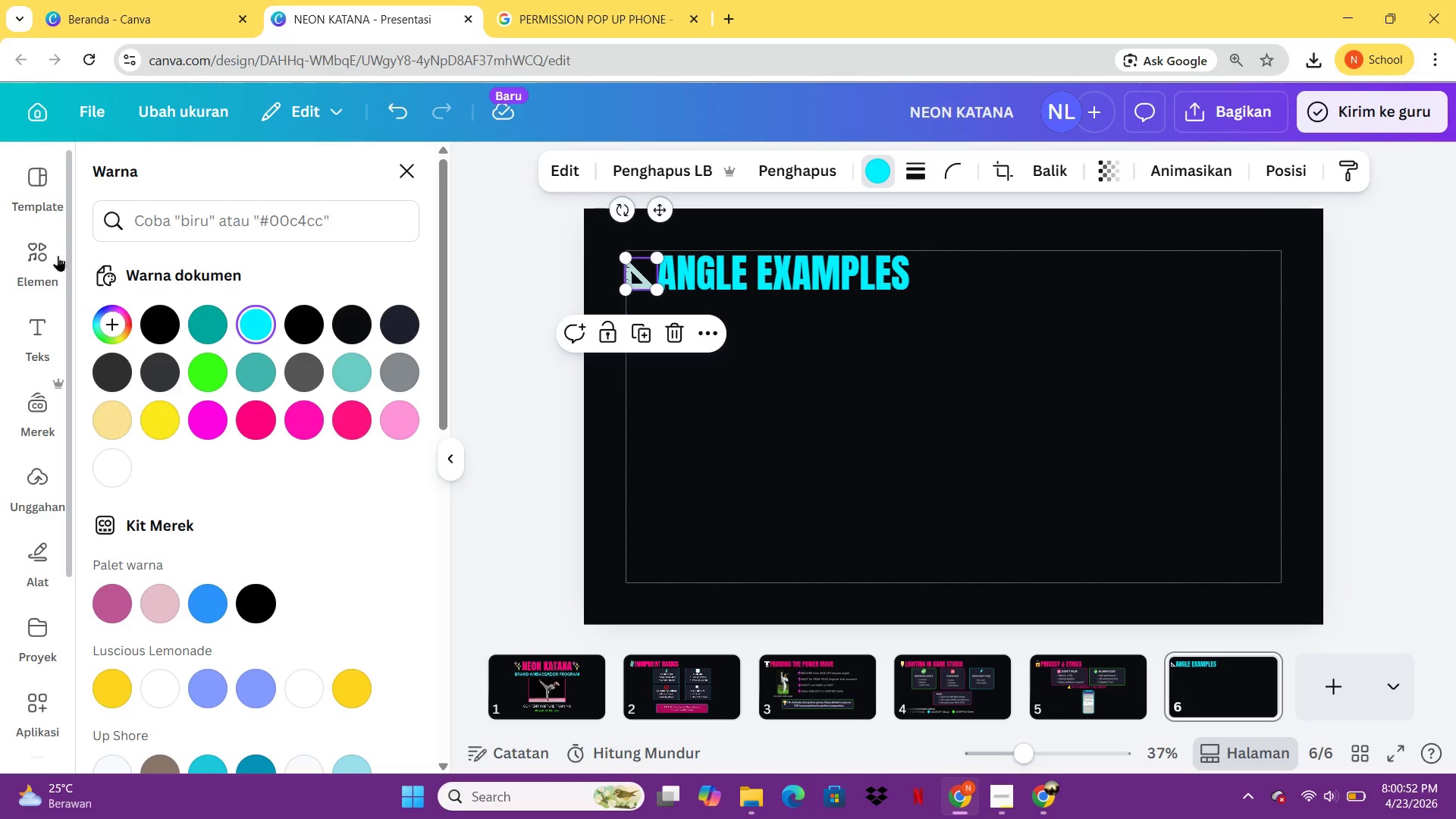 
left_click([58, 256])
 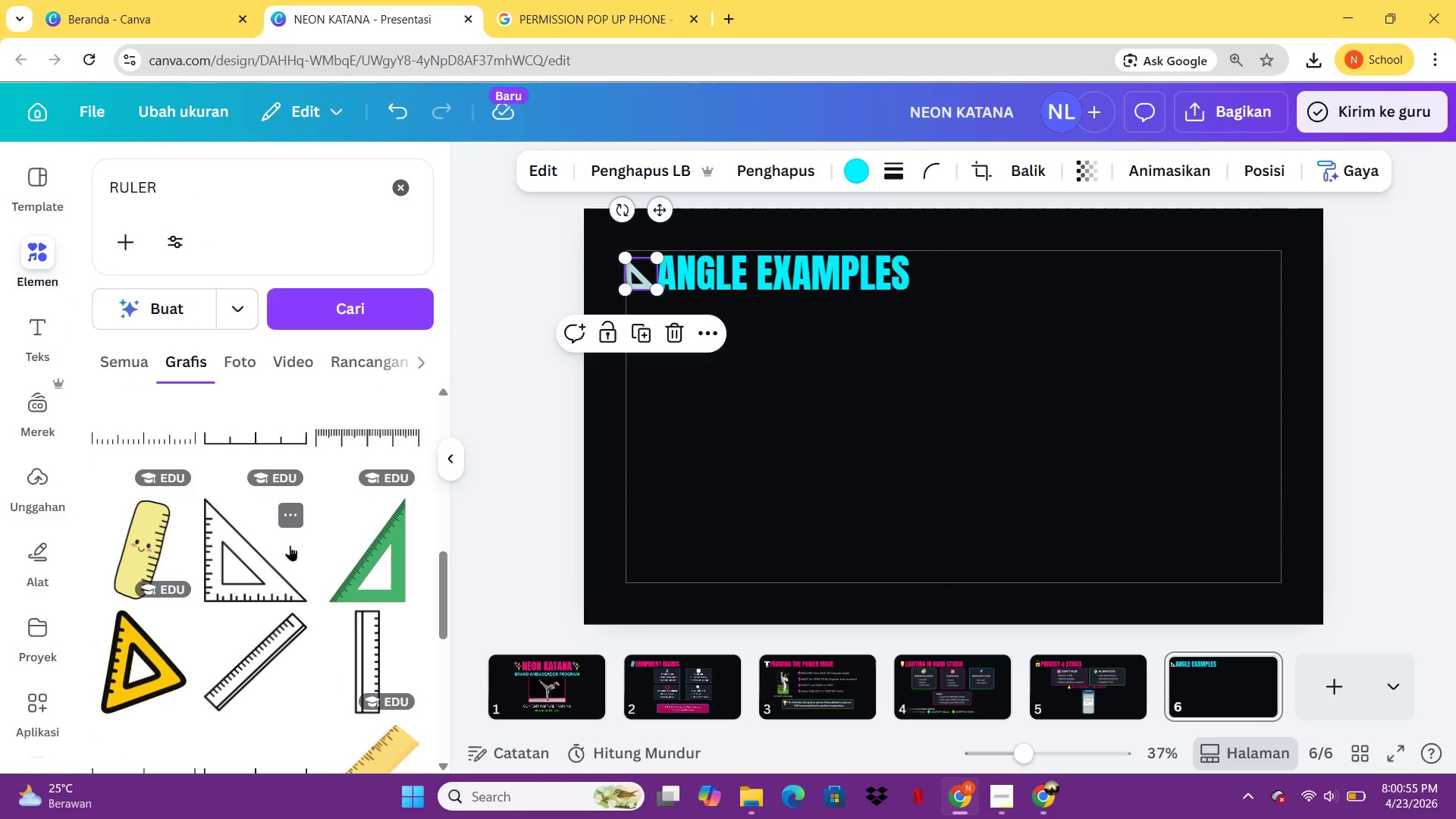 
left_click([354, 570])
 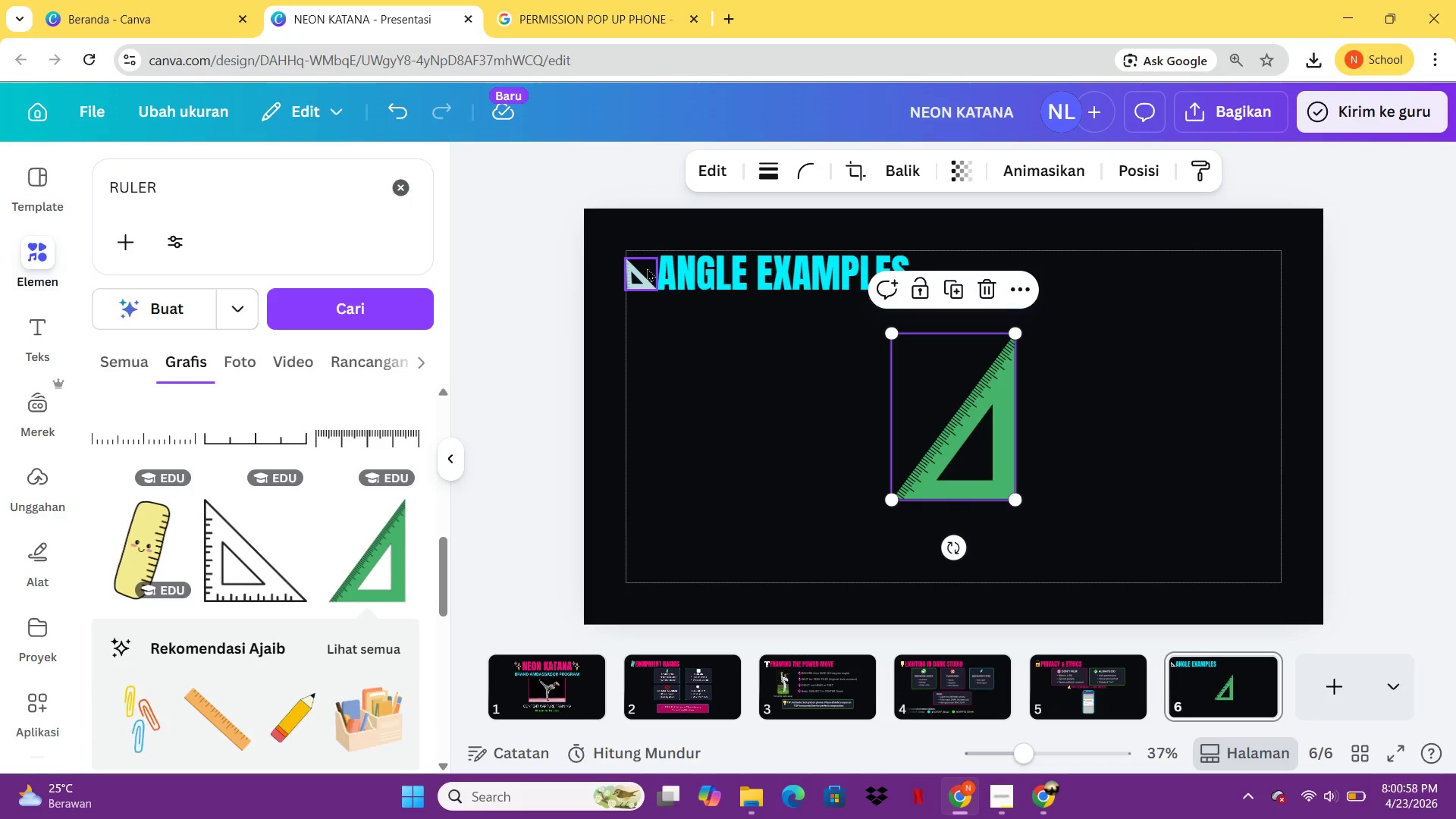 
left_click([647, 268])
 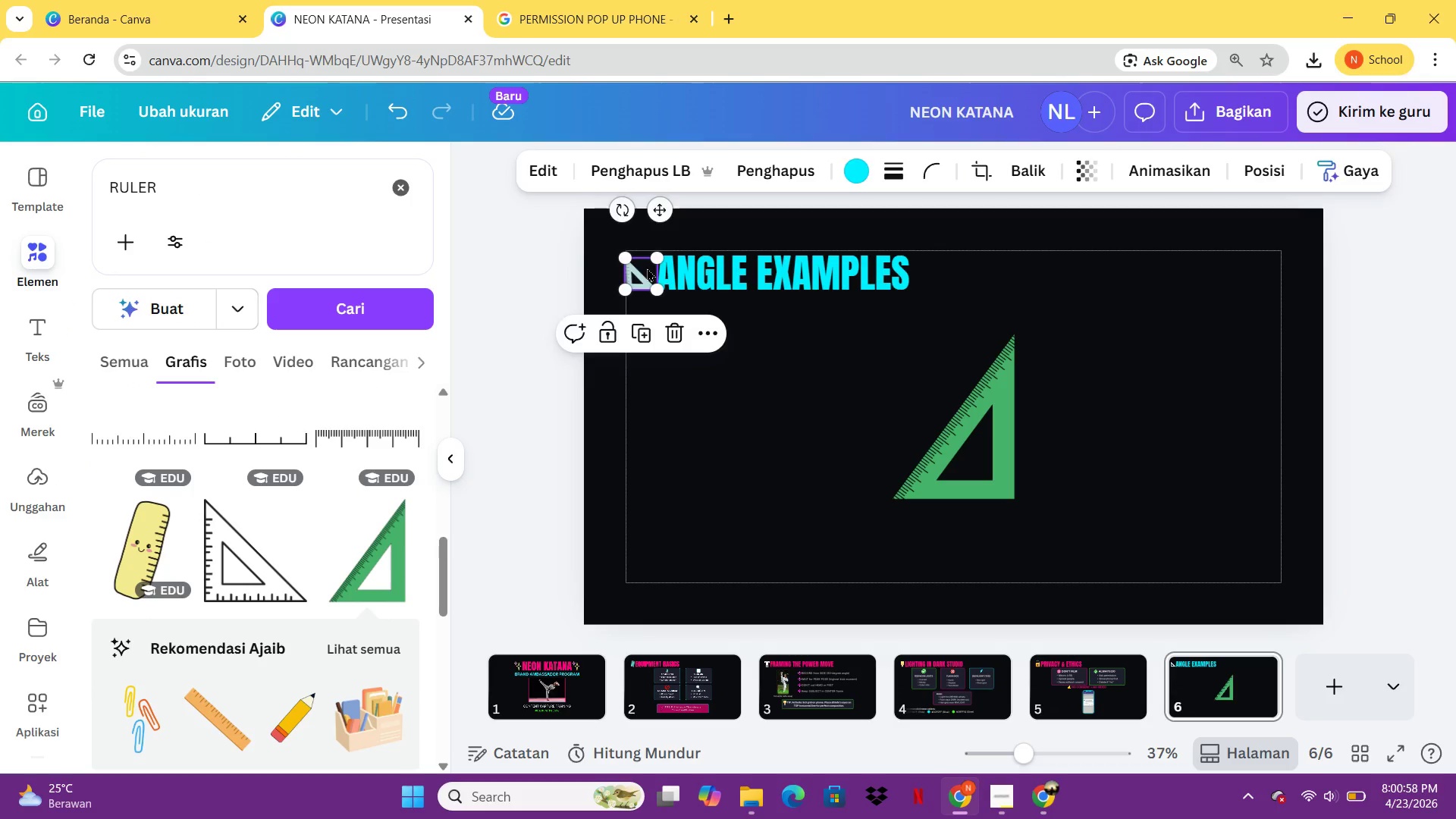 
key(Delete)
 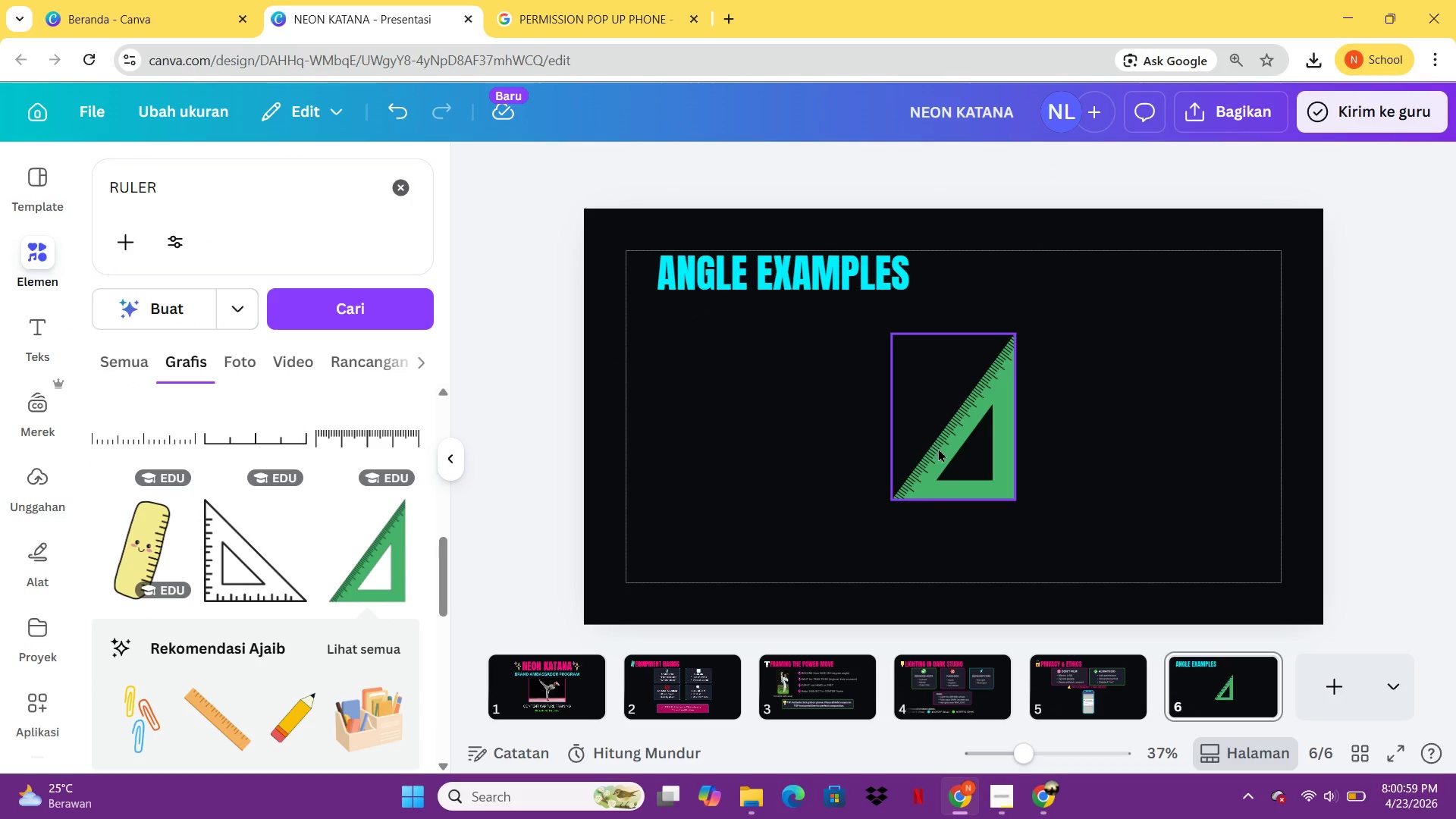 
left_click([938, 448])
 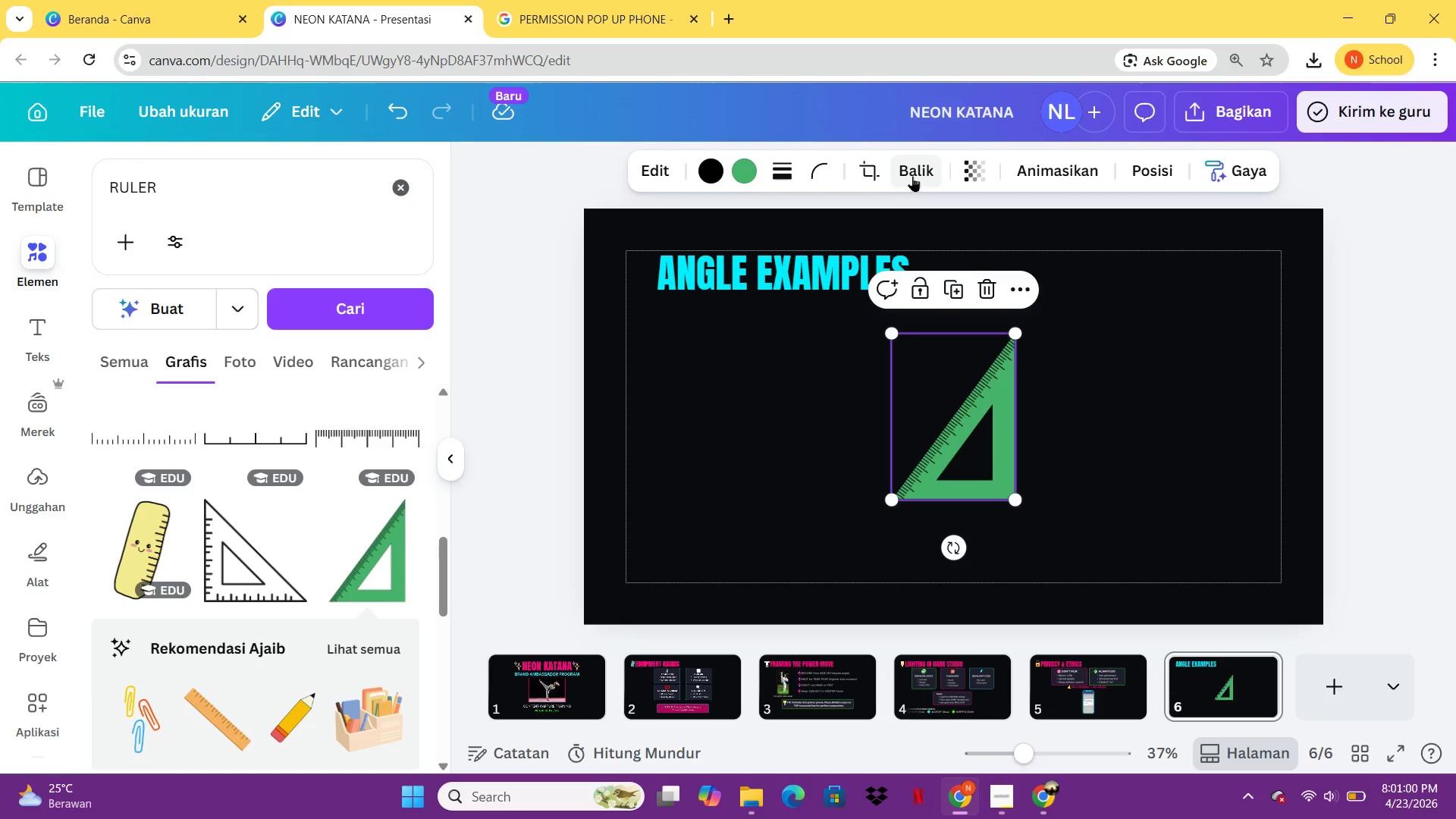 
left_click([912, 176])
 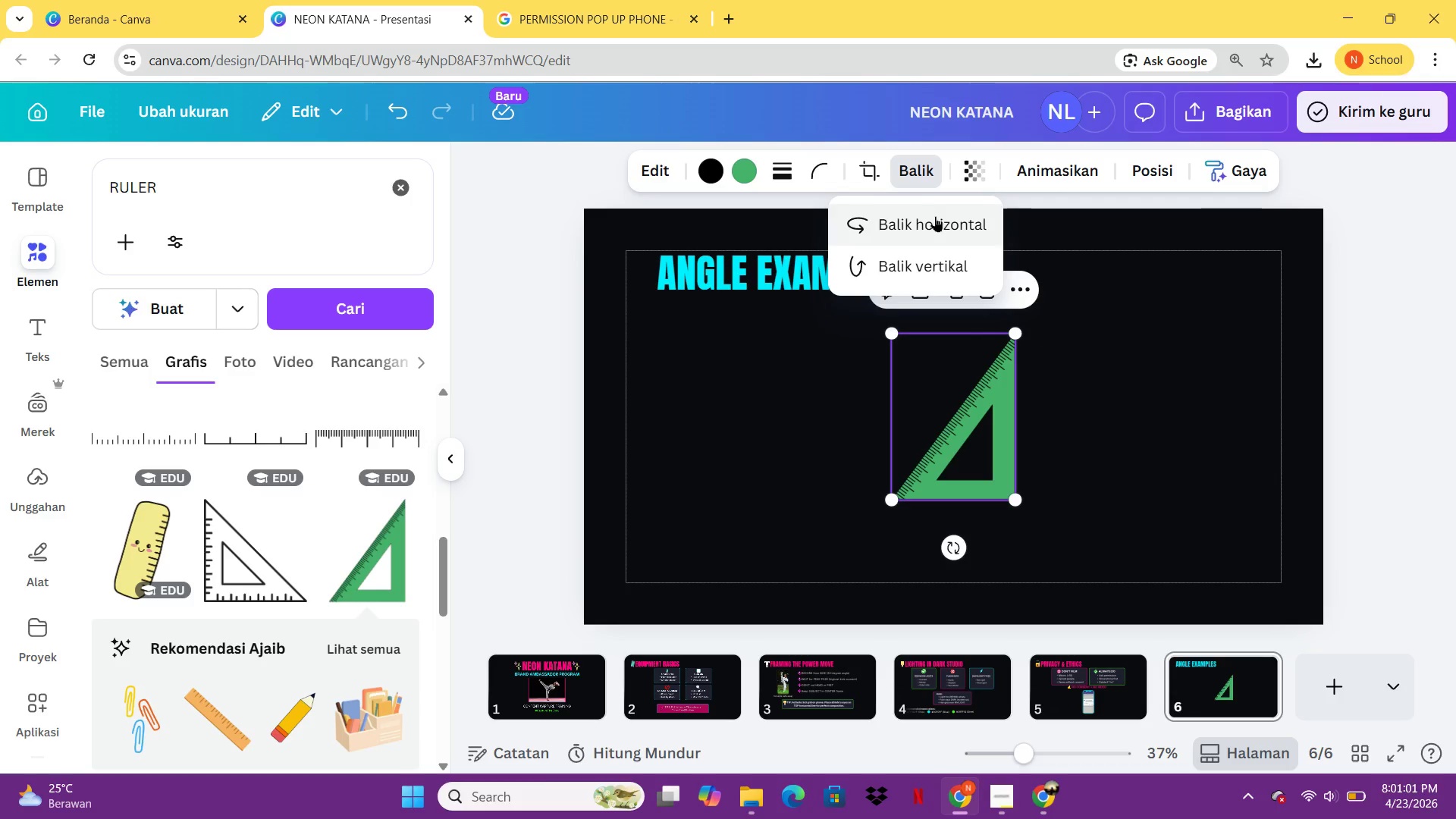 
left_click([935, 216])
 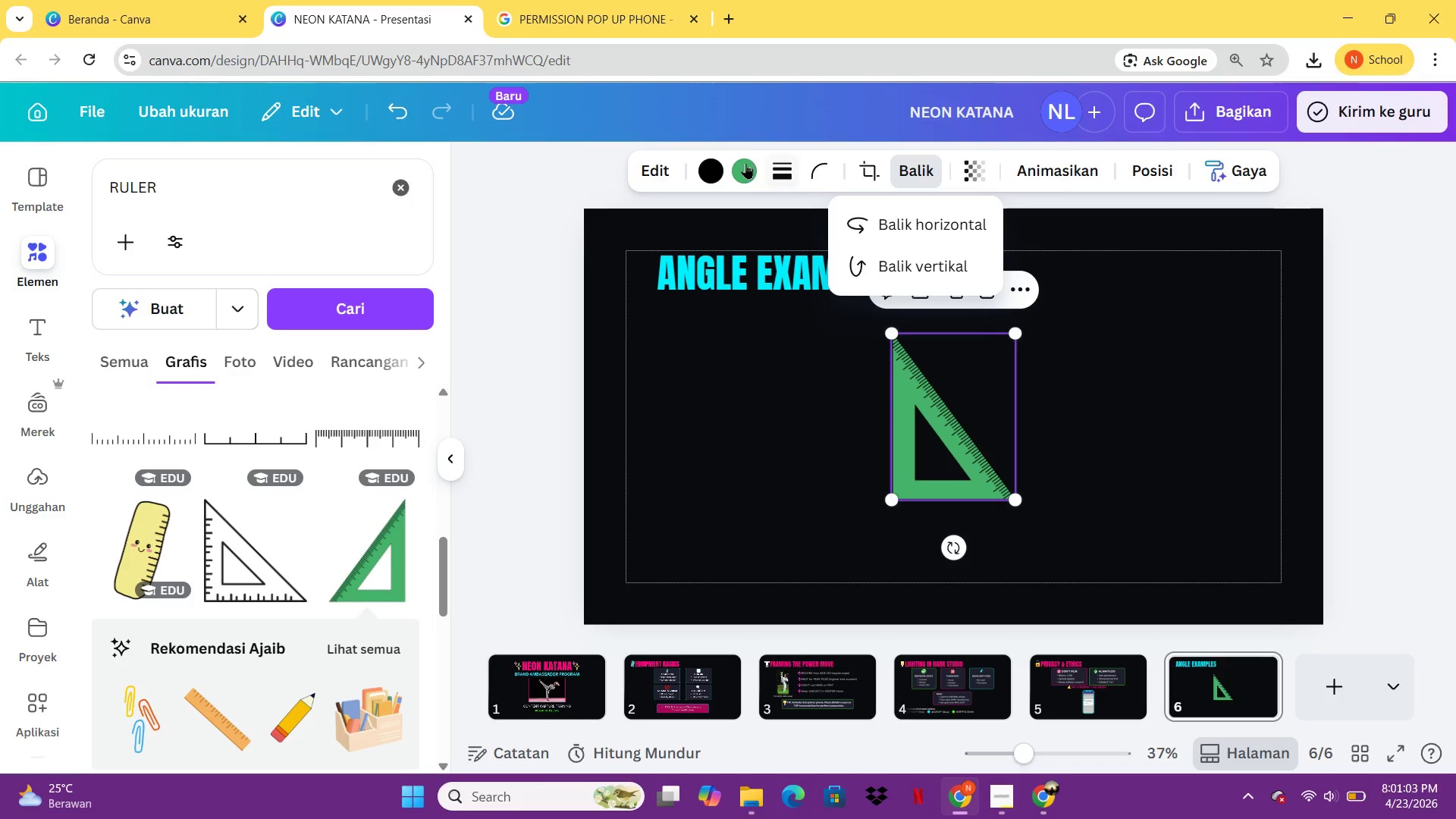 
left_click([745, 163])
 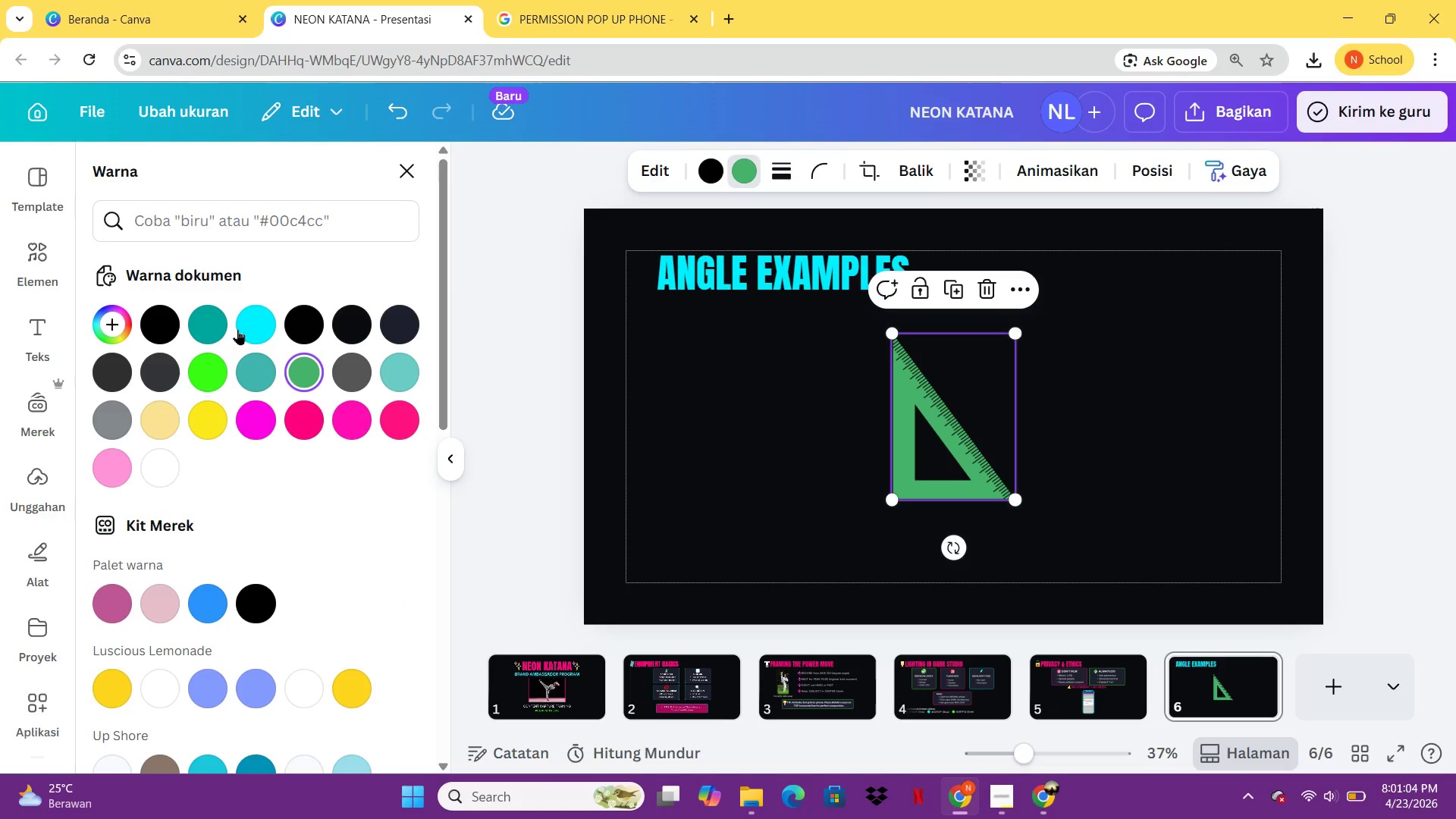 
left_click([246, 326])
 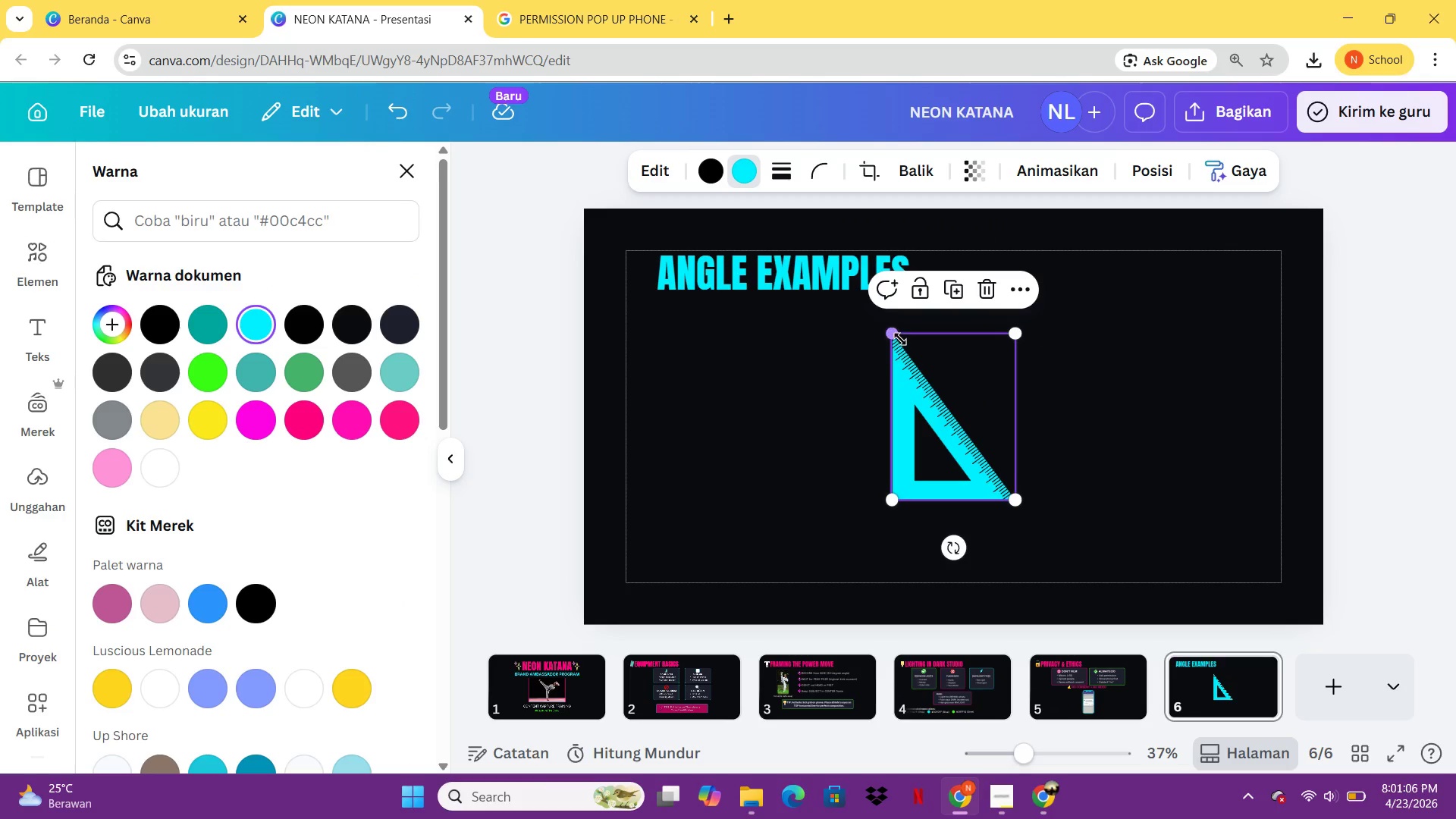 
left_click_drag(start_coordinate=[892, 334], to_coordinate=[979, 478])
 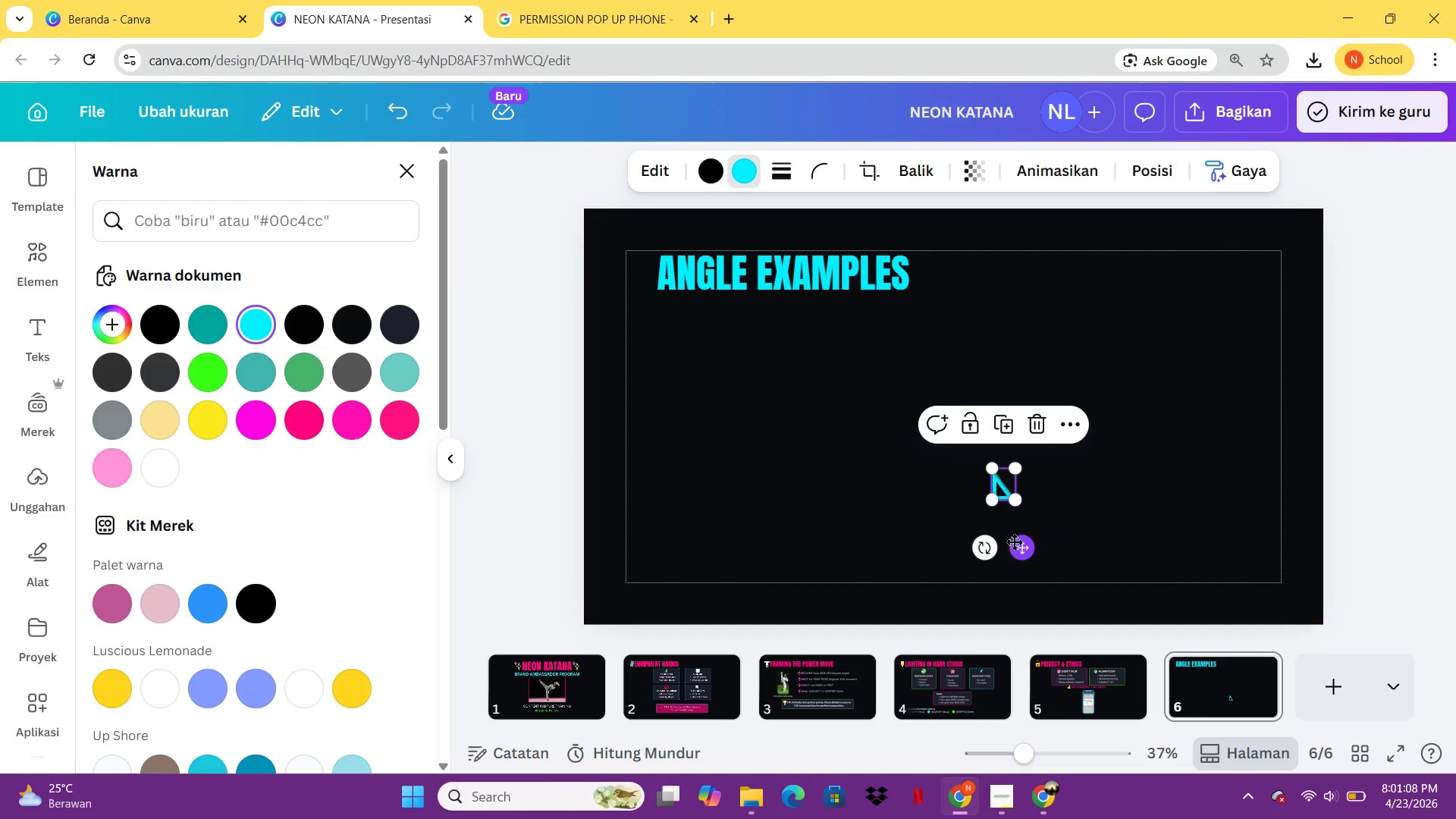 
left_click_drag(start_coordinate=[1014, 541], to_coordinate=[642, 334])
 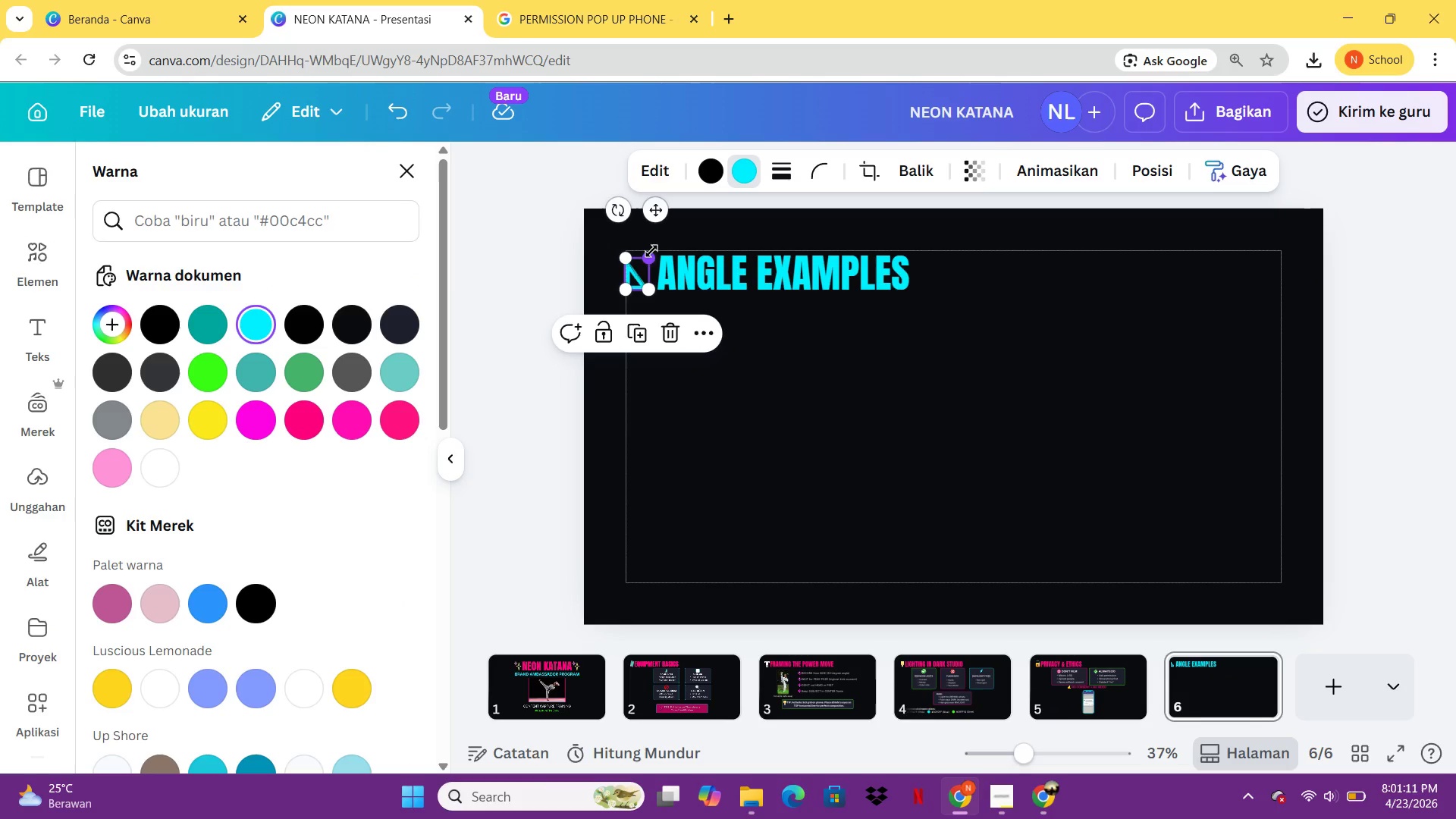 
left_click_drag(start_coordinate=[649, 254], to_coordinate=[655, 254])
 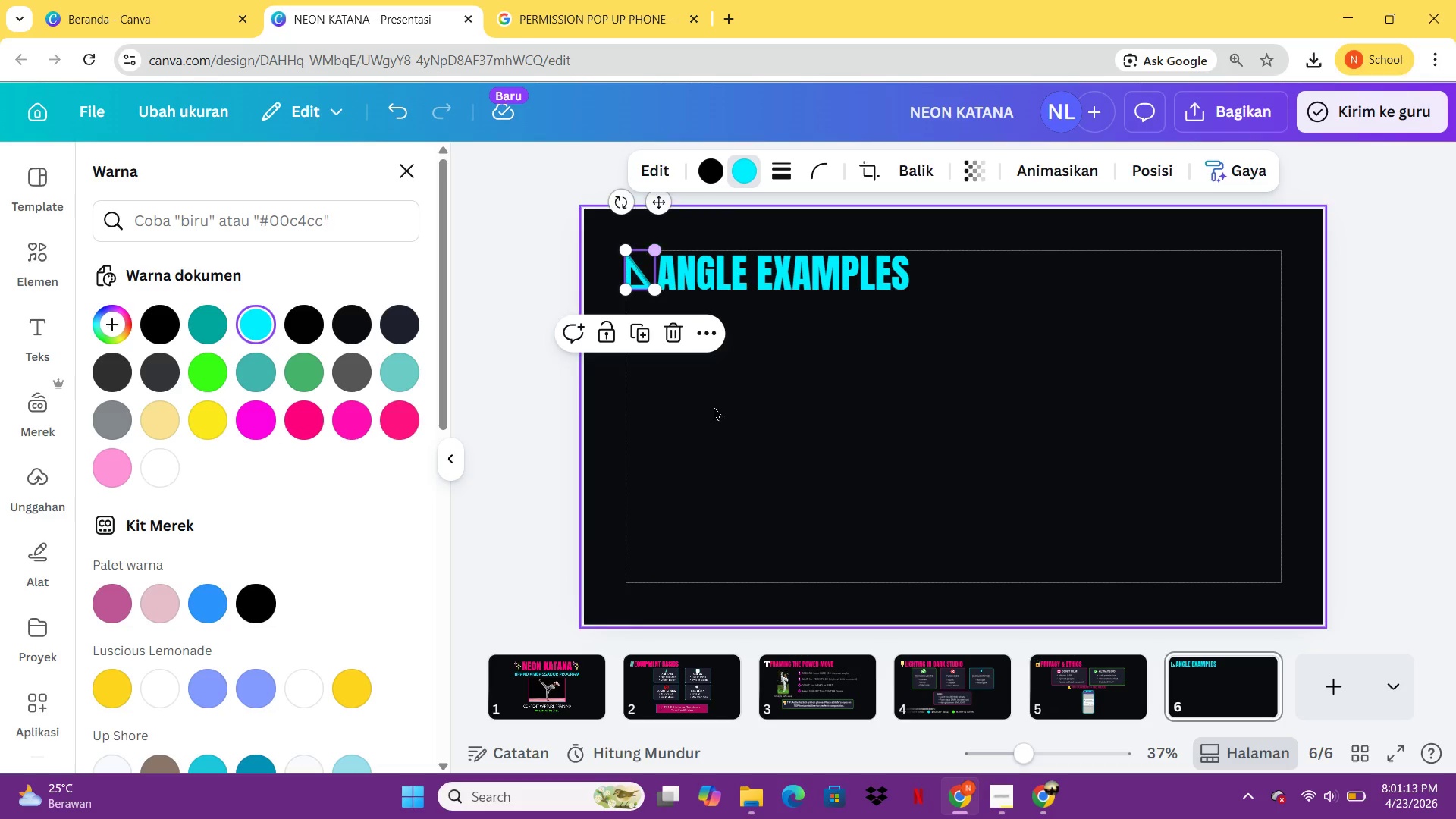 
left_click([717, 412])
 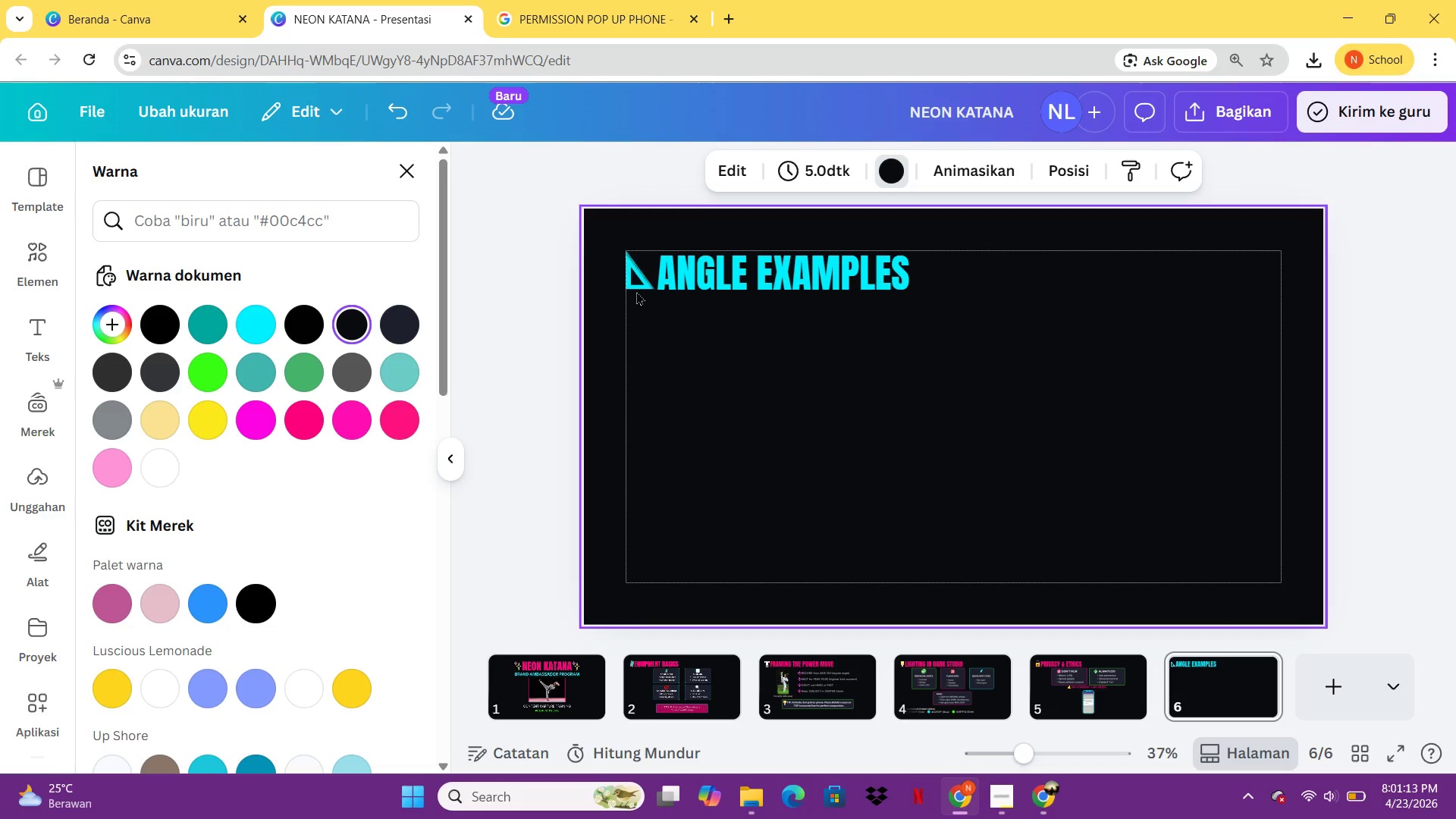 
left_click([634, 286])
 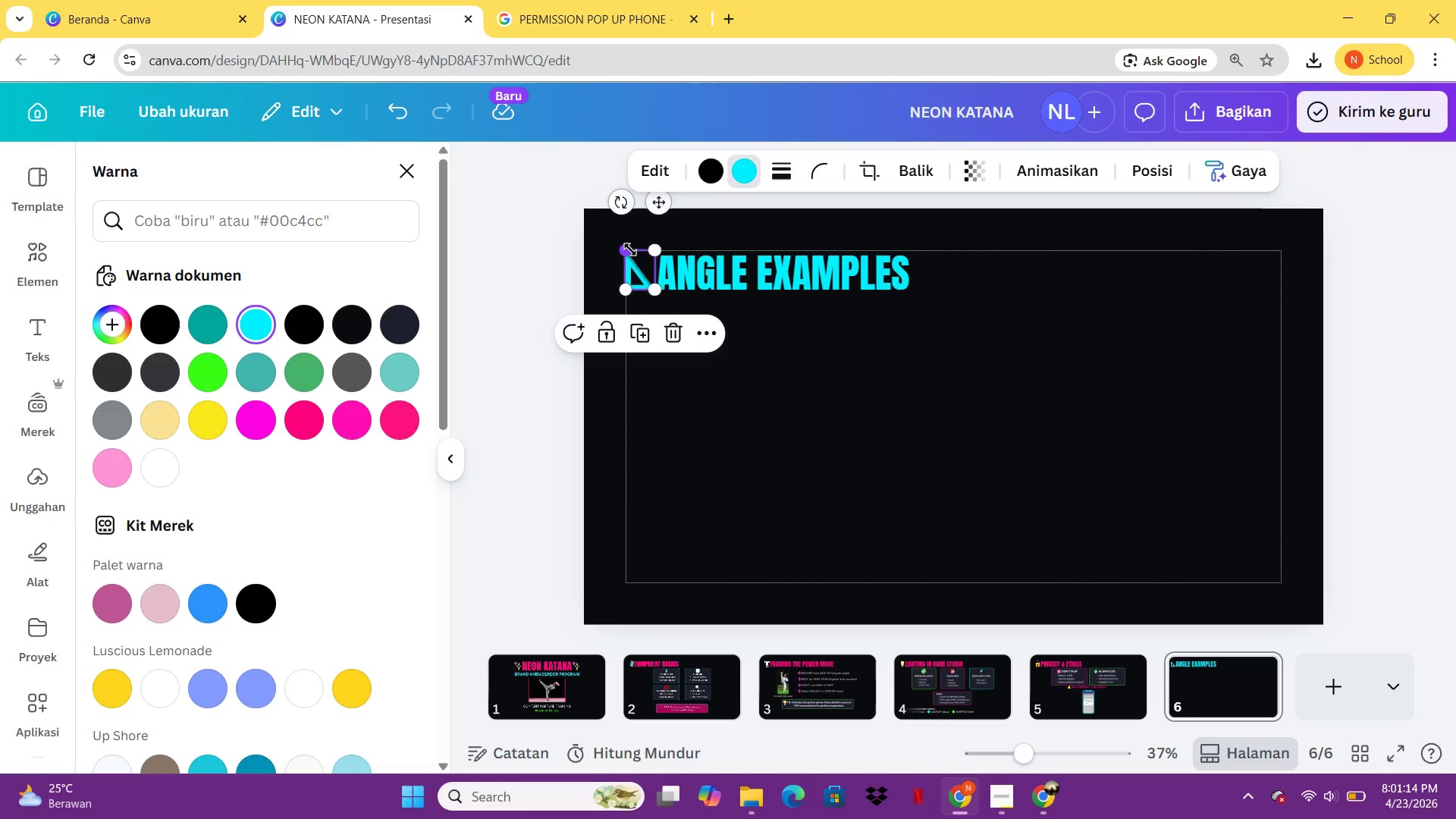 
left_click_drag(start_coordinate=[630, 248], to_coordinate=[633, 254])
 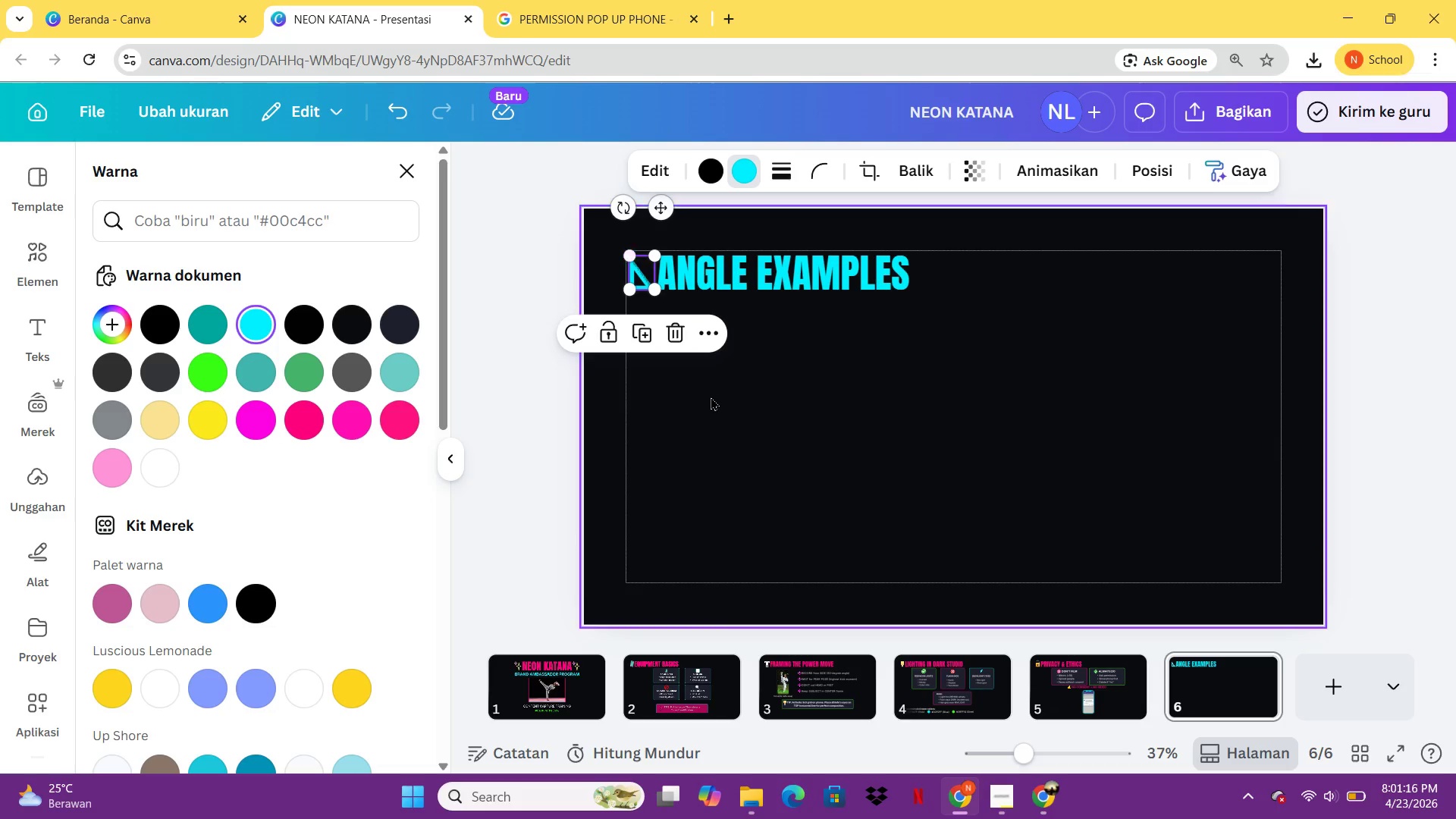 
left_click([711, 397])
 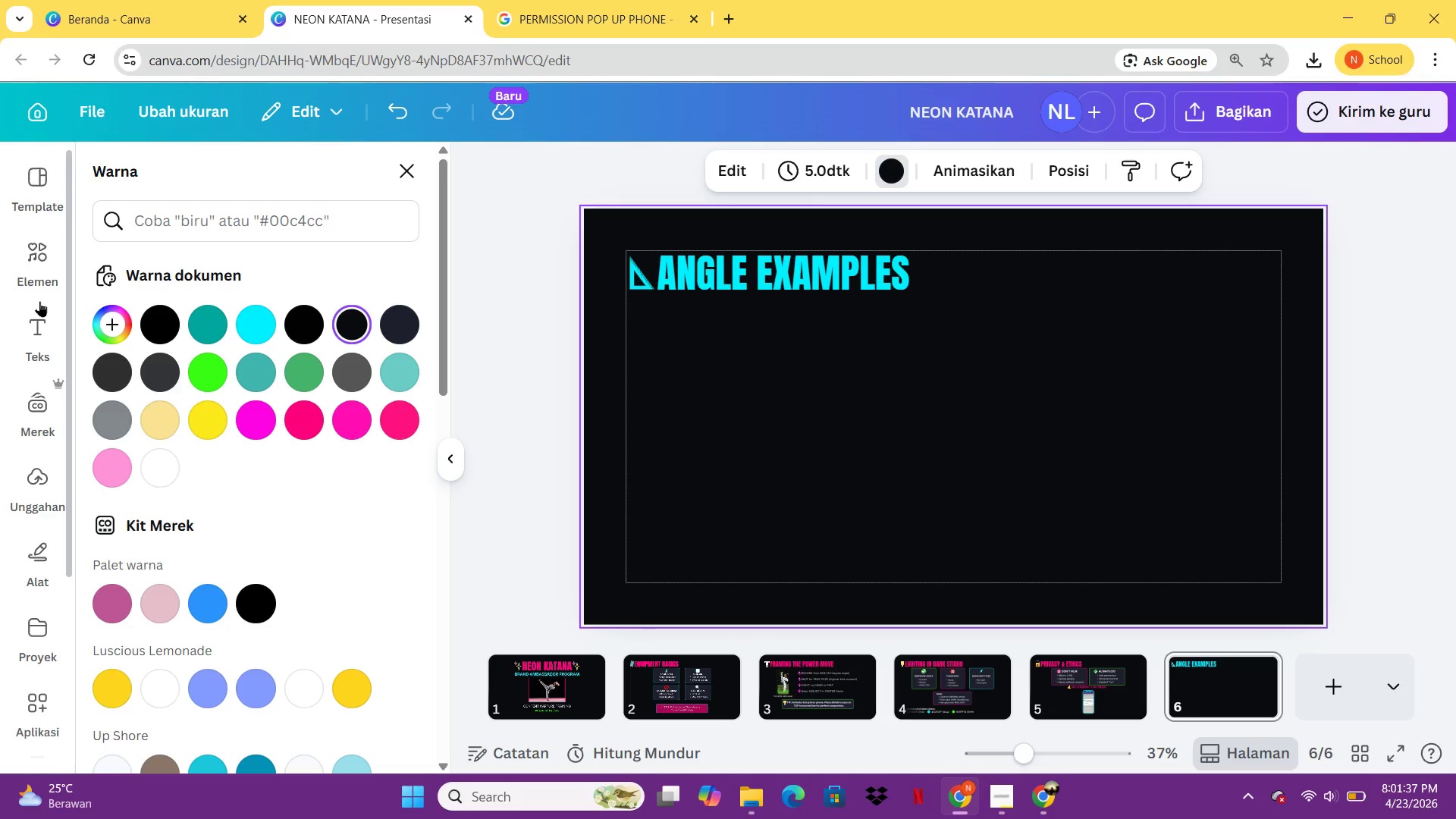 
wait(25.84)
 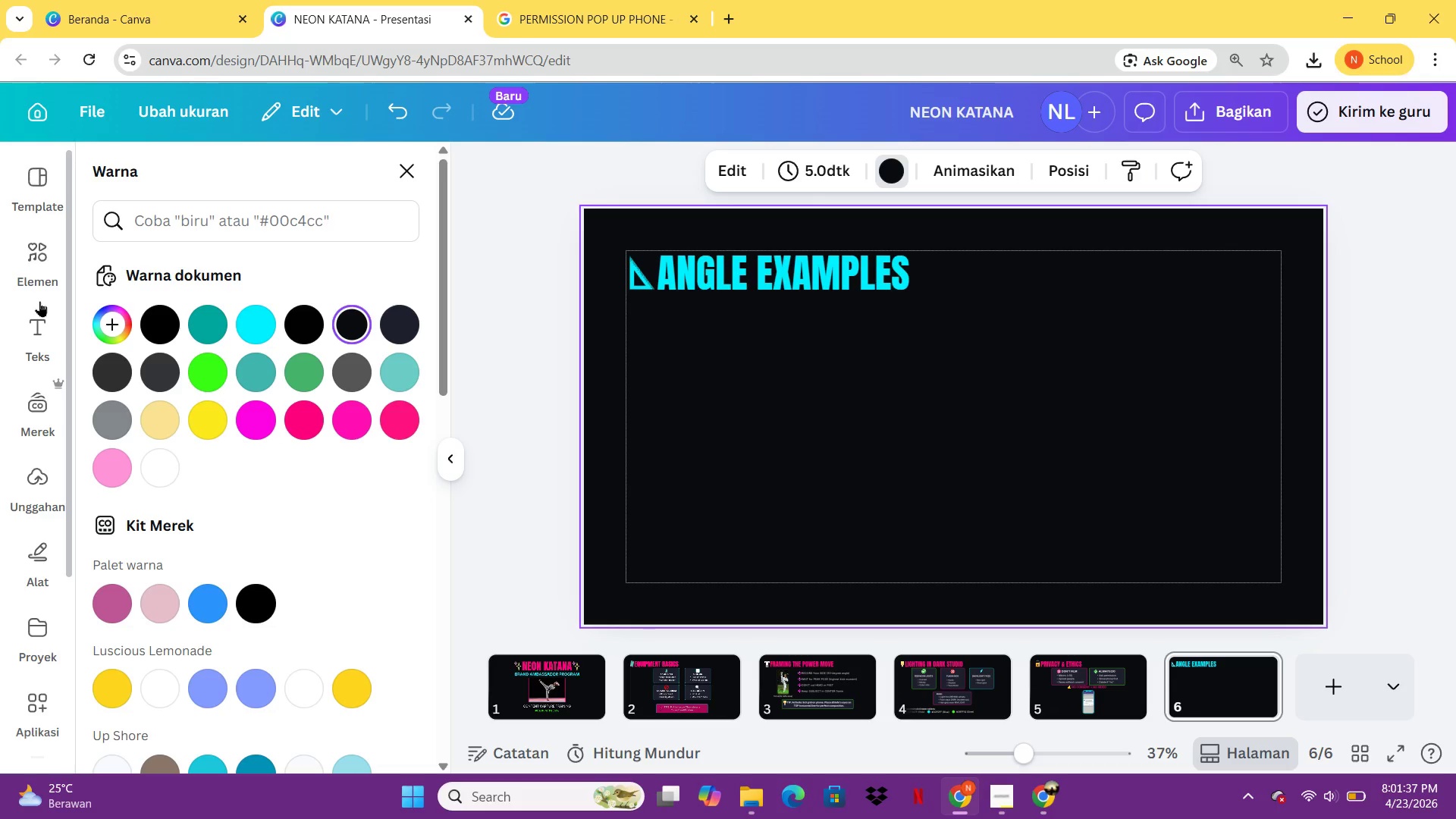 
left_click([46, 561])
 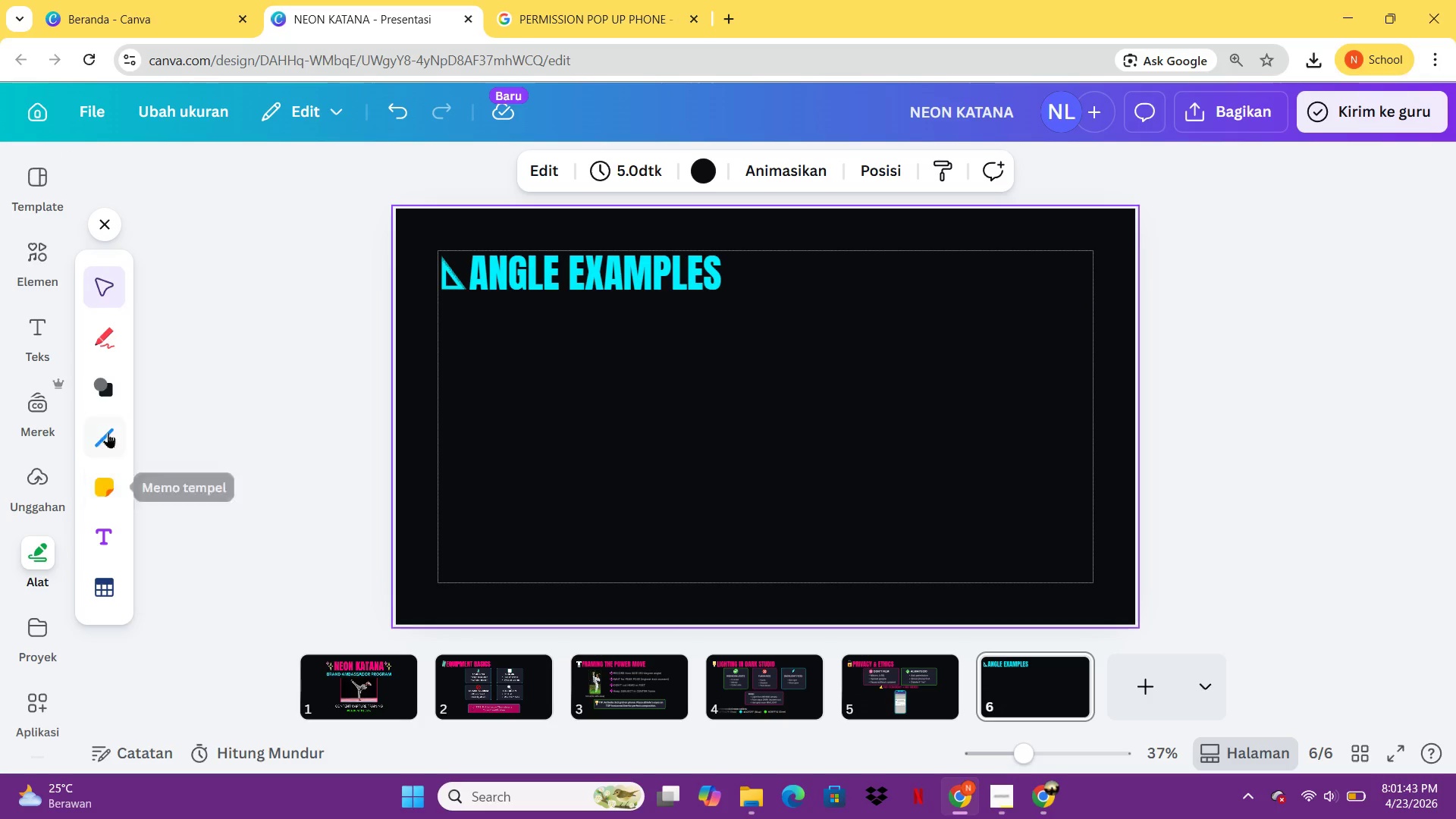 
left_click([107, 400])
 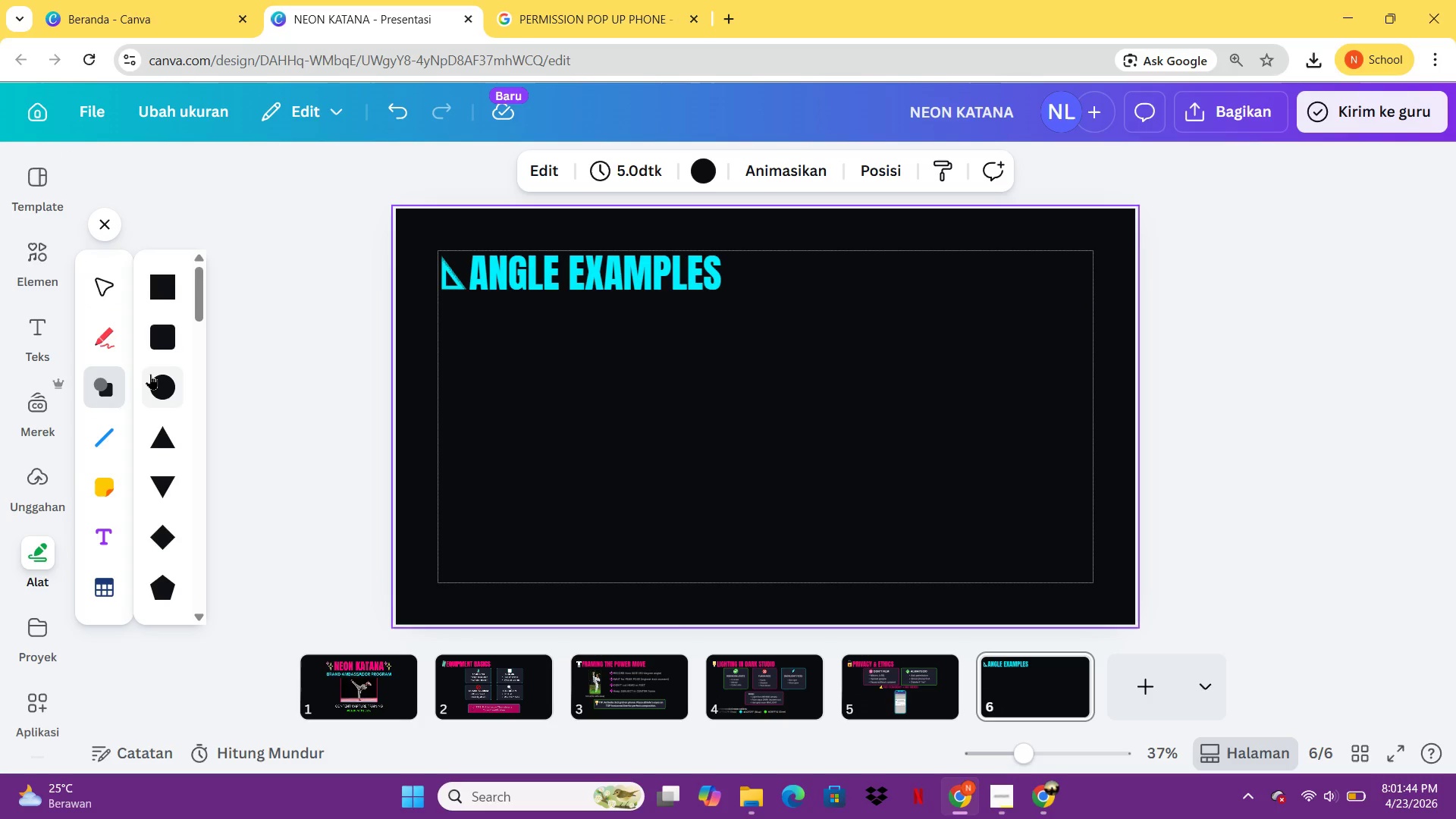 
left_click([150, 374])
 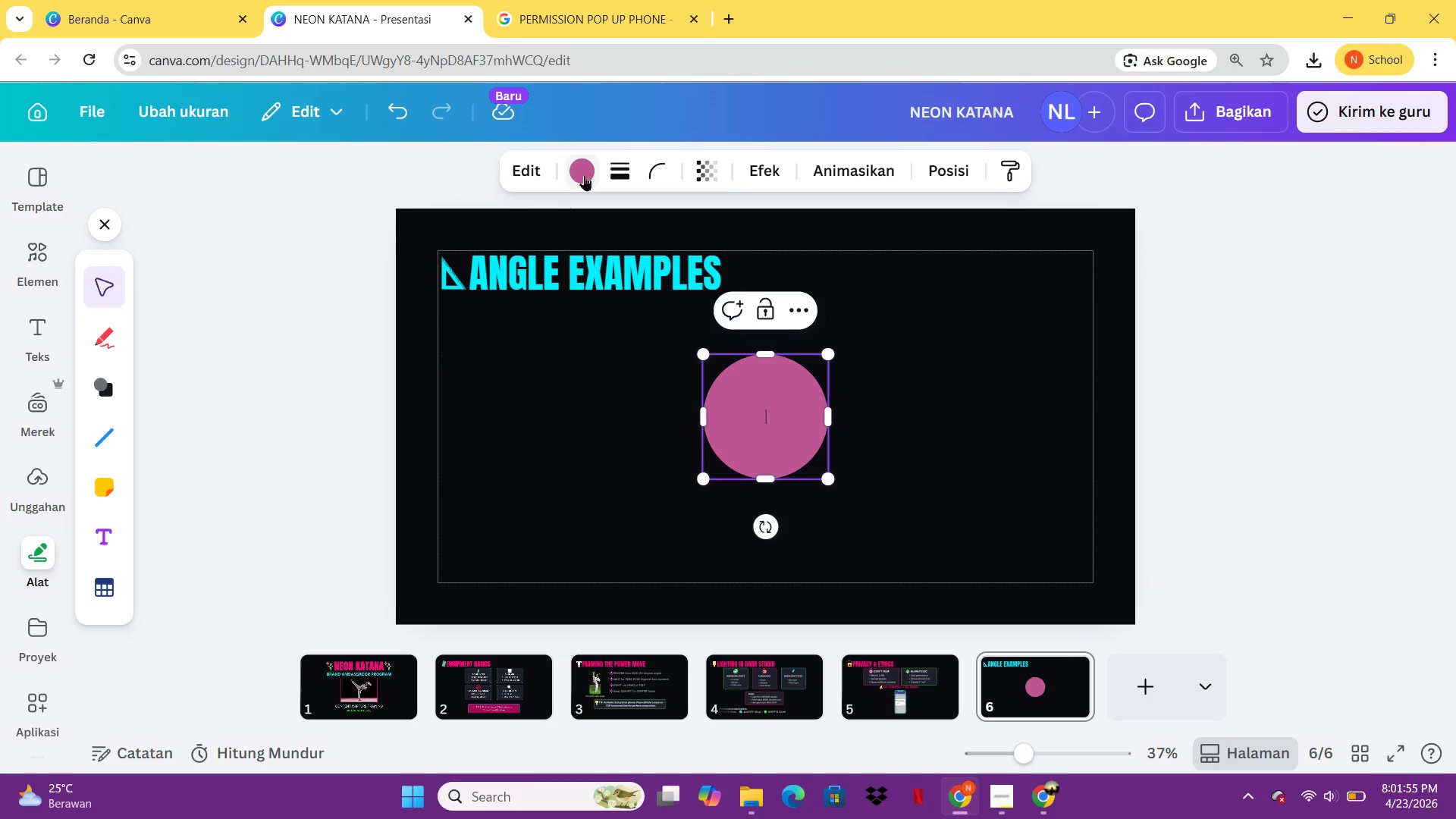 
wait(15.8)
 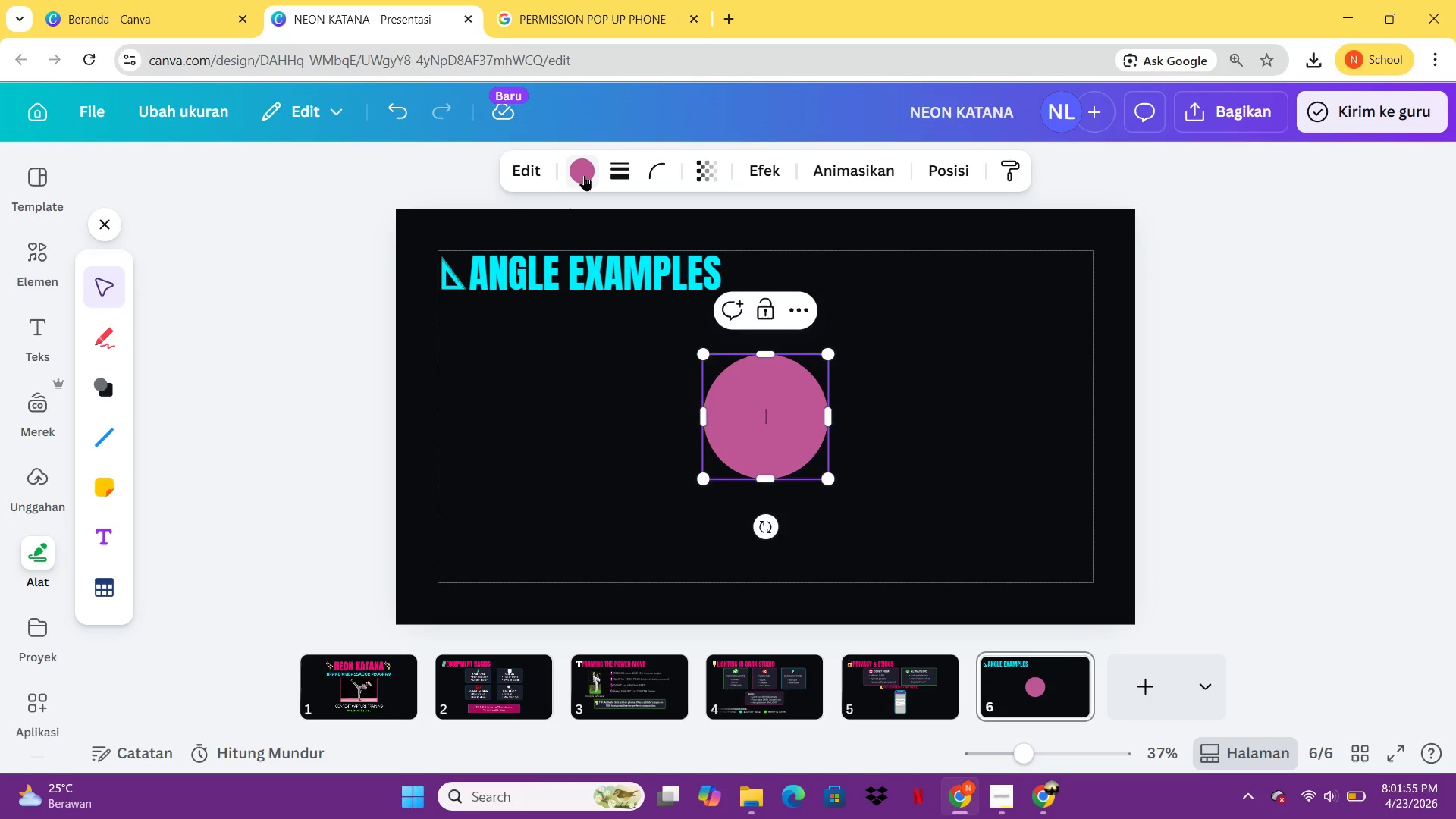 
left_click([588, 171])
 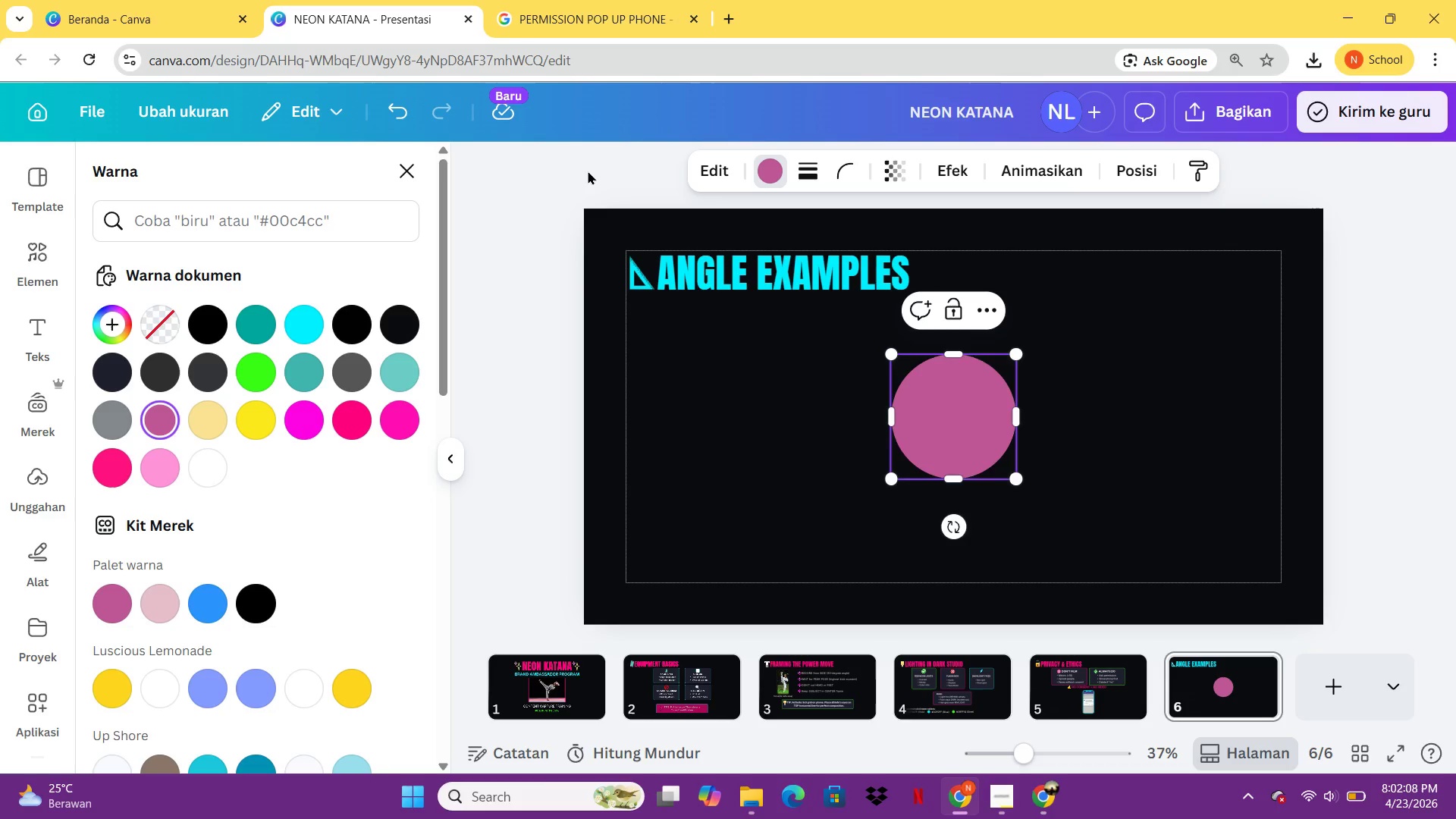 
wait(12.62)
 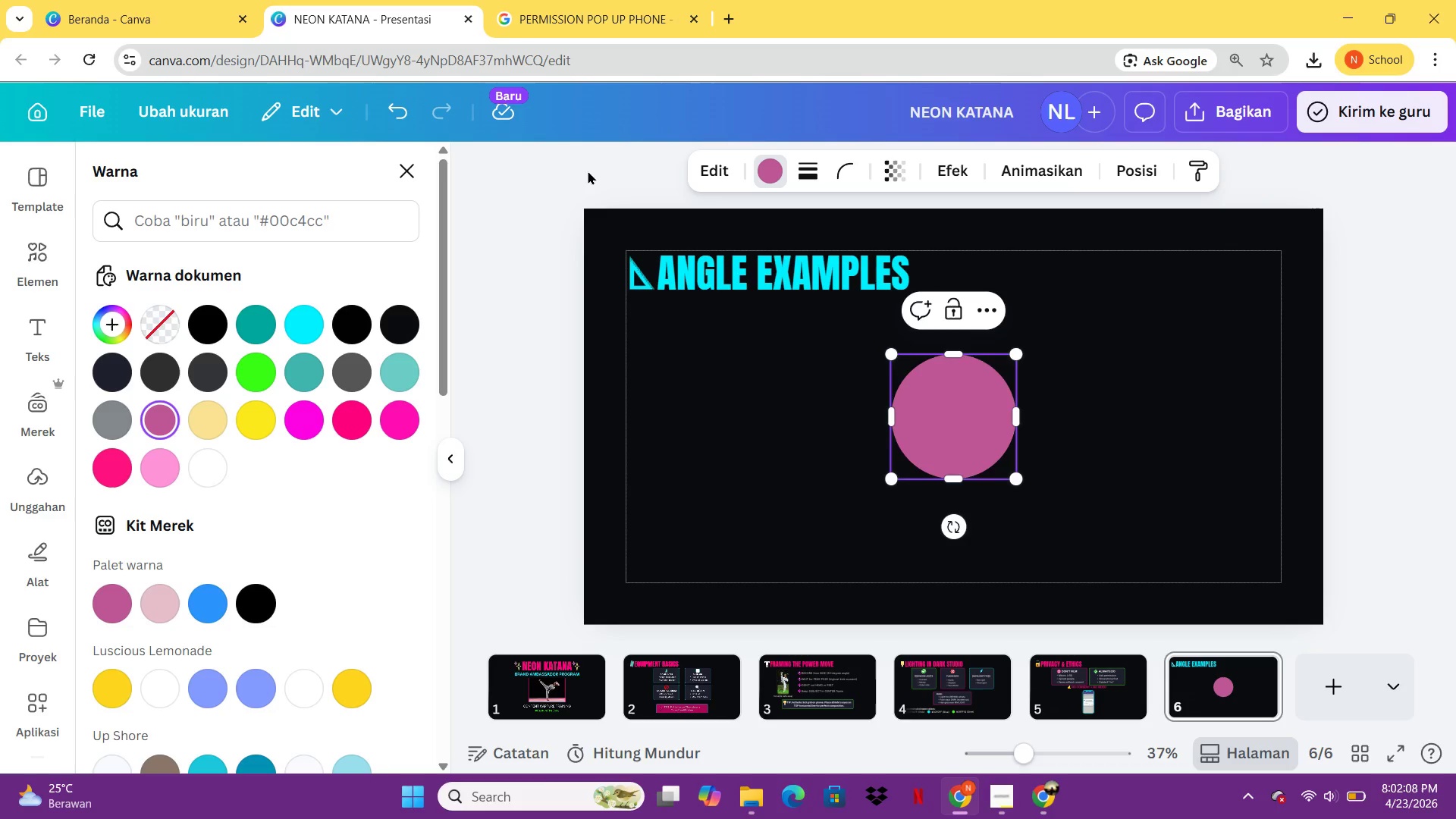 
left_click([794, 174])
 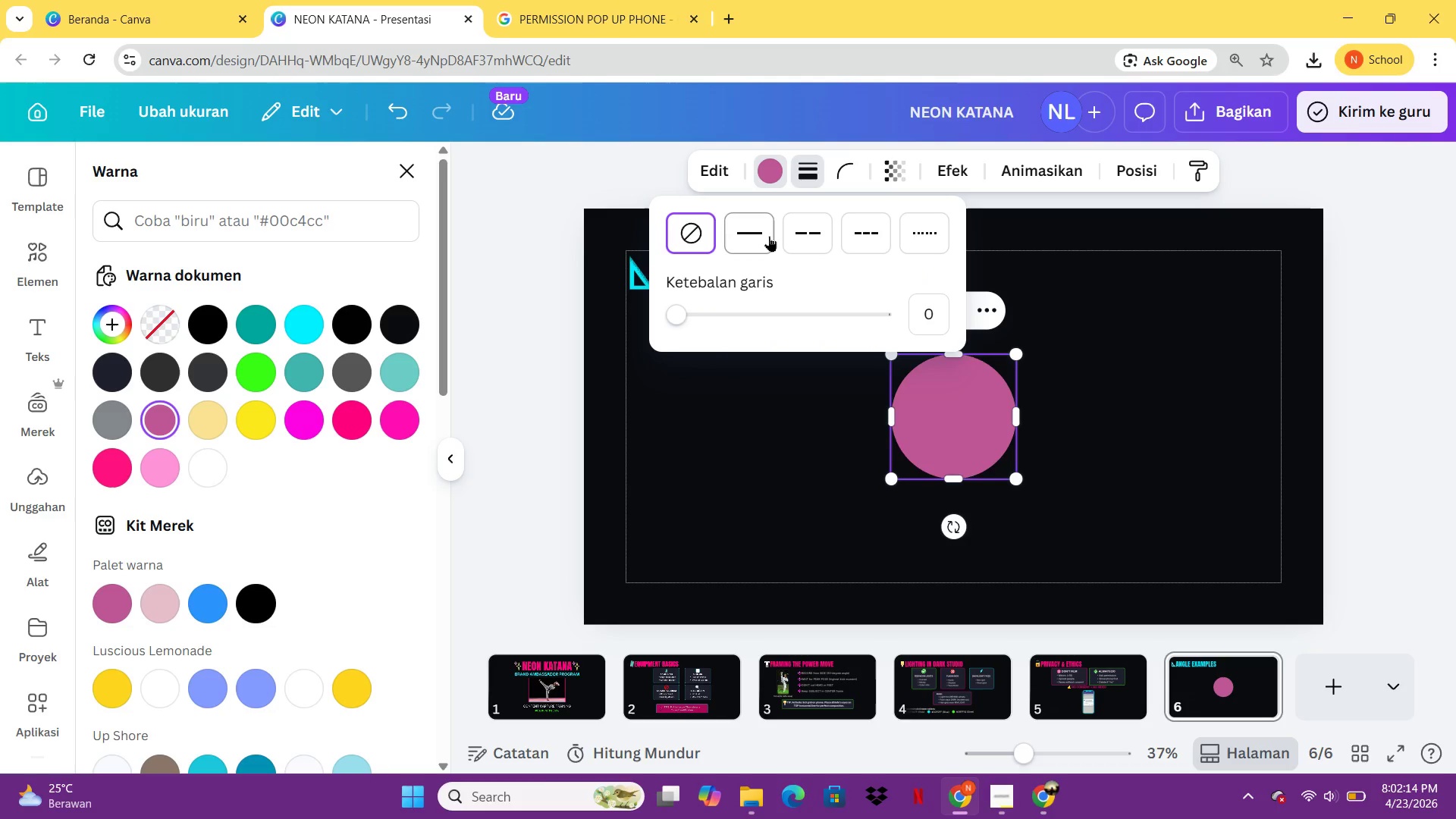 
left_click([769, 236])
 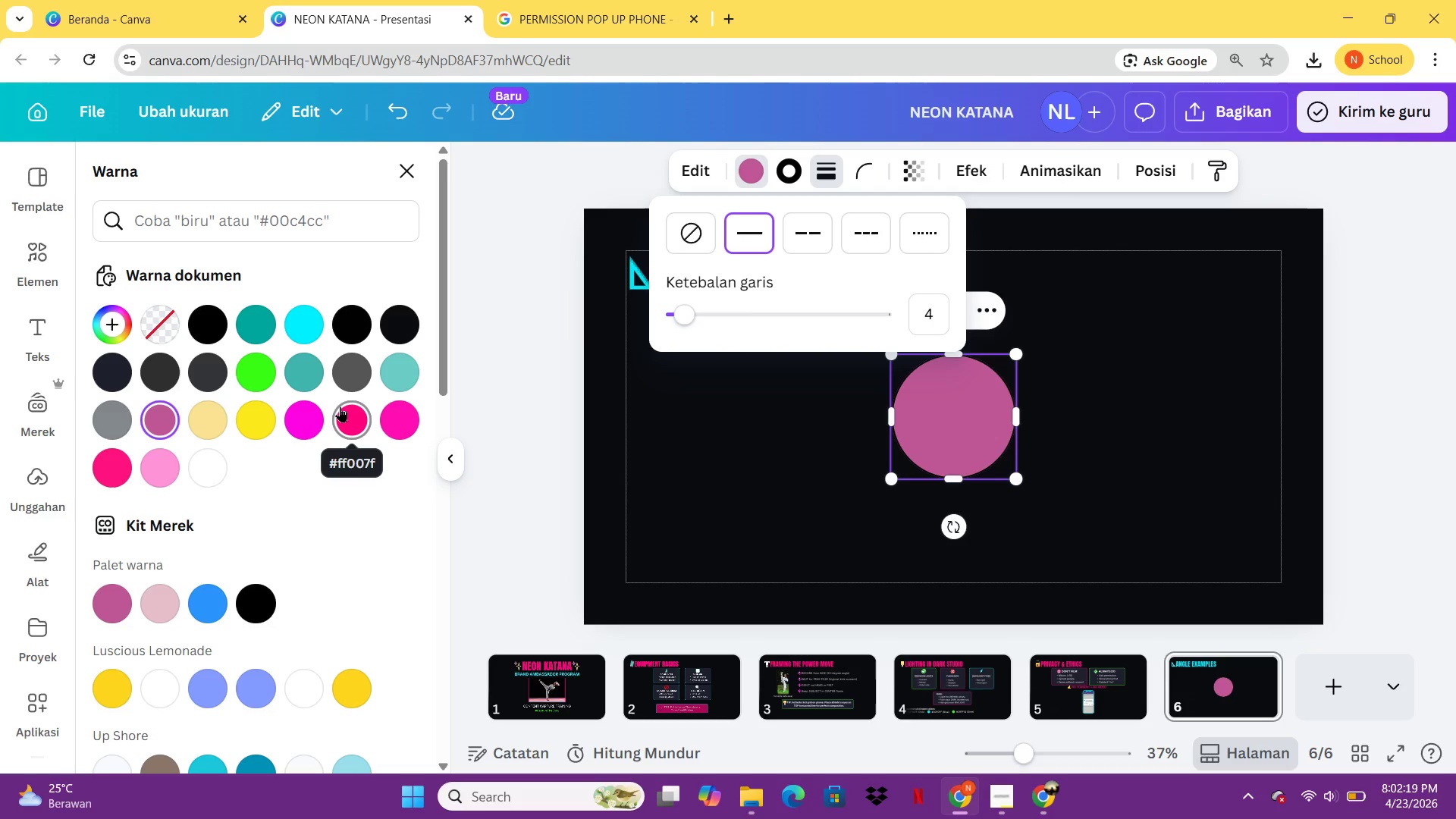 
wait(6.02)
 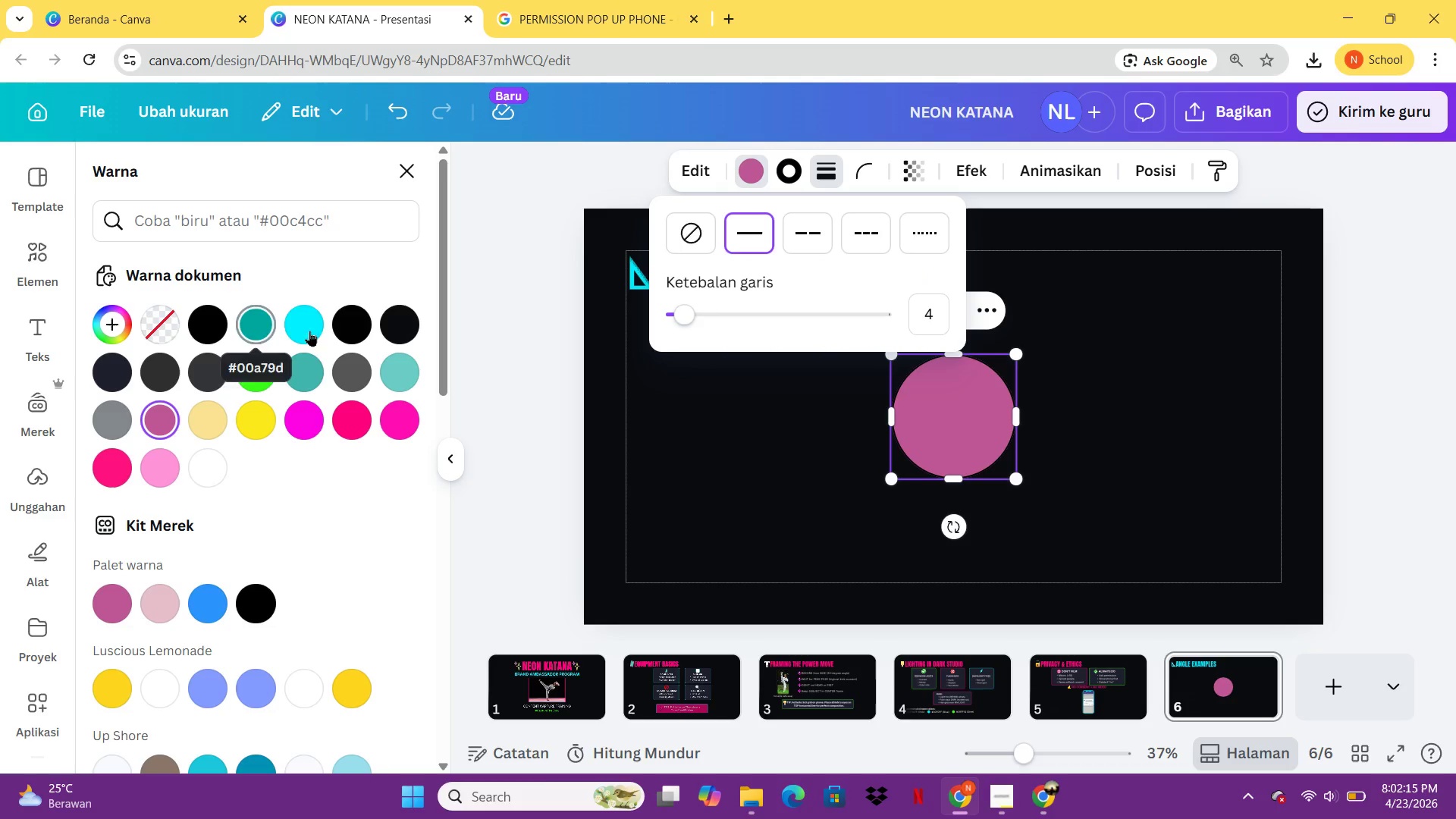 
left_click([340, 406])
 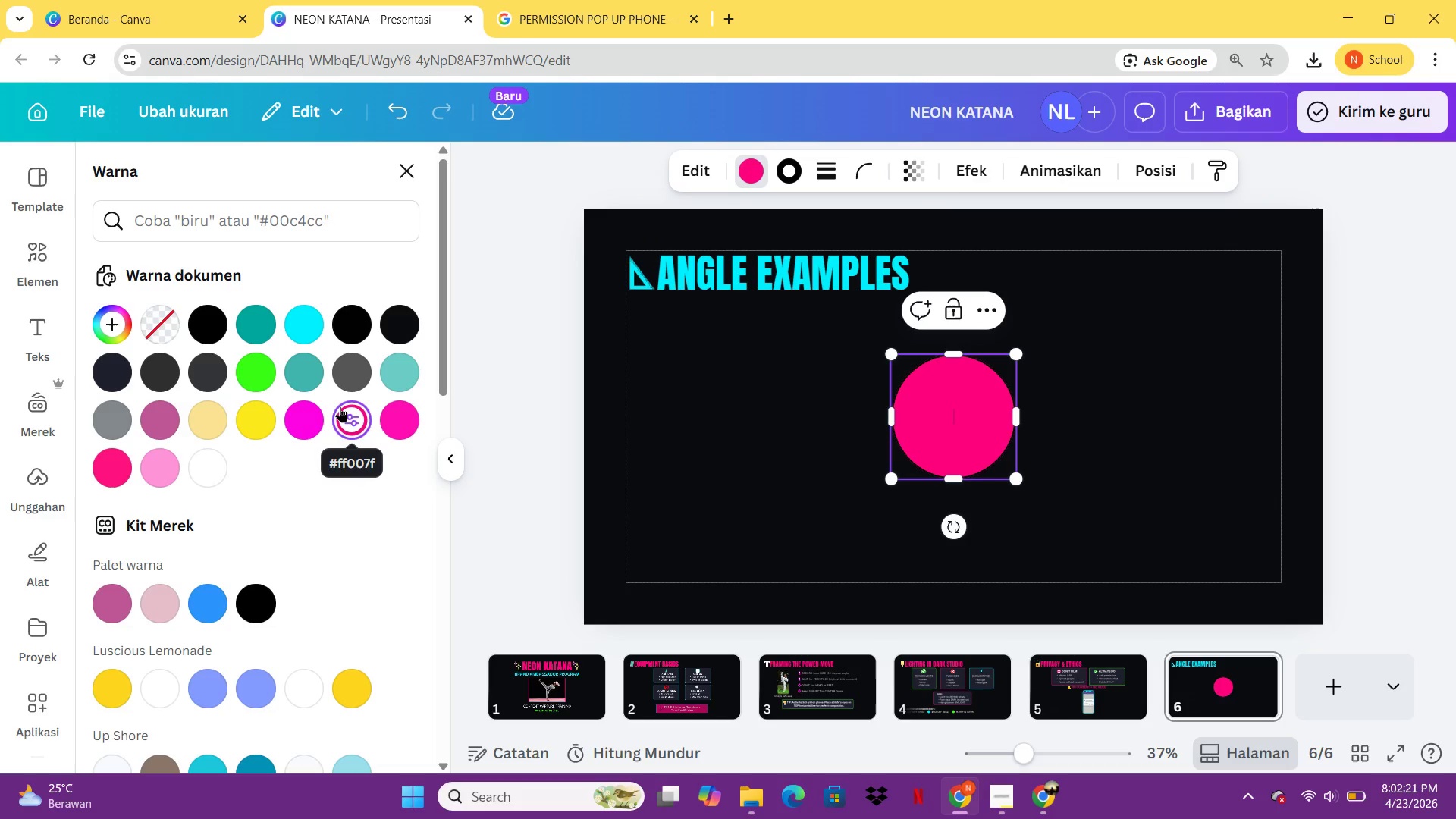 
key(Control+ControlLeft)
 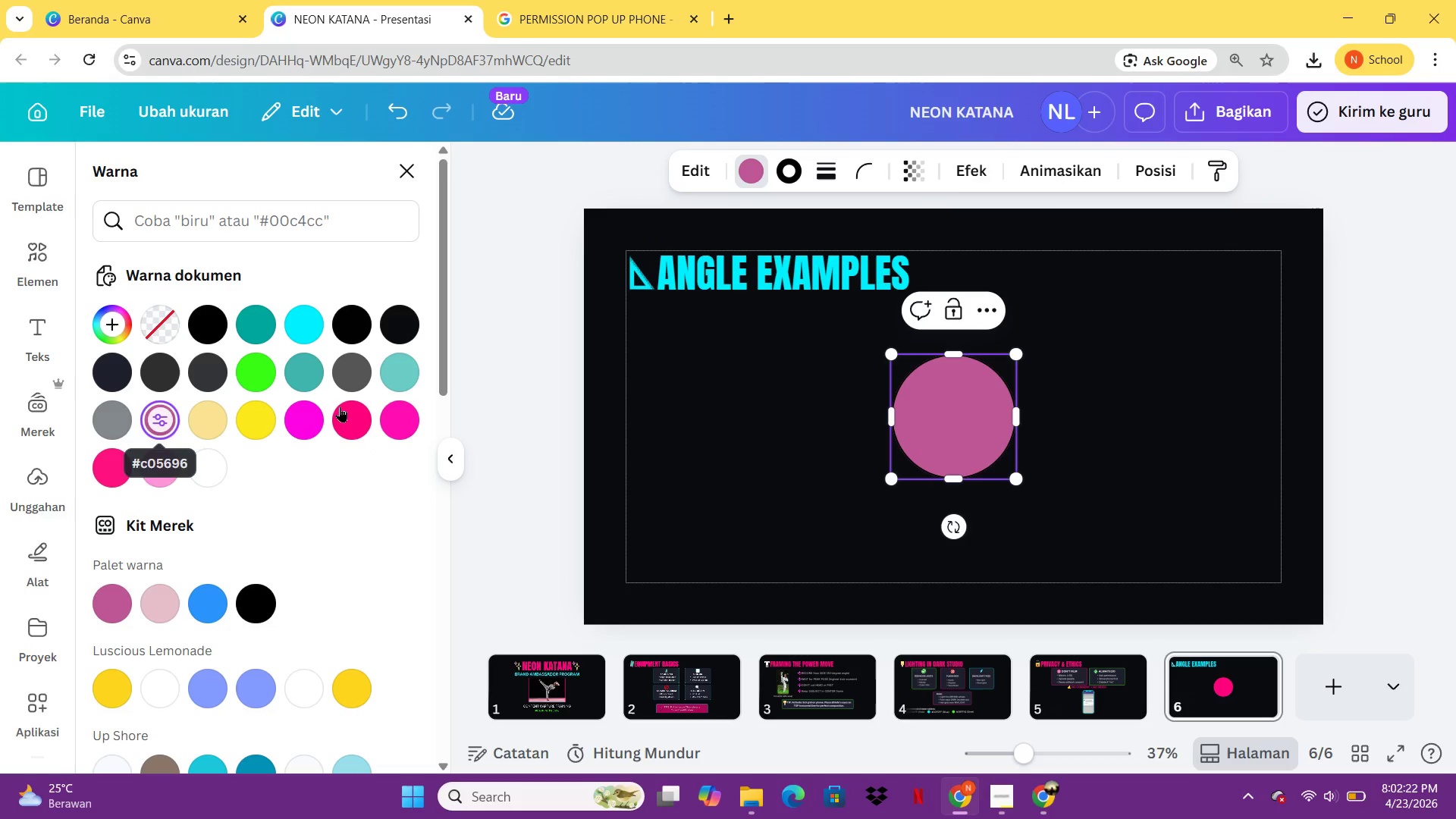 
key(Control+Z)
 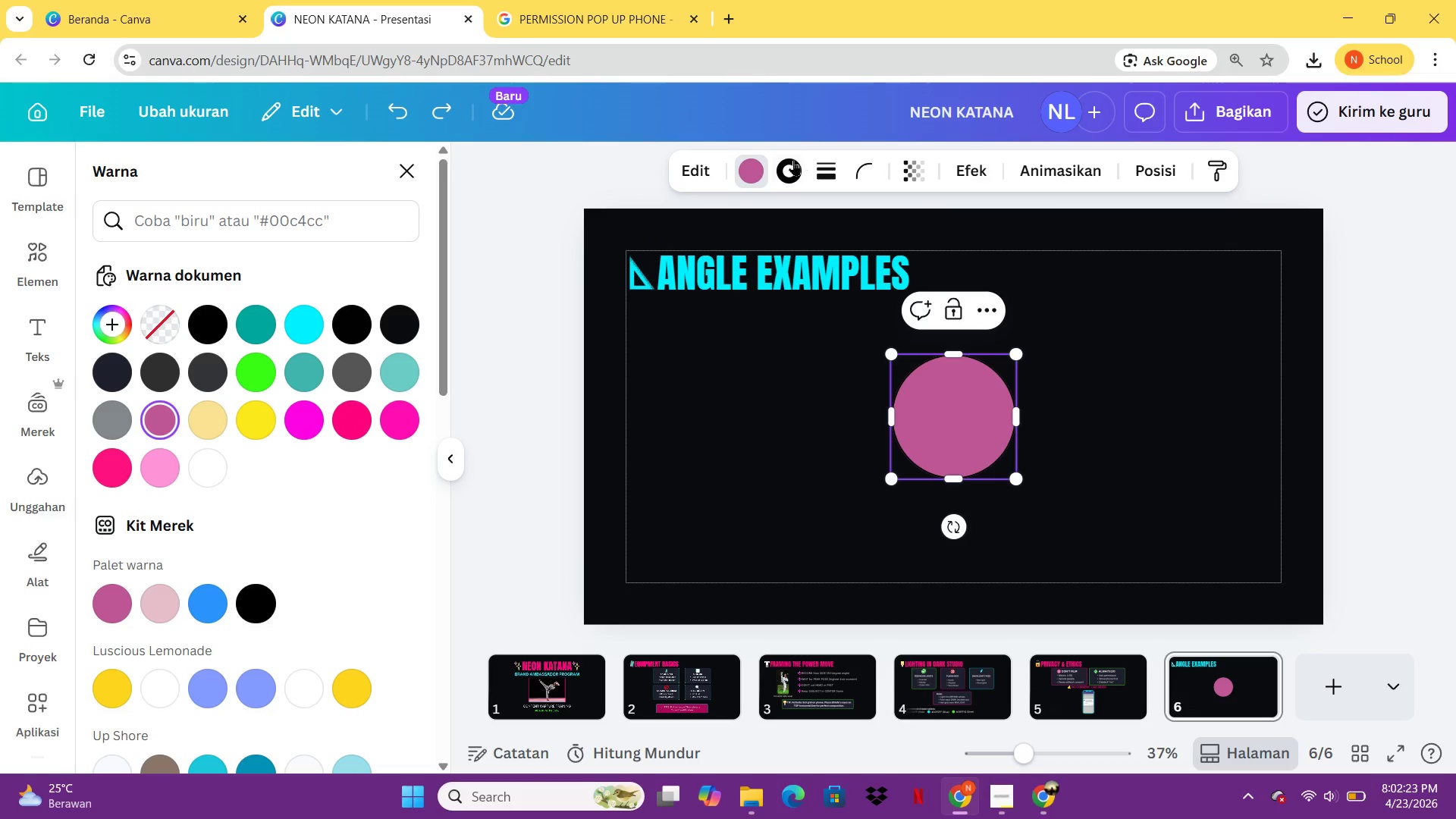 
left_click([792, 161])
 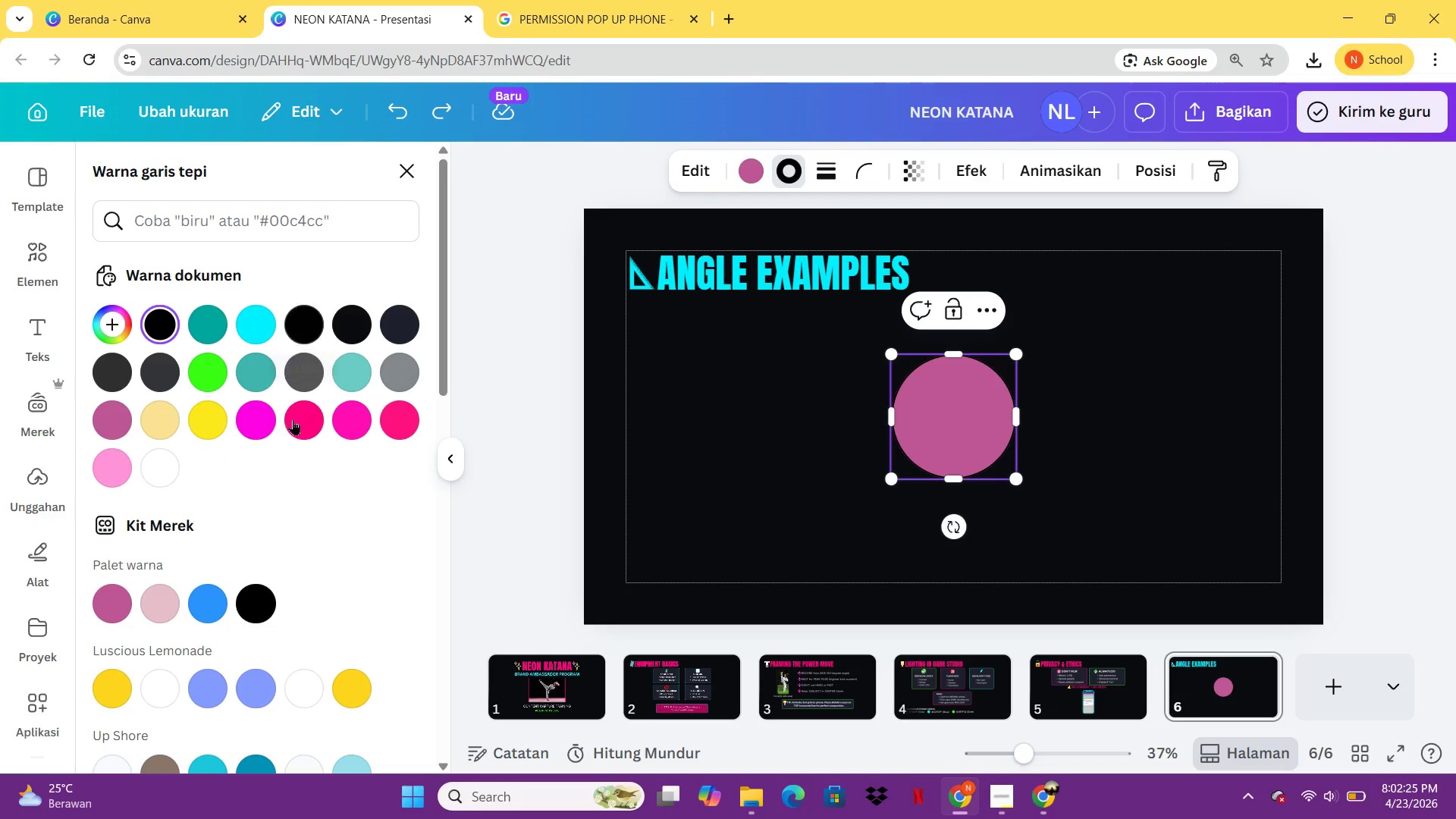 
left_click([296, 422])
 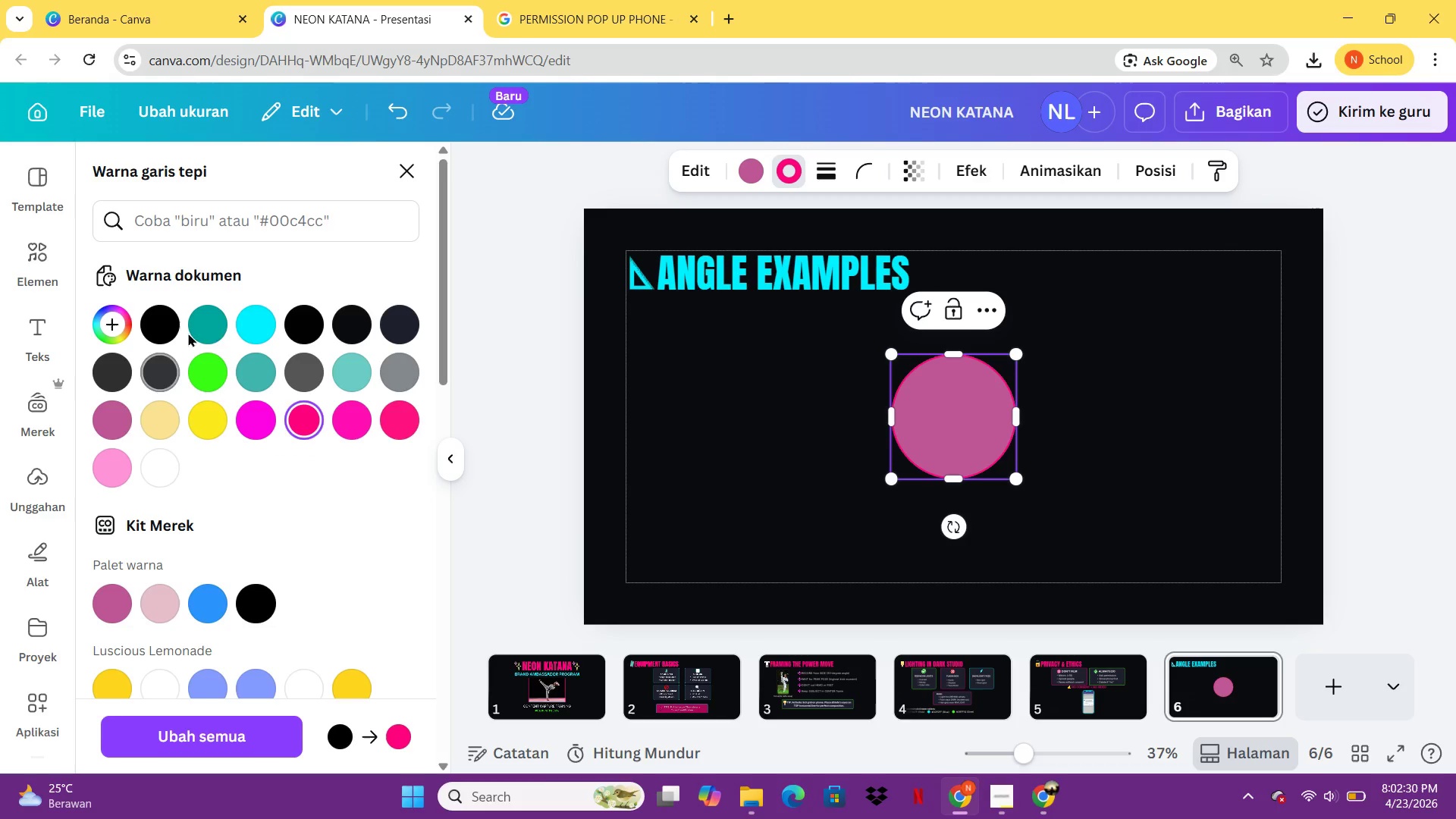 
wait(6.25)
 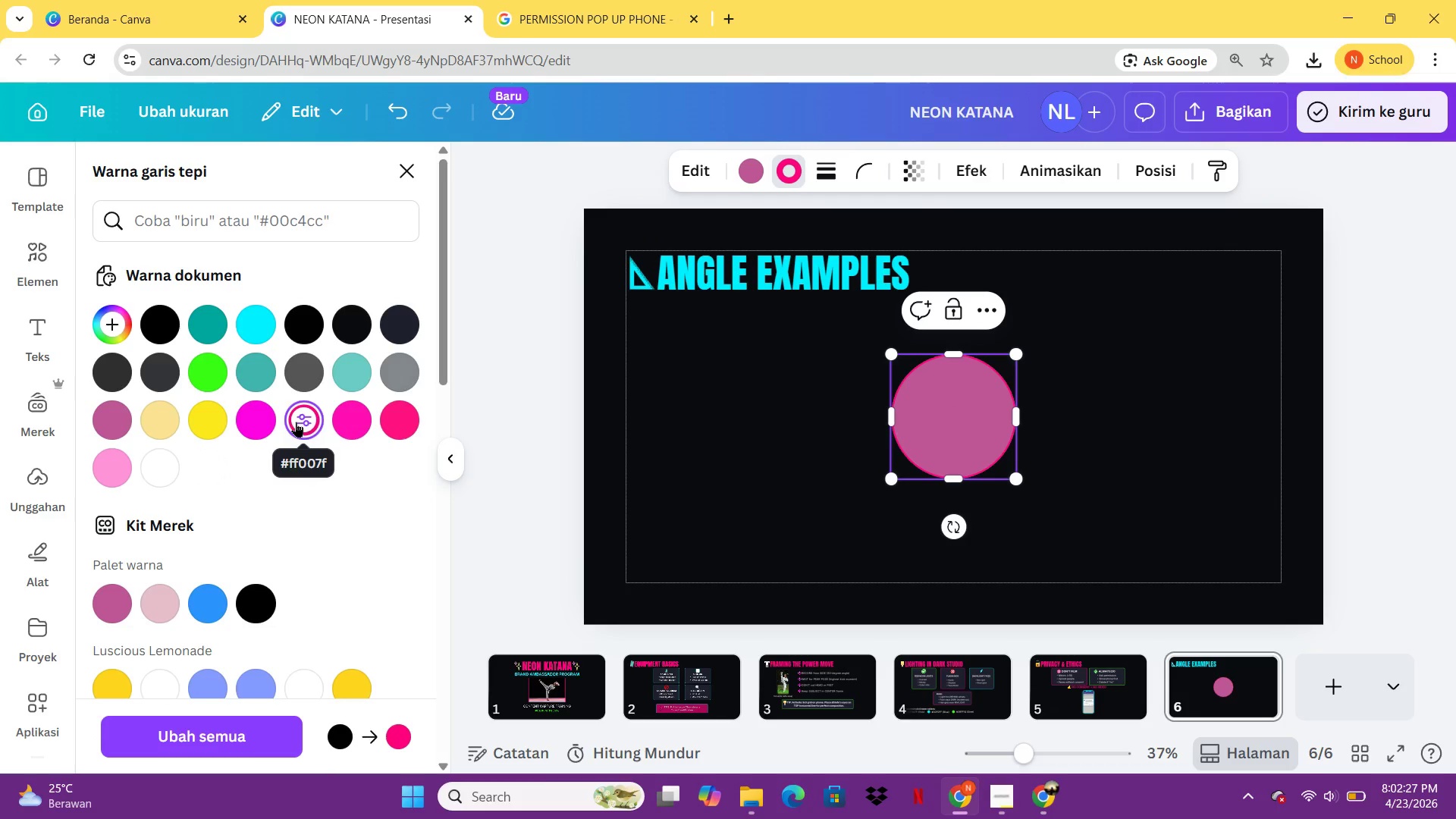 
left_click([758, 168])
 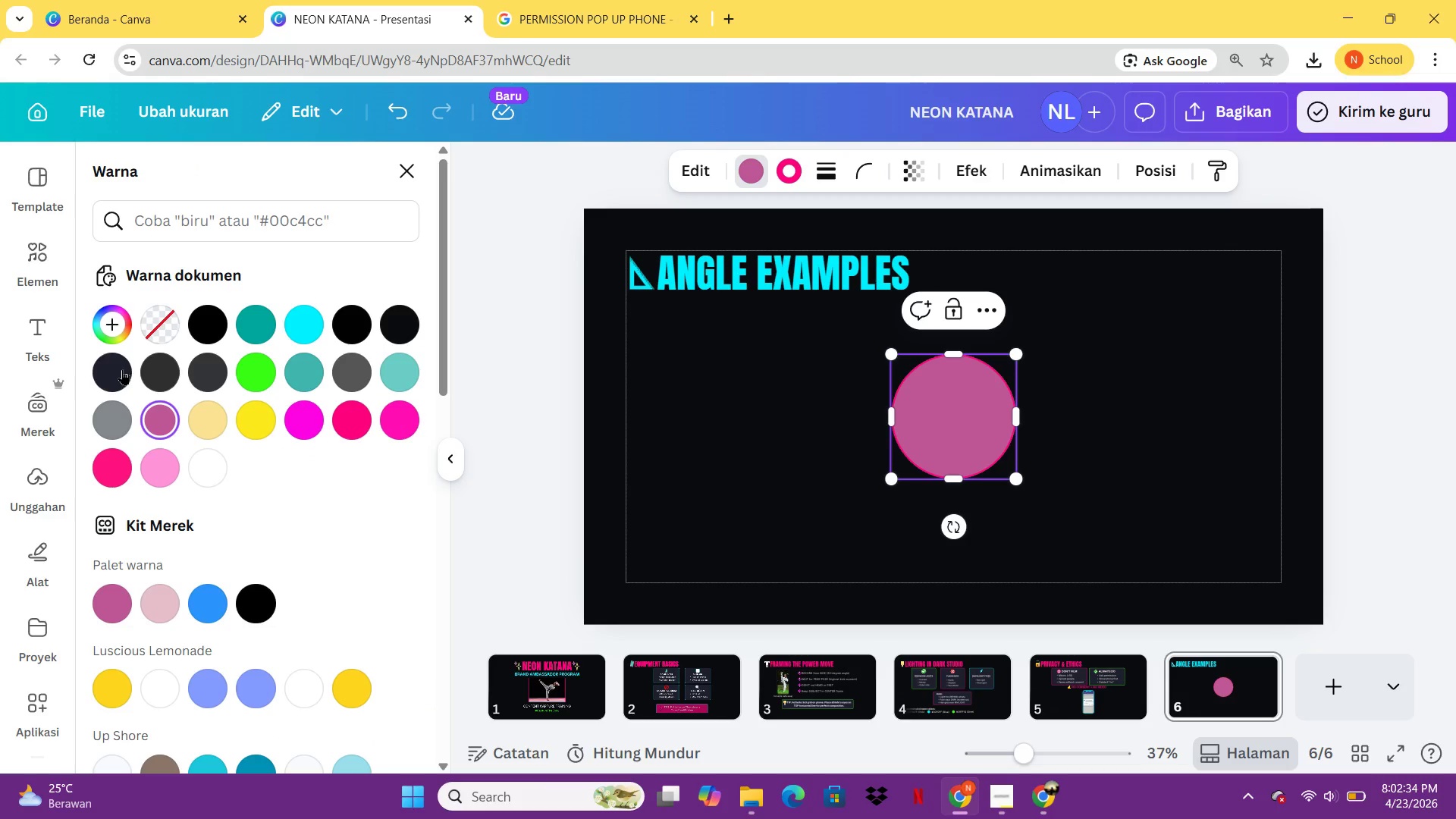 
left_click([122, 369])
 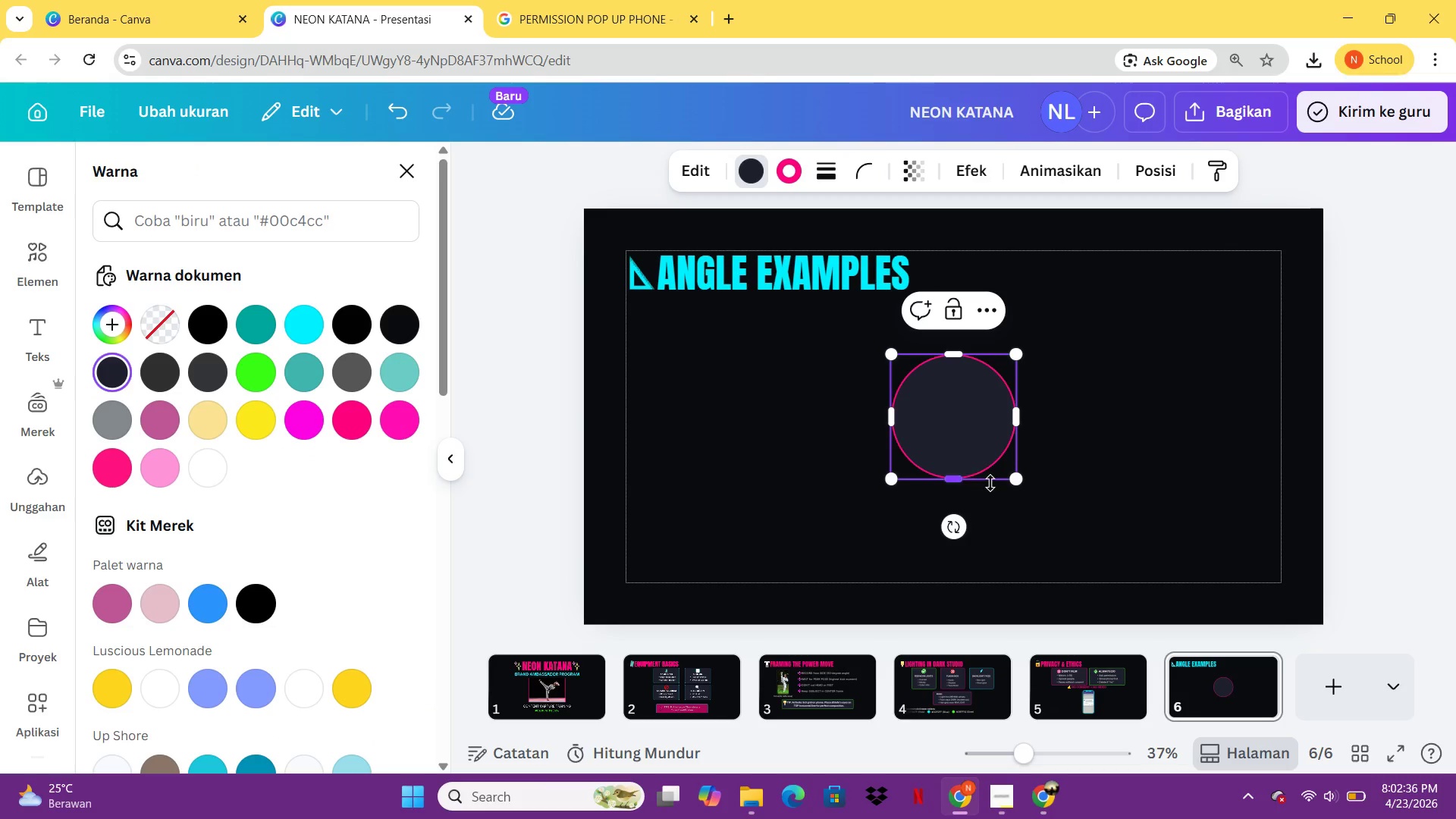 
left_click([990, 483])
 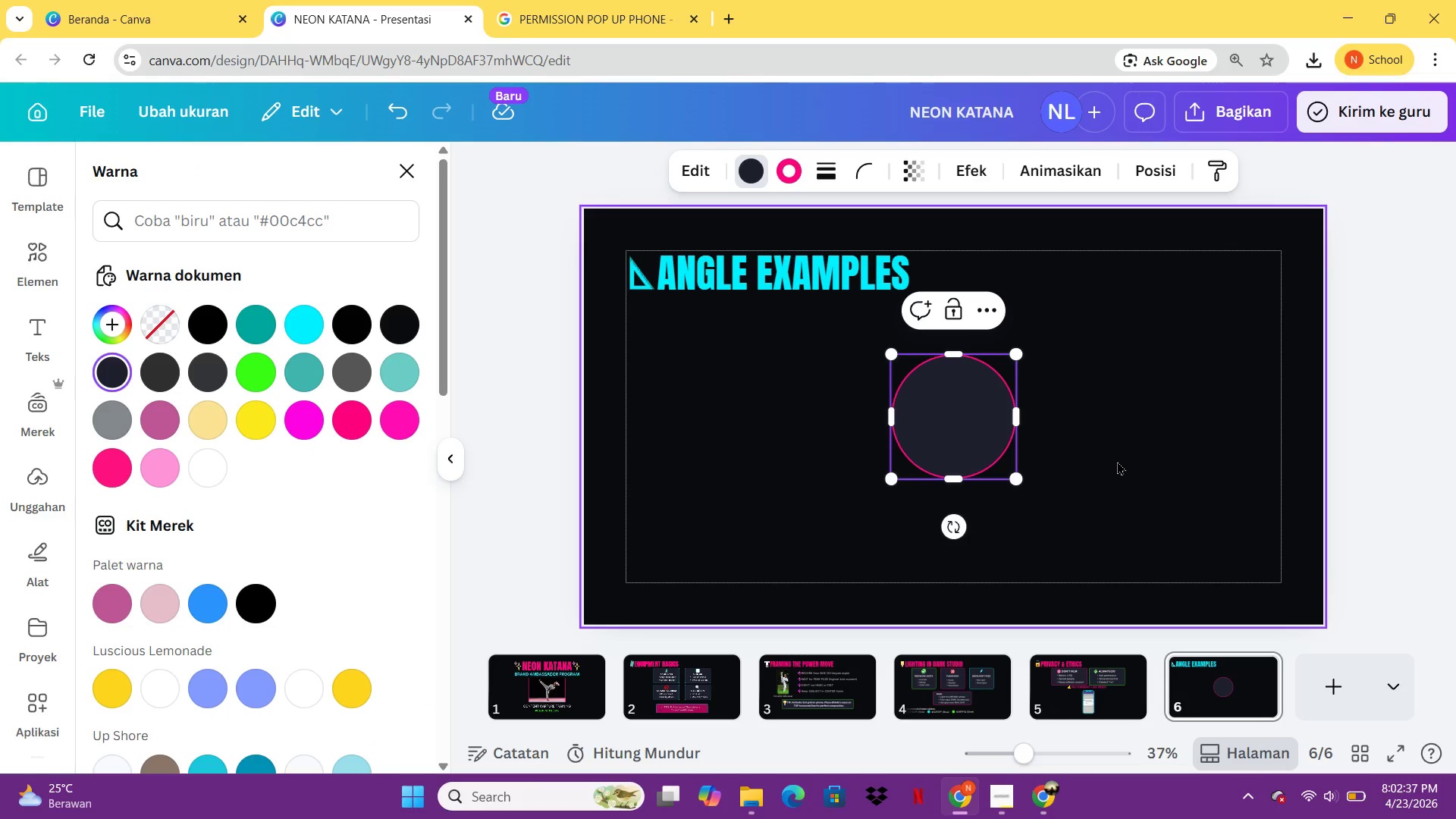 
left_click([1117, 461])
 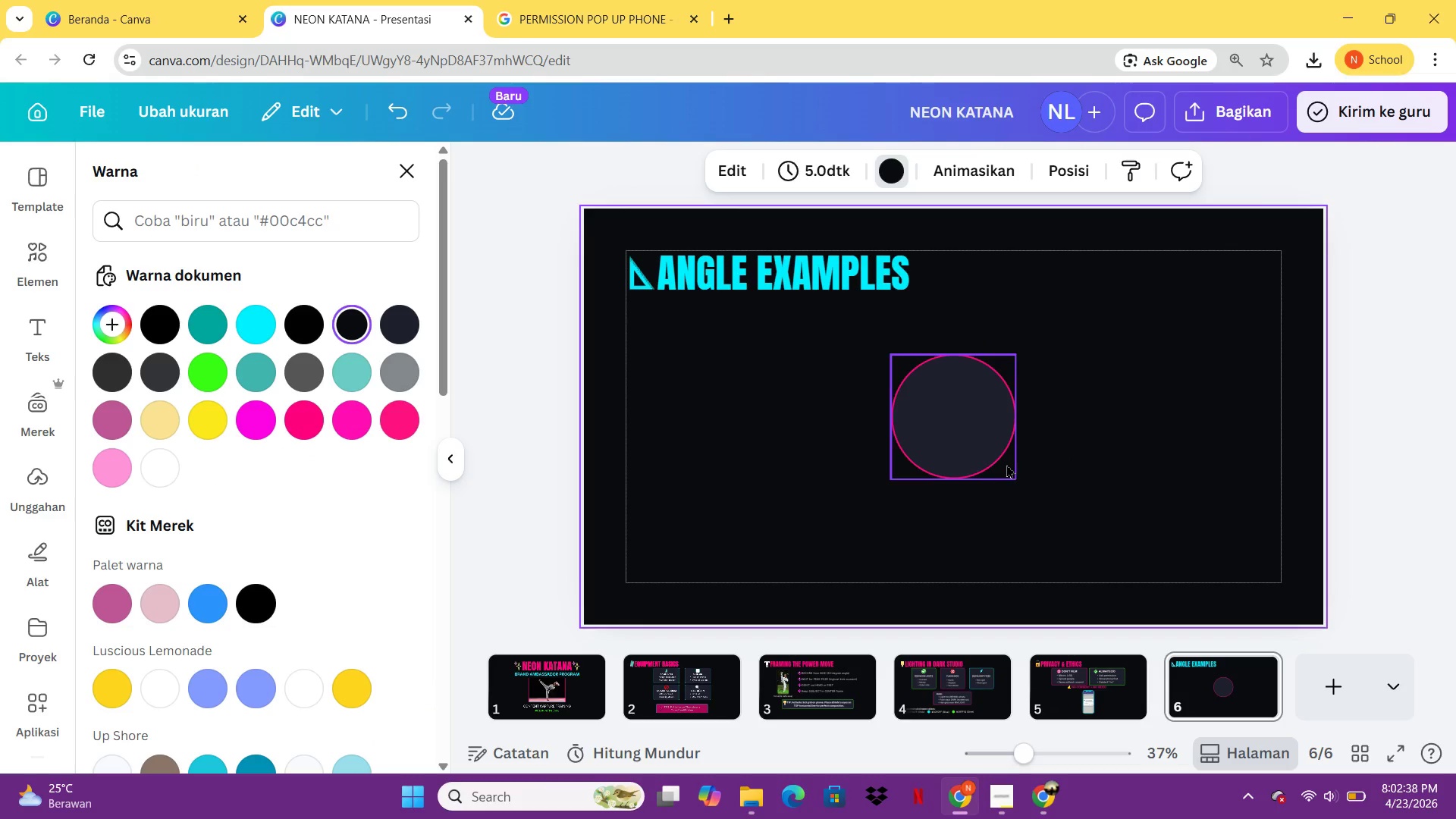 
left_click([1006, 464])
 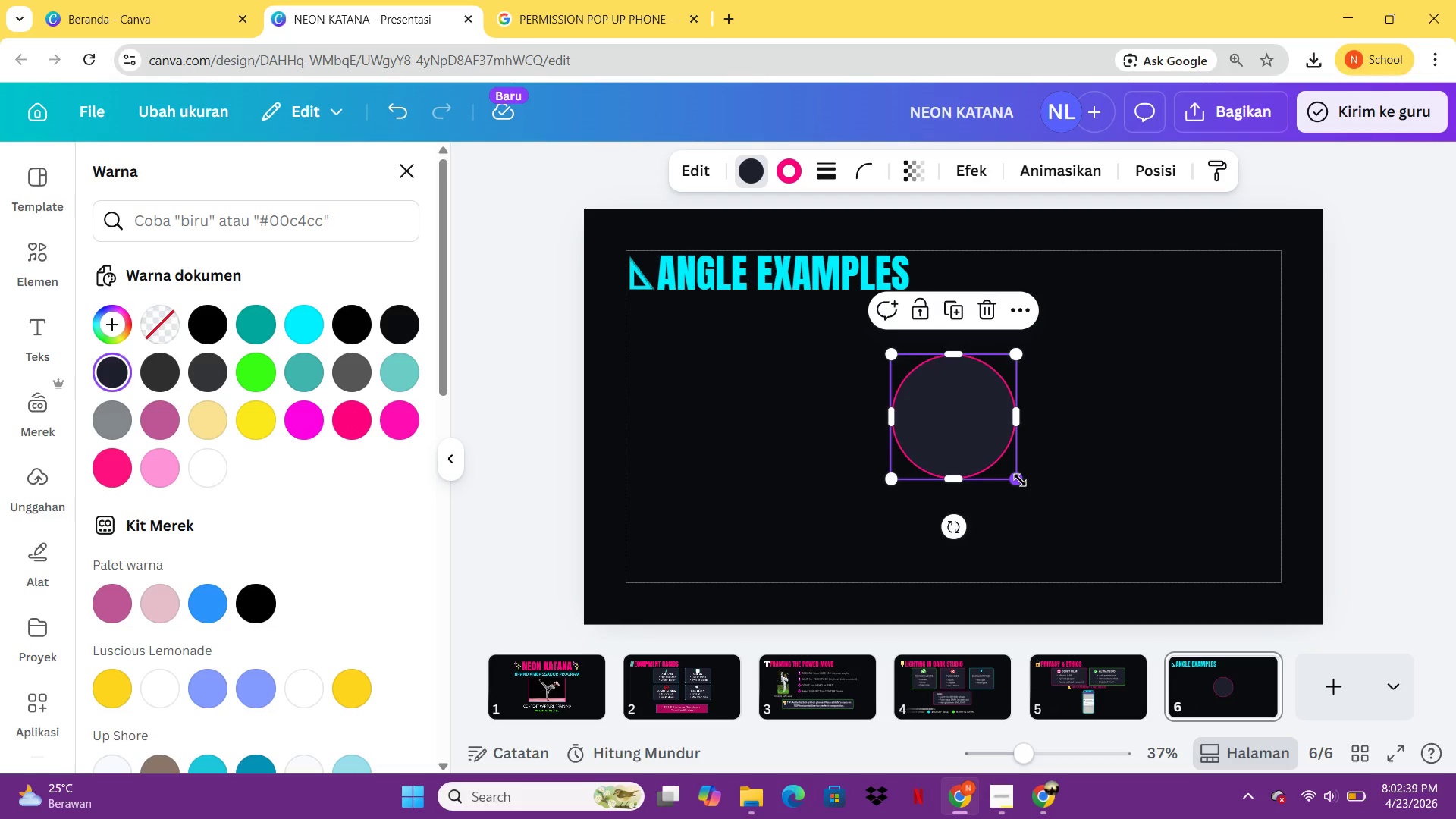 
left_click_drag(start_coordinate=[1020, 480], to_coordinate=[987, 439])
 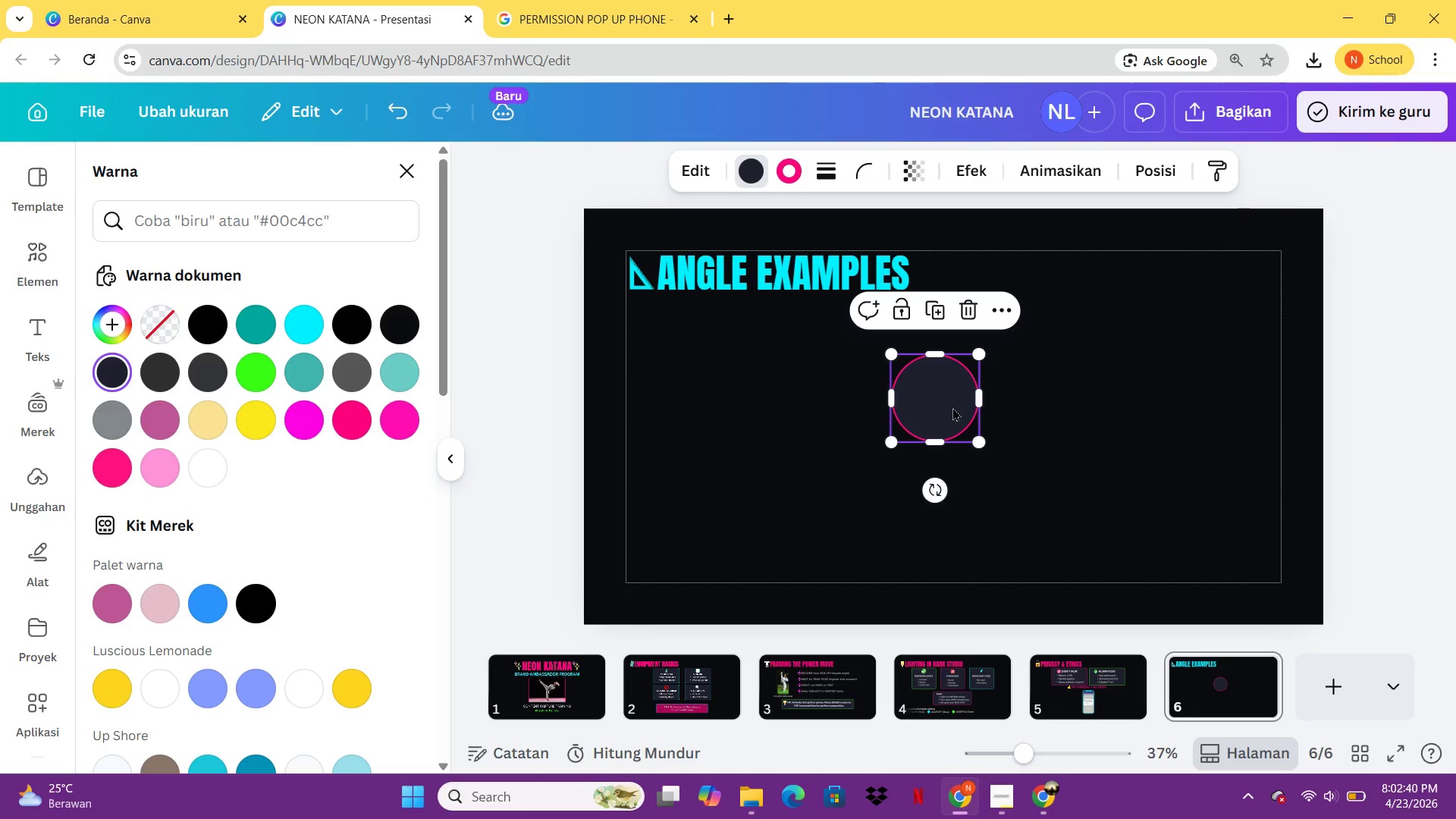 
left_click_drag(start_coordinate=[952, 407], to_coordinate=[764, 355])
 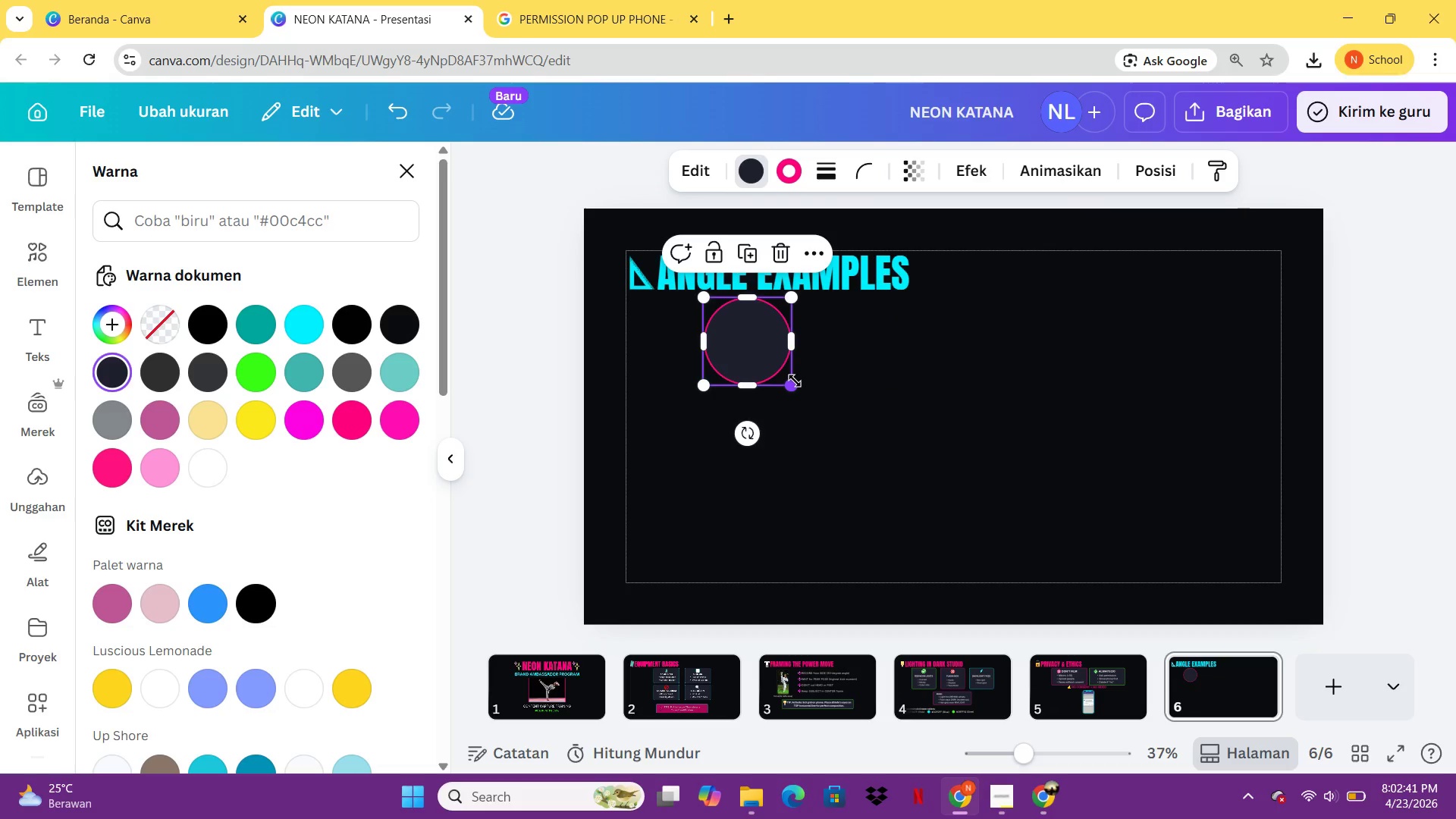 
left_click_drag(start_coordinate=[795, 381], to_coordinate=[822, 407])
 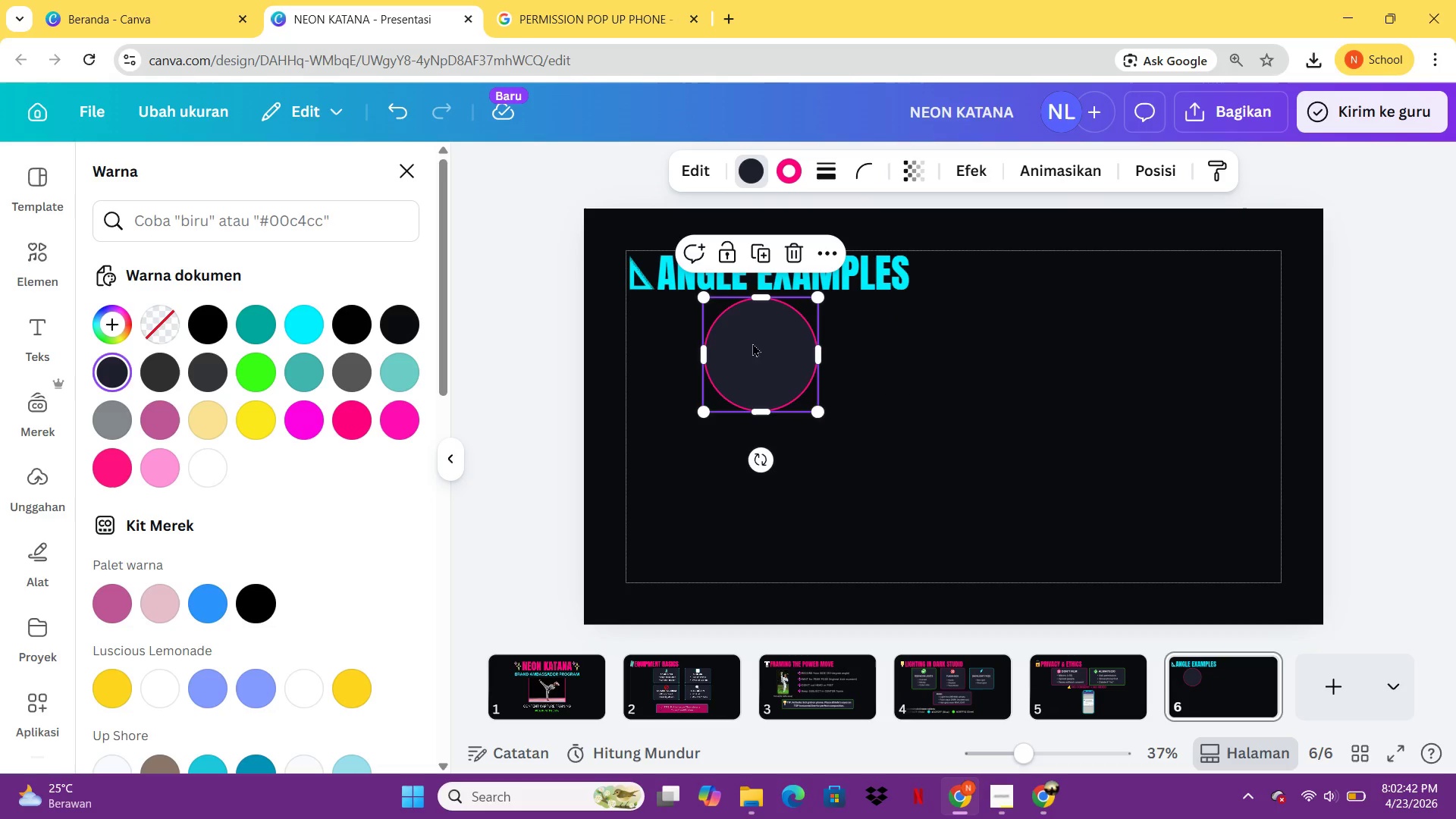 
left_click_drag(start_coordinate=[752, 343], to_coordinate=[731, 354])
 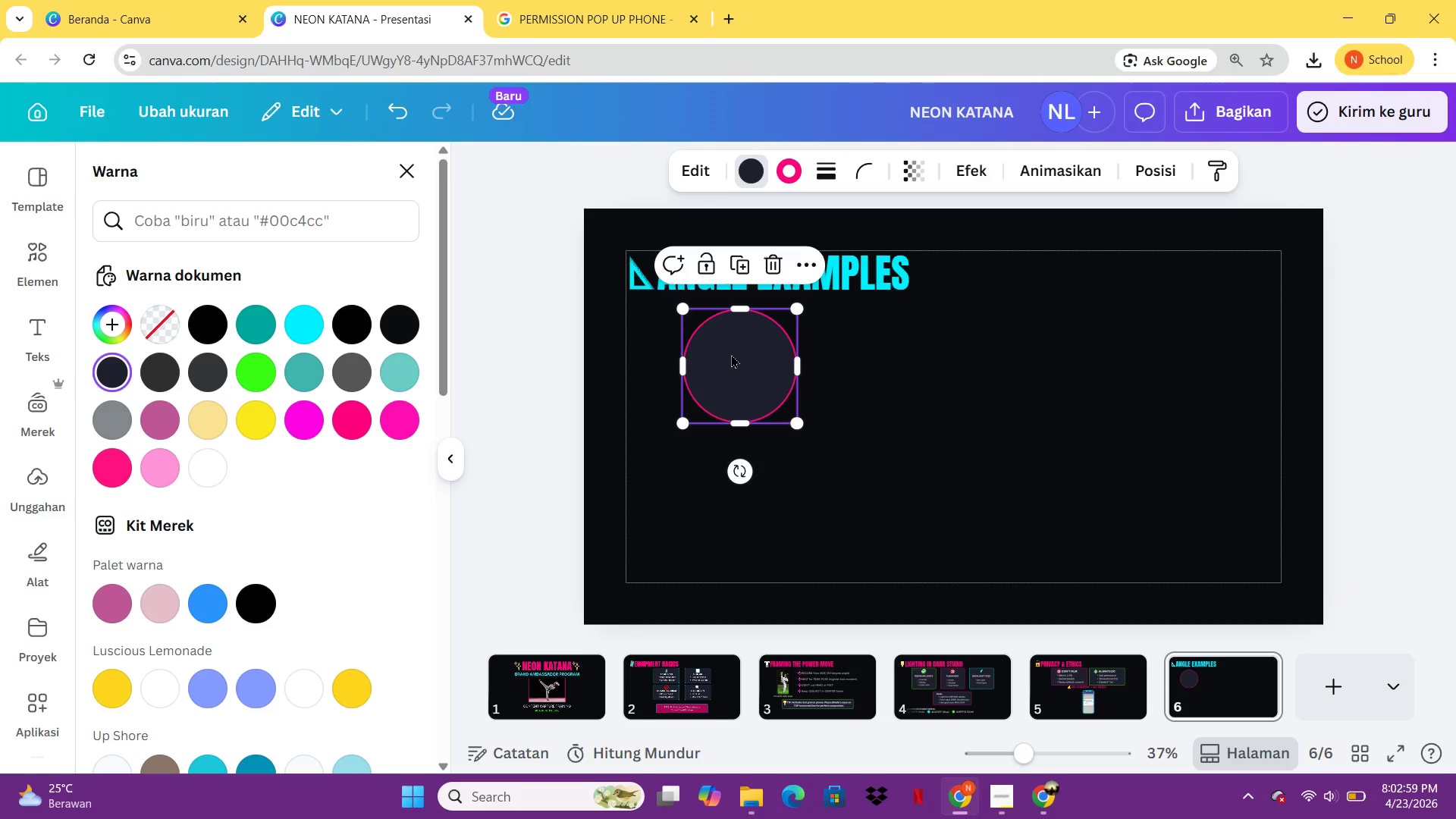 
wait(21.55)
 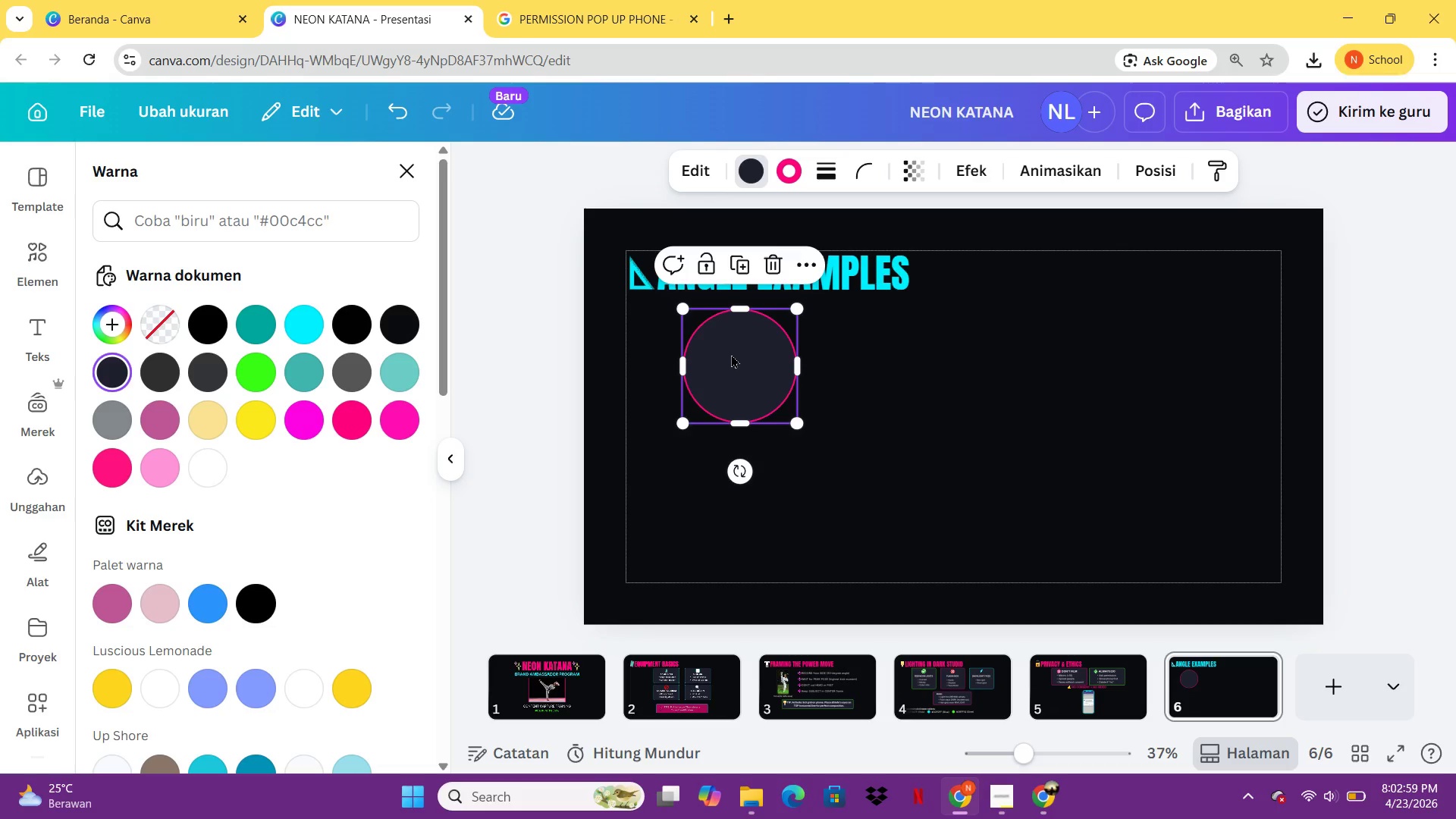 
key(Delete)
 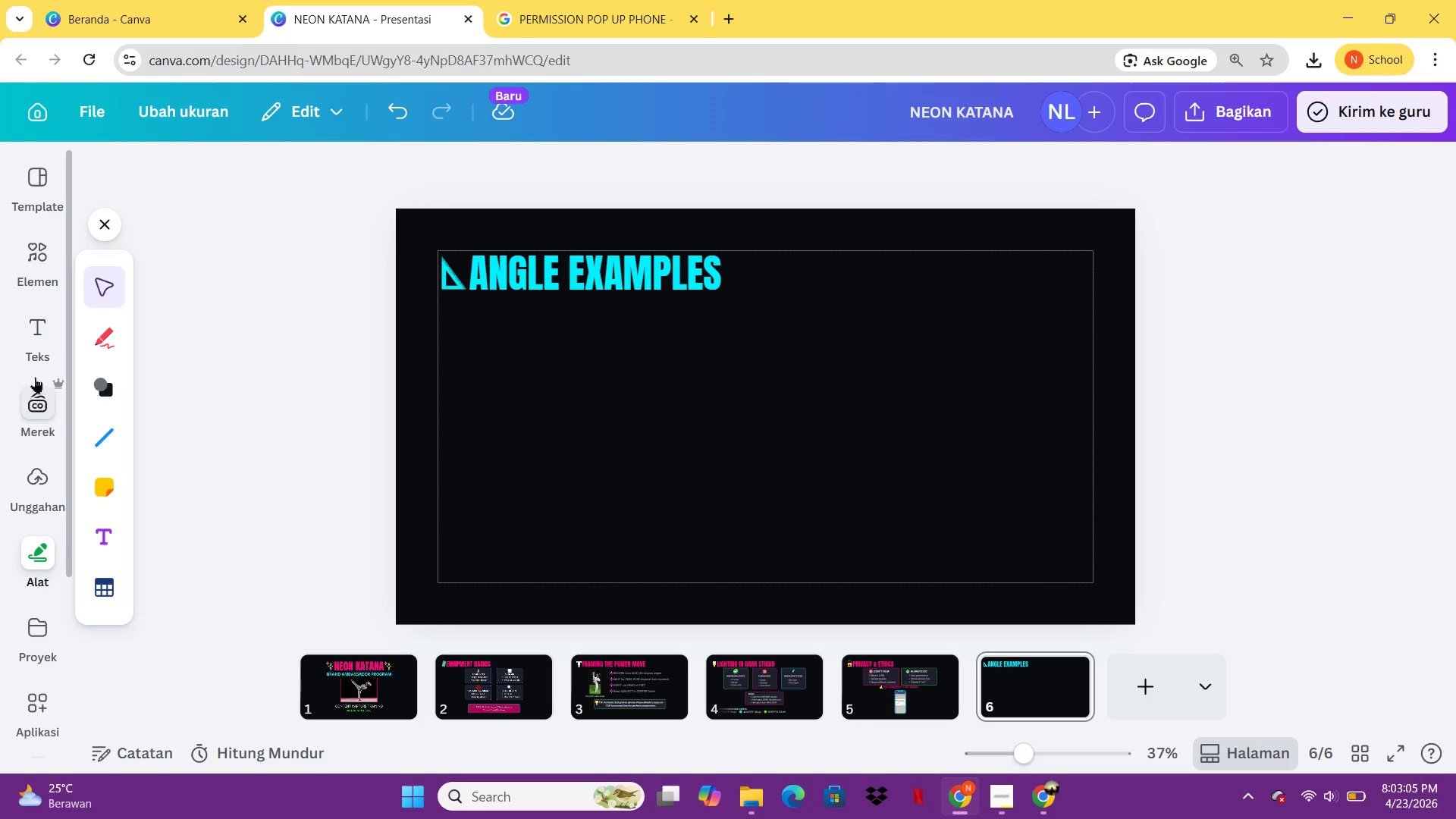 
left_click([32, 260])
 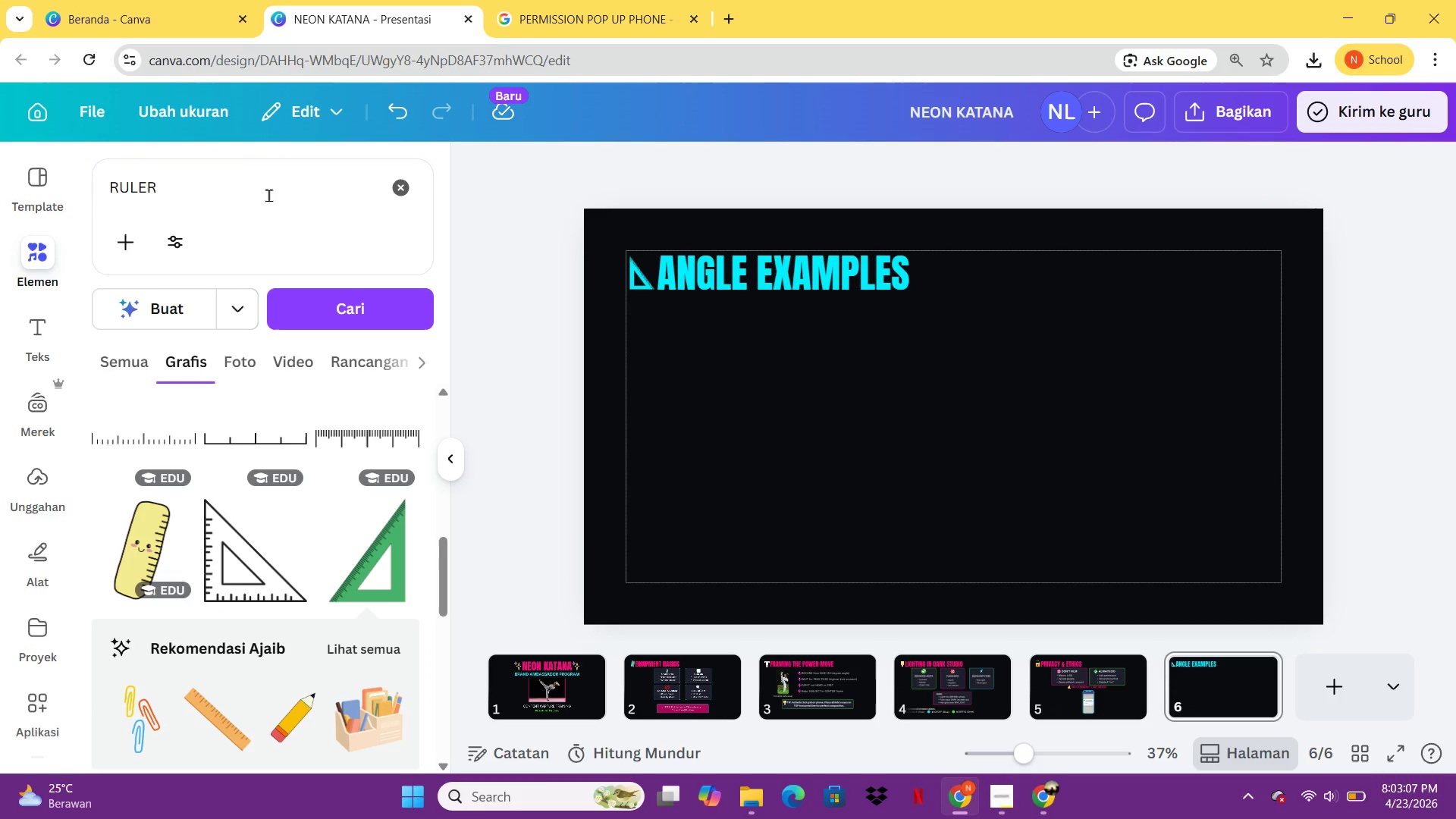 
left_click_drag(start_coordinate=[265, 186], to_coordinate=[105, 195])
 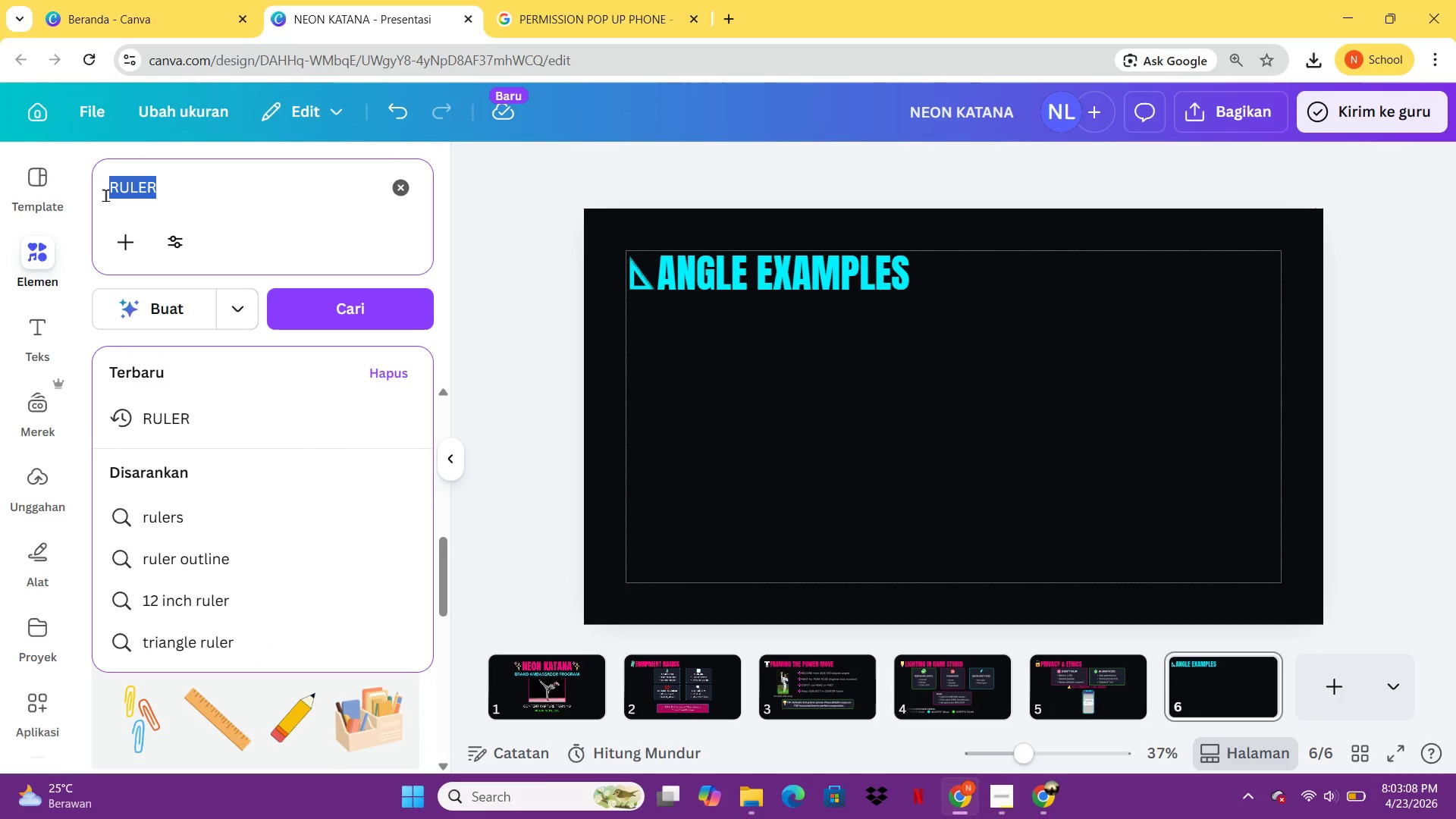 
type(FRAME )
 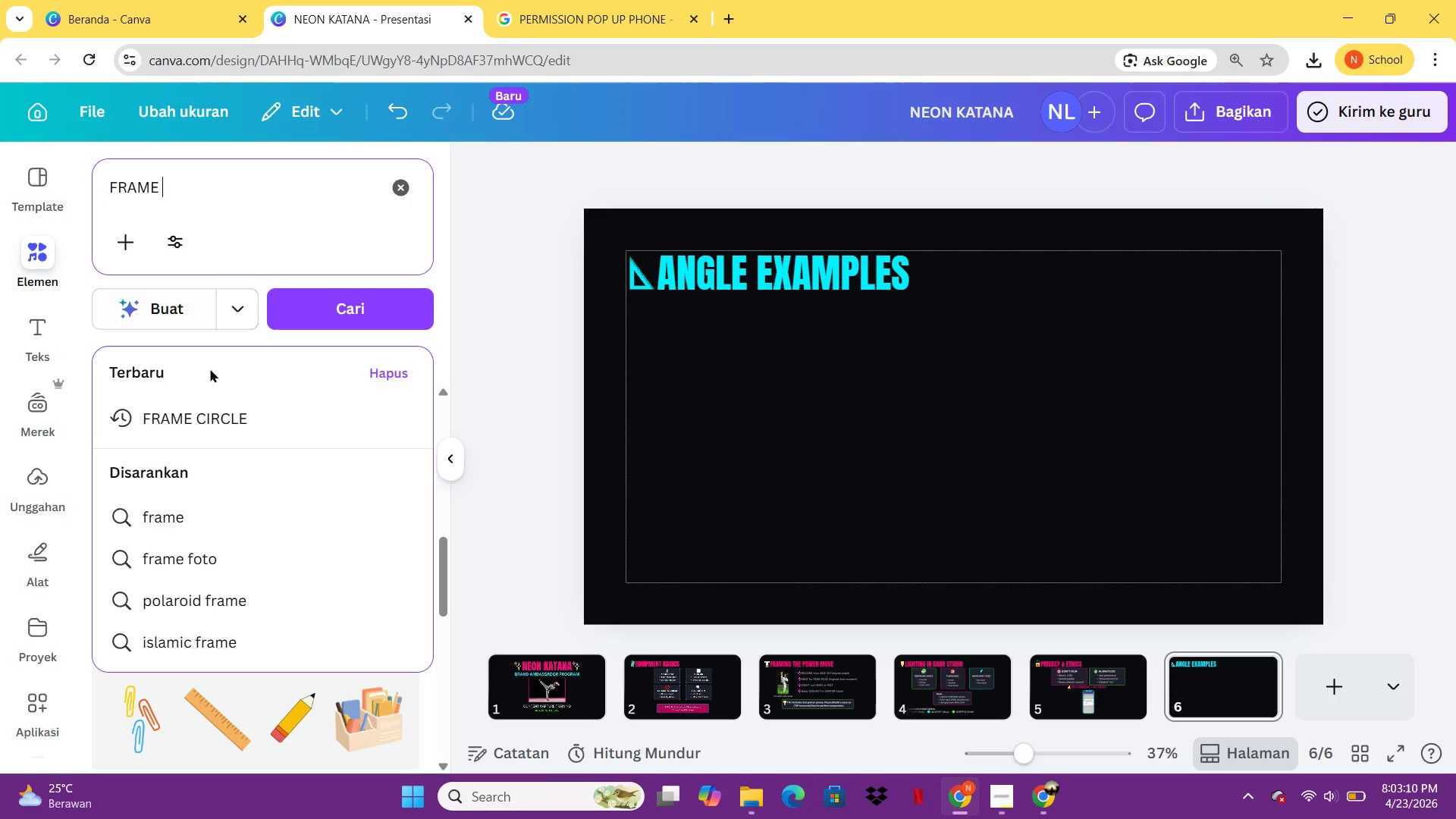 
left_click_drag(start_coordinate=[224, 410], to_coordinate=[233, 405])
 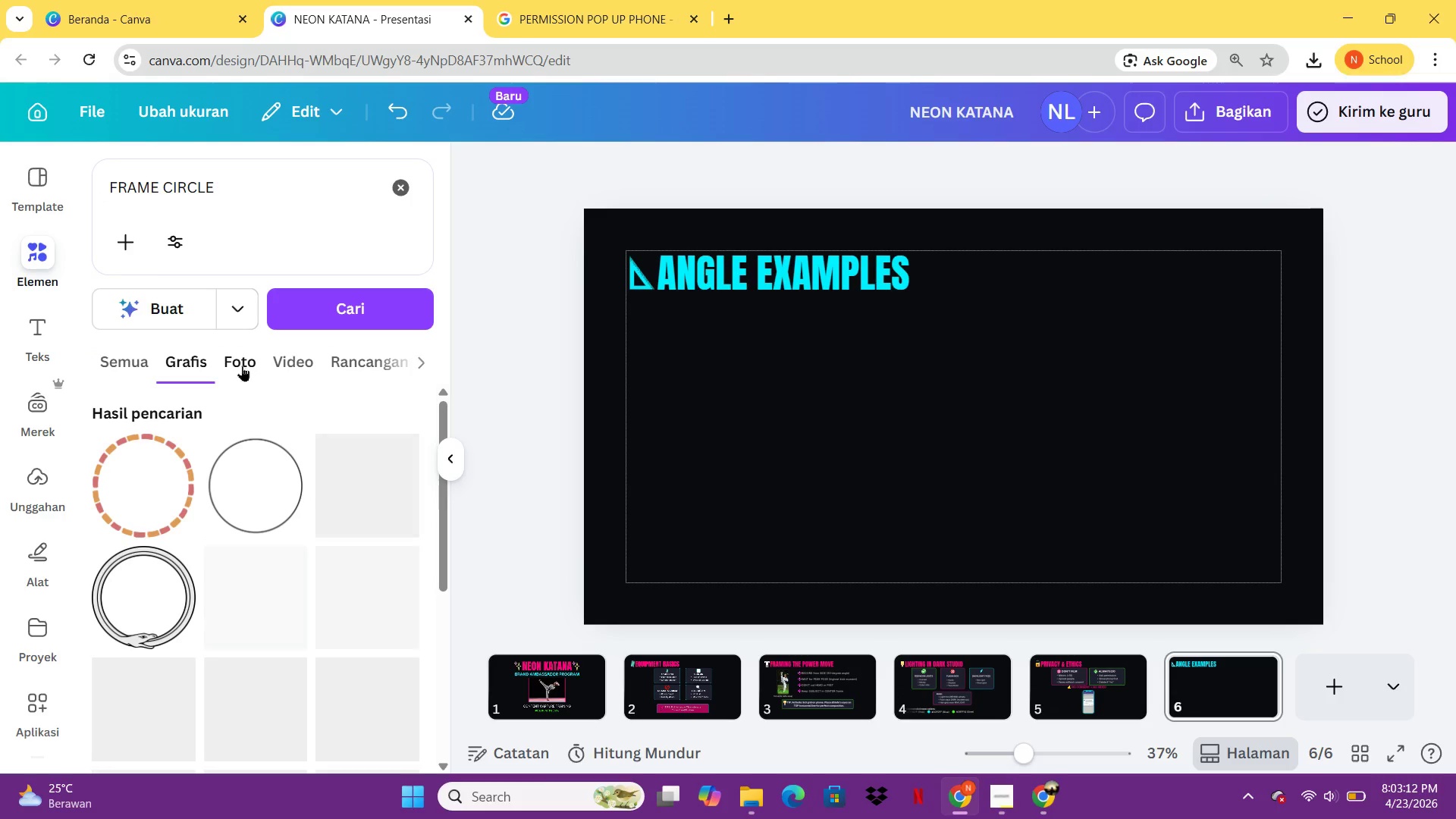 
left_click([125, 361])
 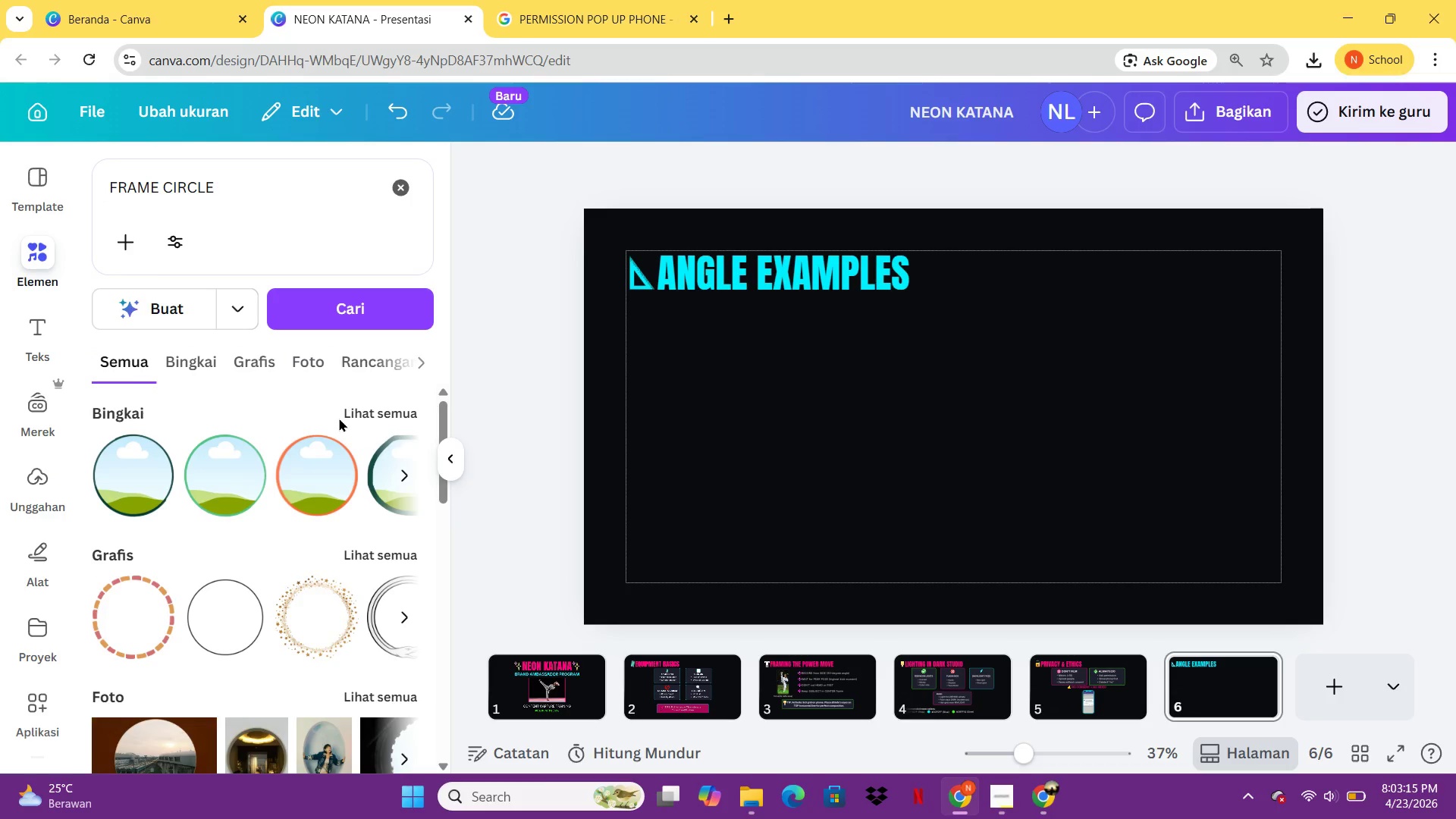 
left_click([363, 410])
 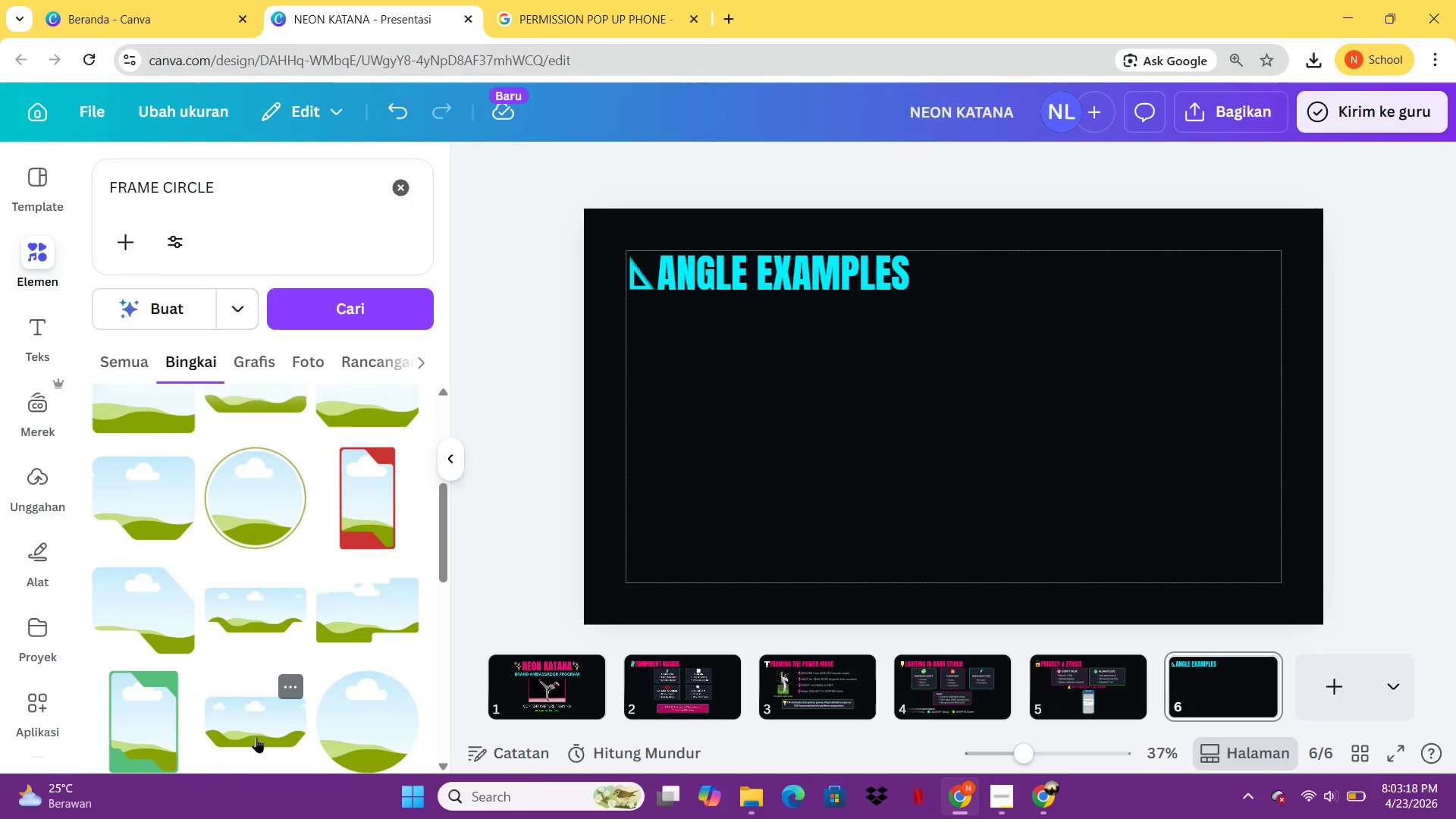 
left_click([275, 515])
 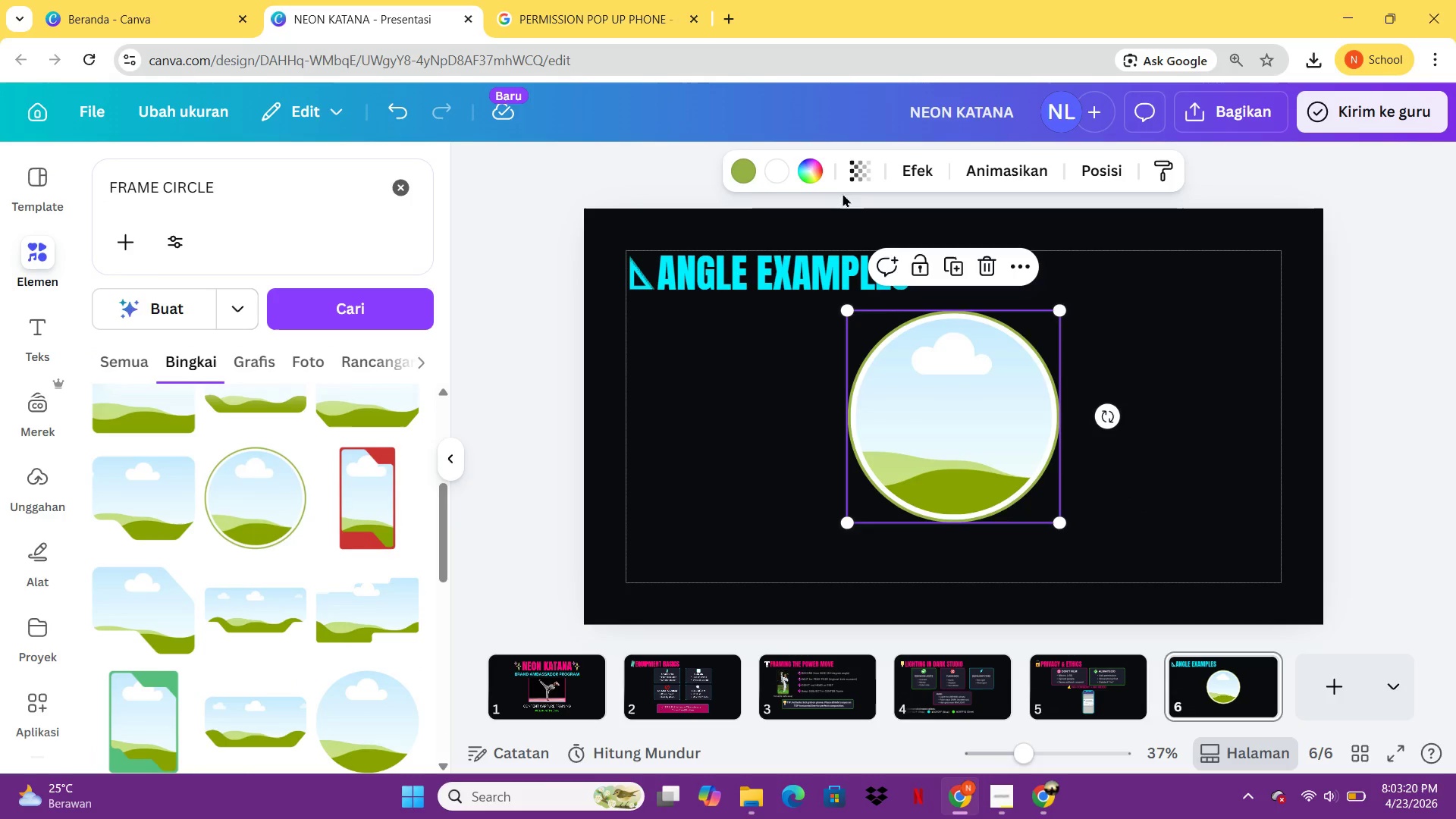 
left_click([735, 179])
 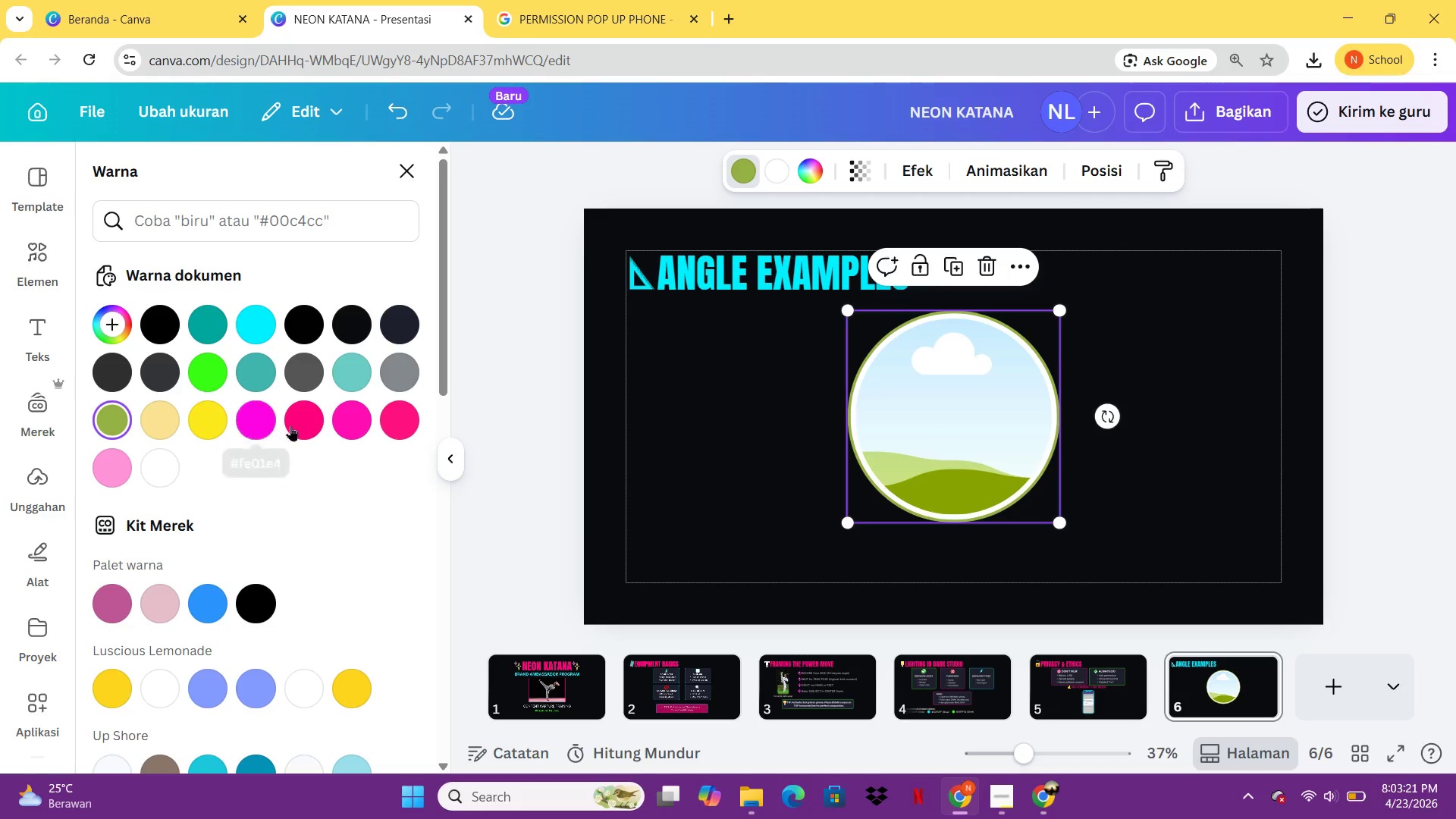 
left_click([302, 424])
 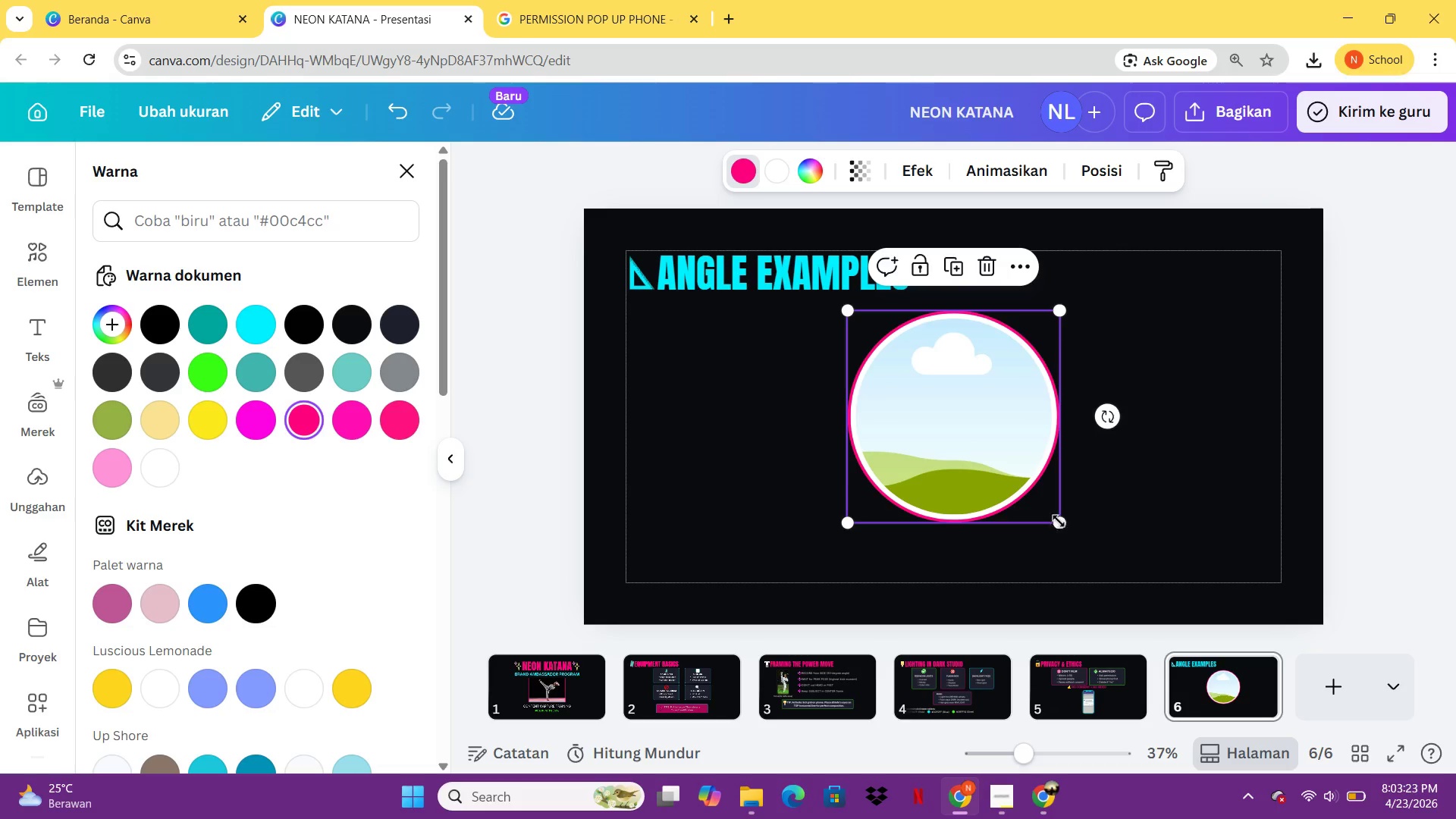 
left_click_drag(start_coordinate=[1062, 521], to_coordinate=[1015, 460])
 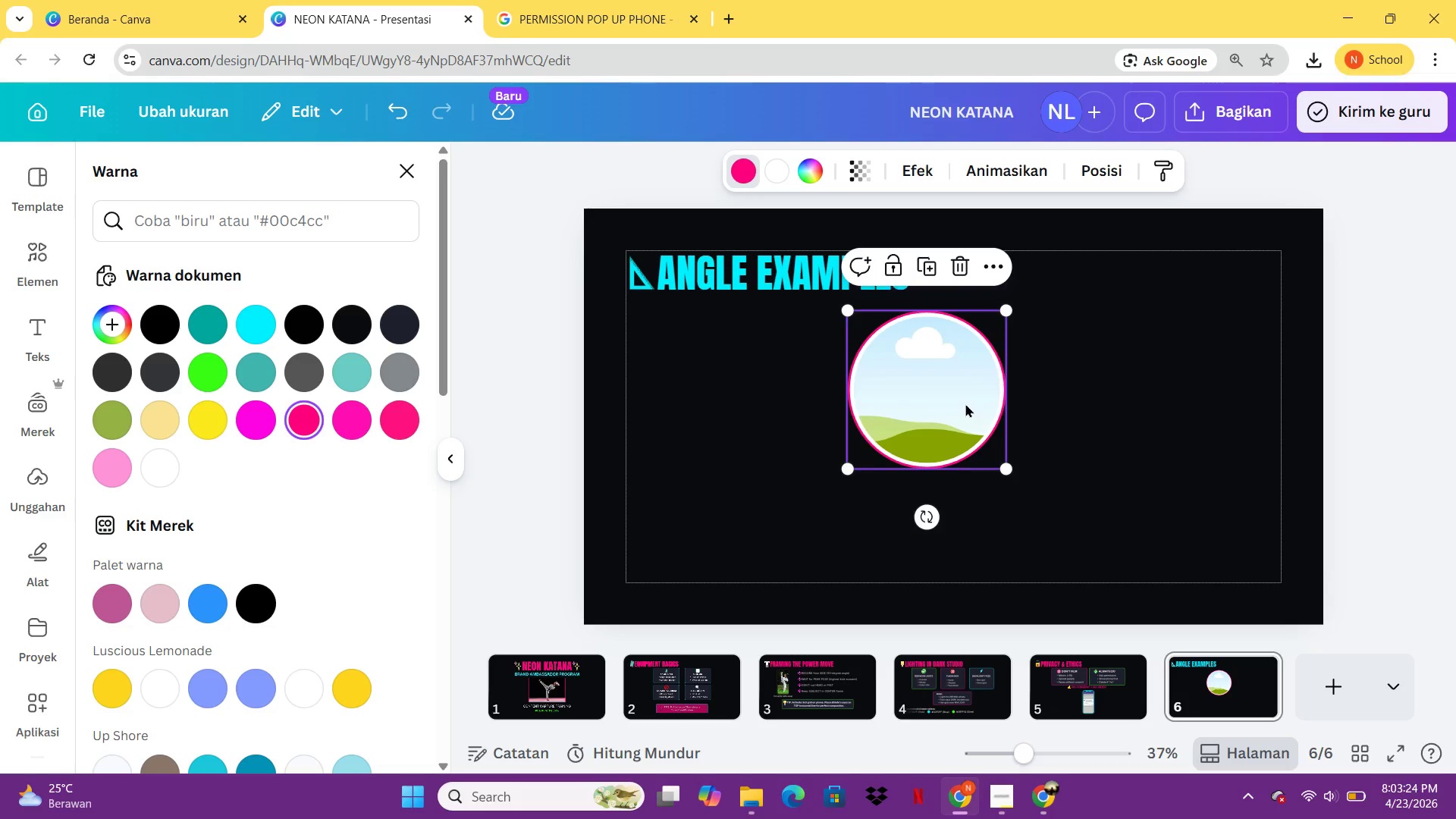 
left_click_drag(start_coordinate=[965, 403], to_coordinate=[779, 399])
 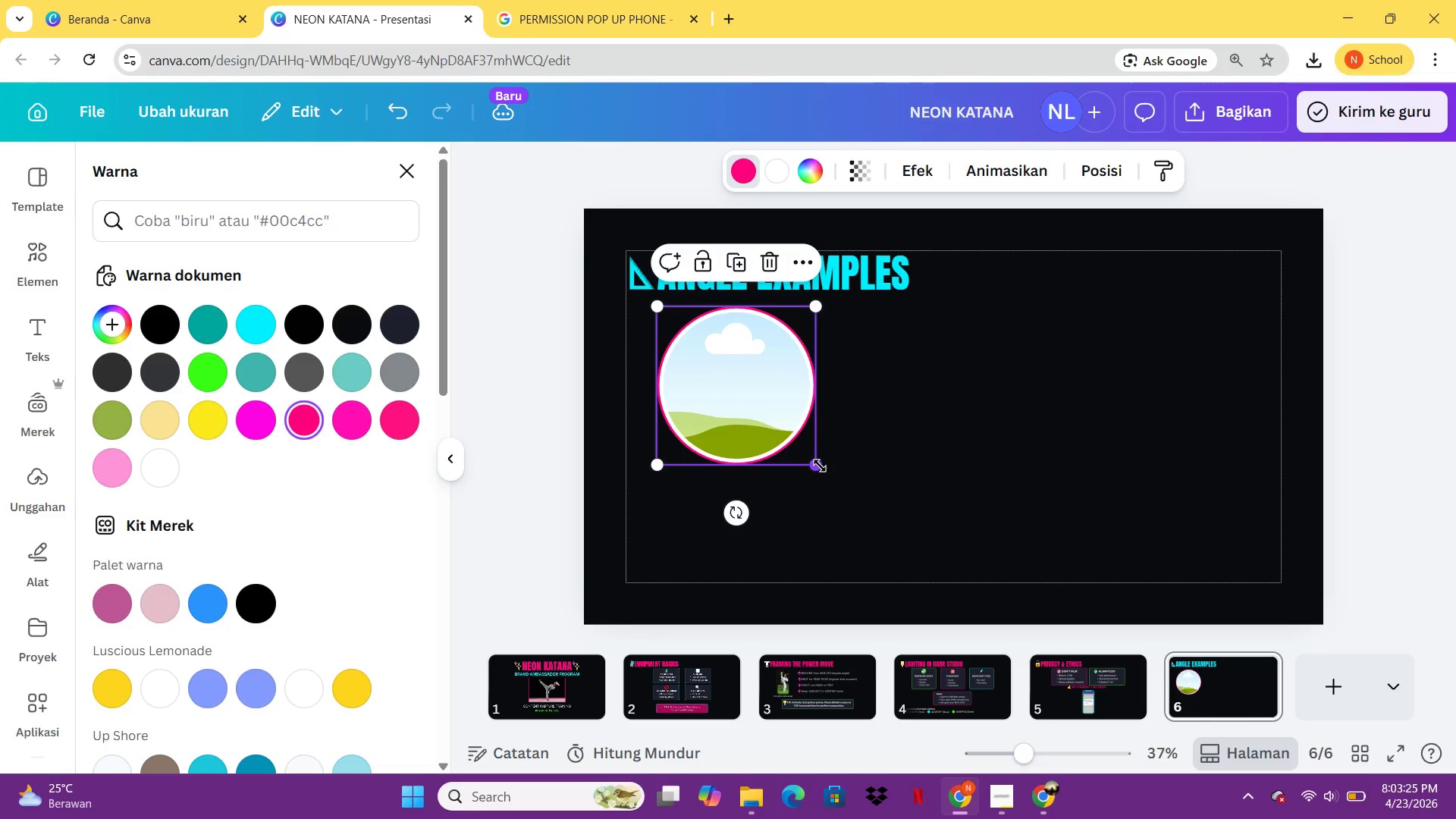 
left_click_drag(start_coordinate=[820, 466], to_coordinate=[799, 433])
 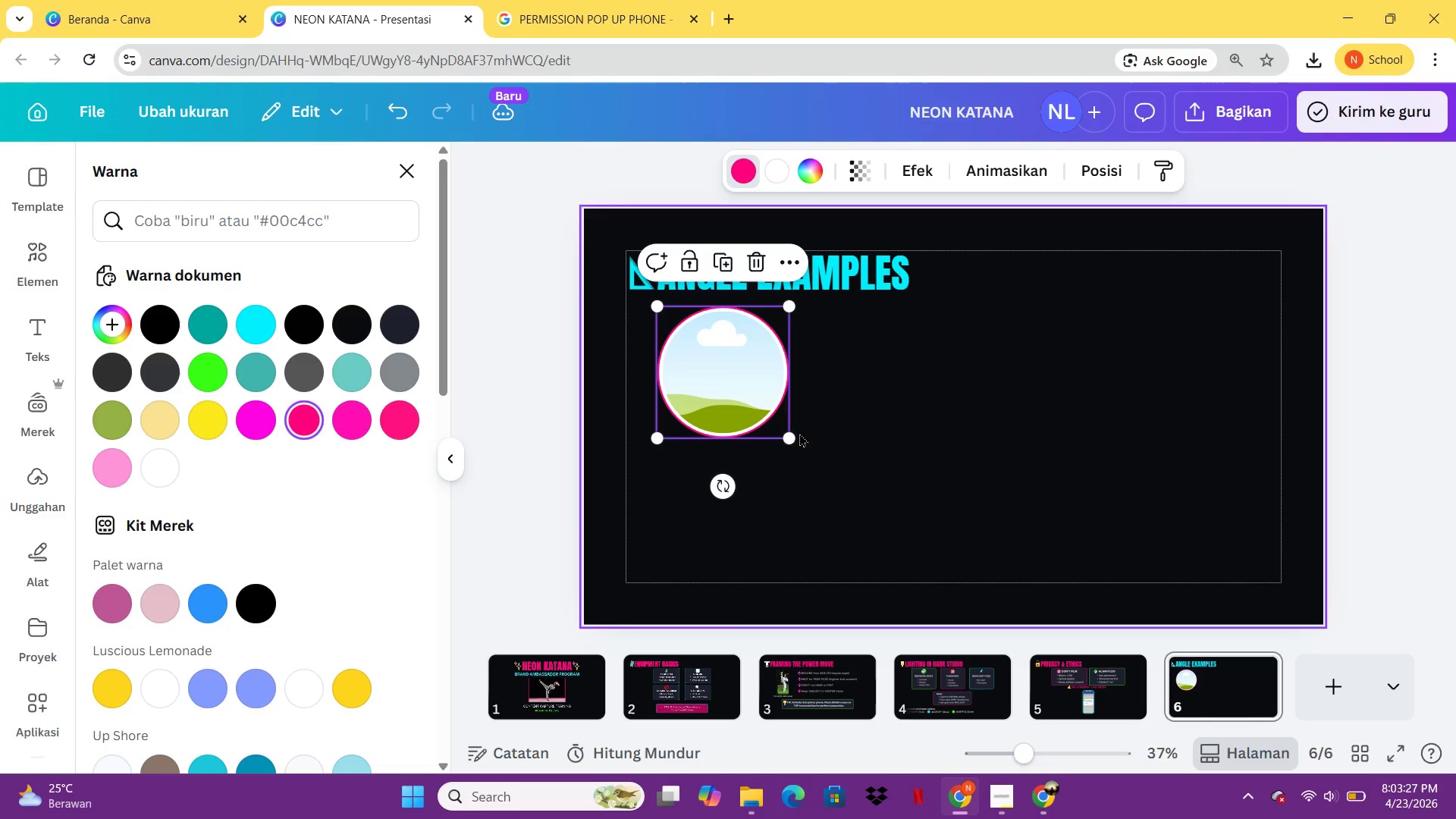 
key(Control+C)
 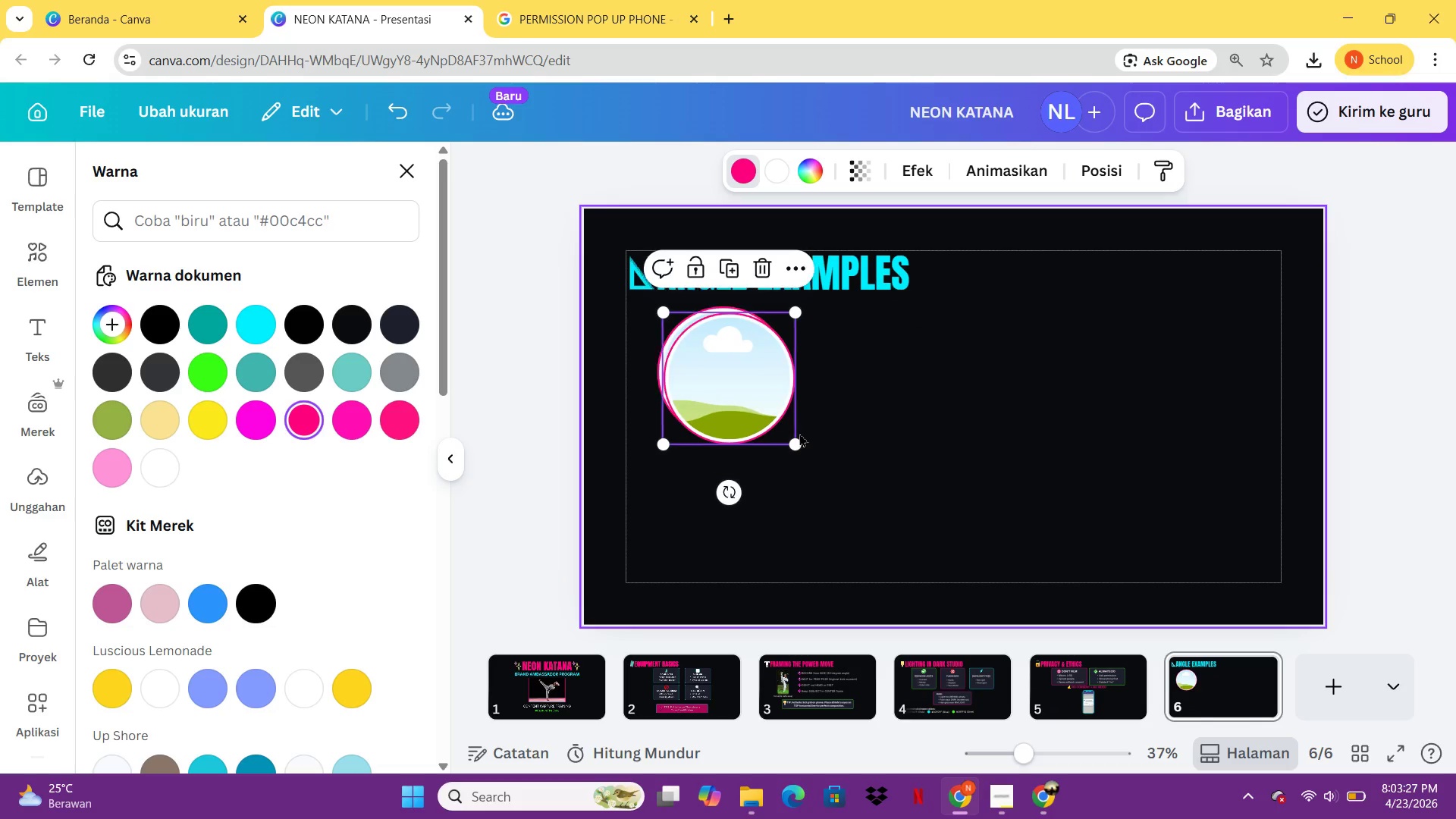 
key(Control+V)
 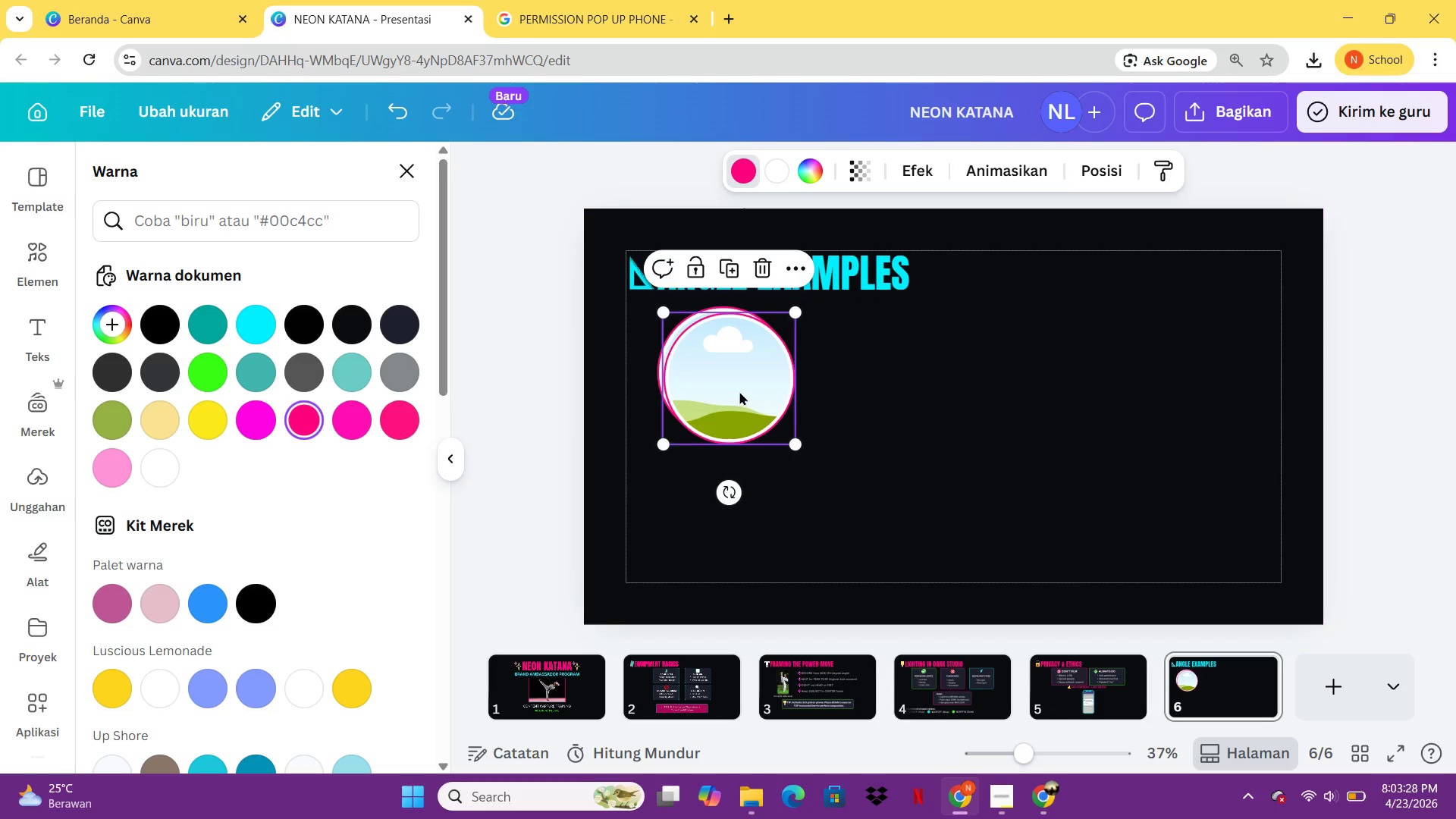 
left_click_drag(start_coordinate=[739, 391], to_coordinate=[968, 387])
 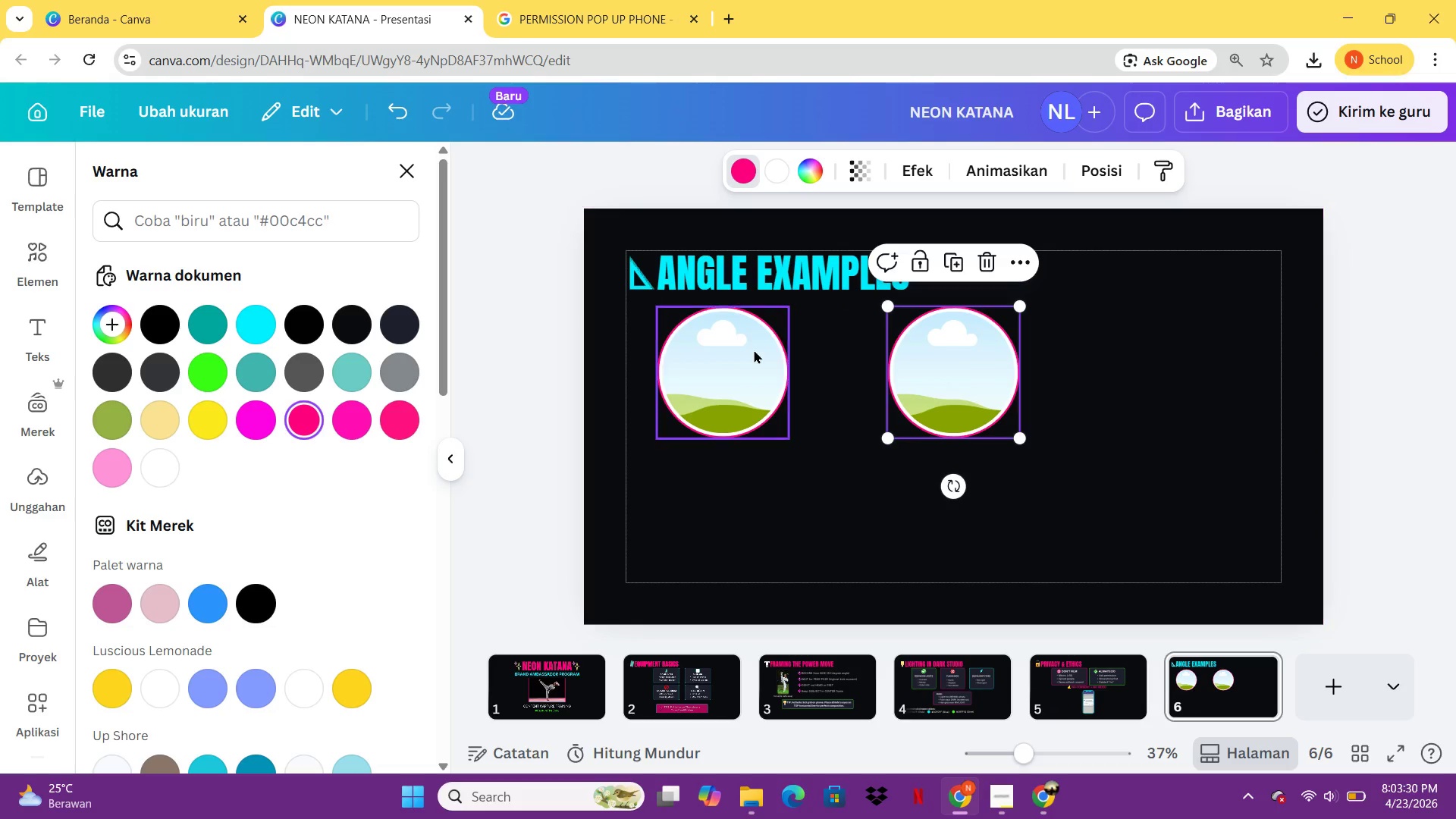 
key(Control+C)
 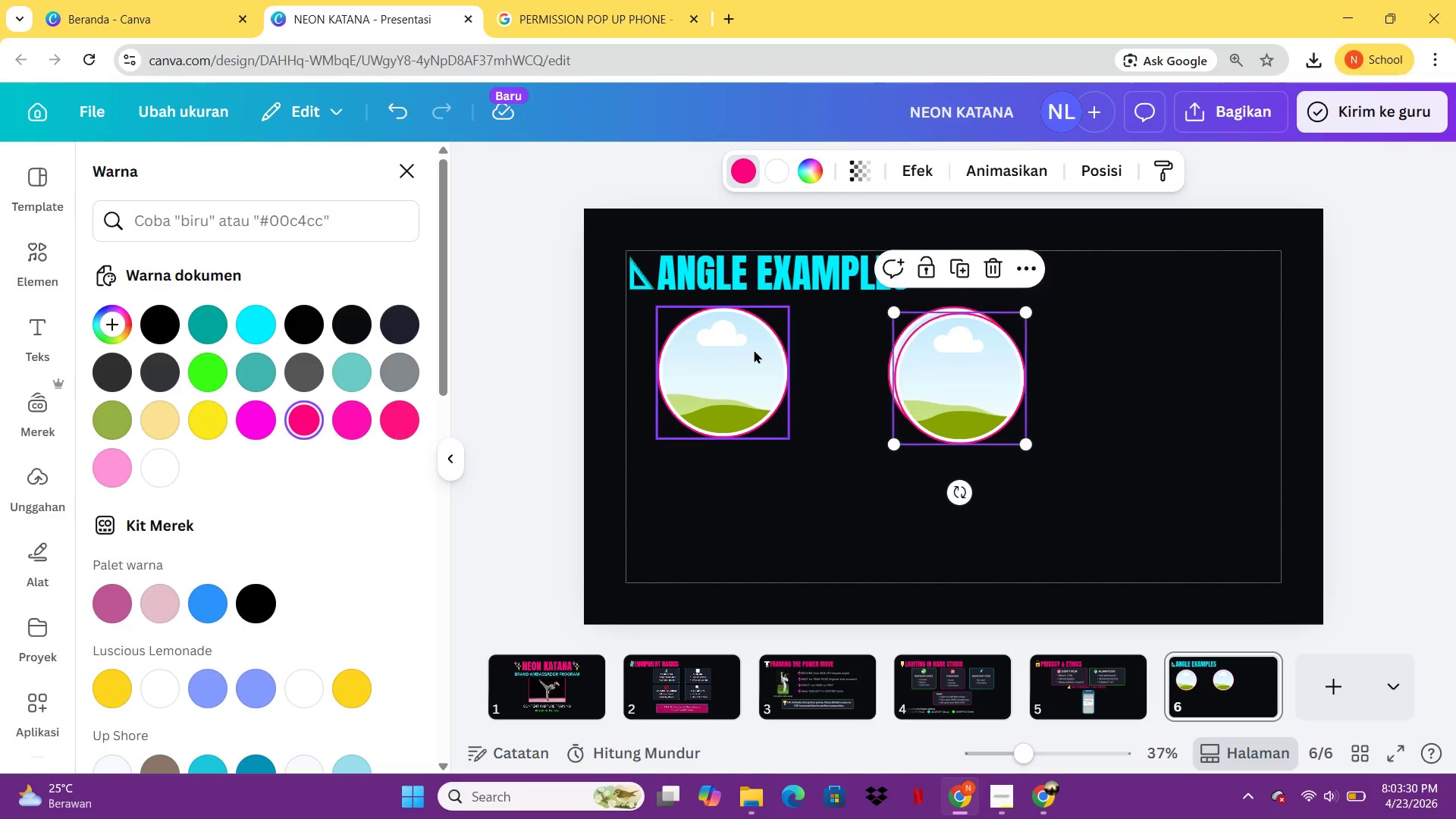 
key(Control+V)
 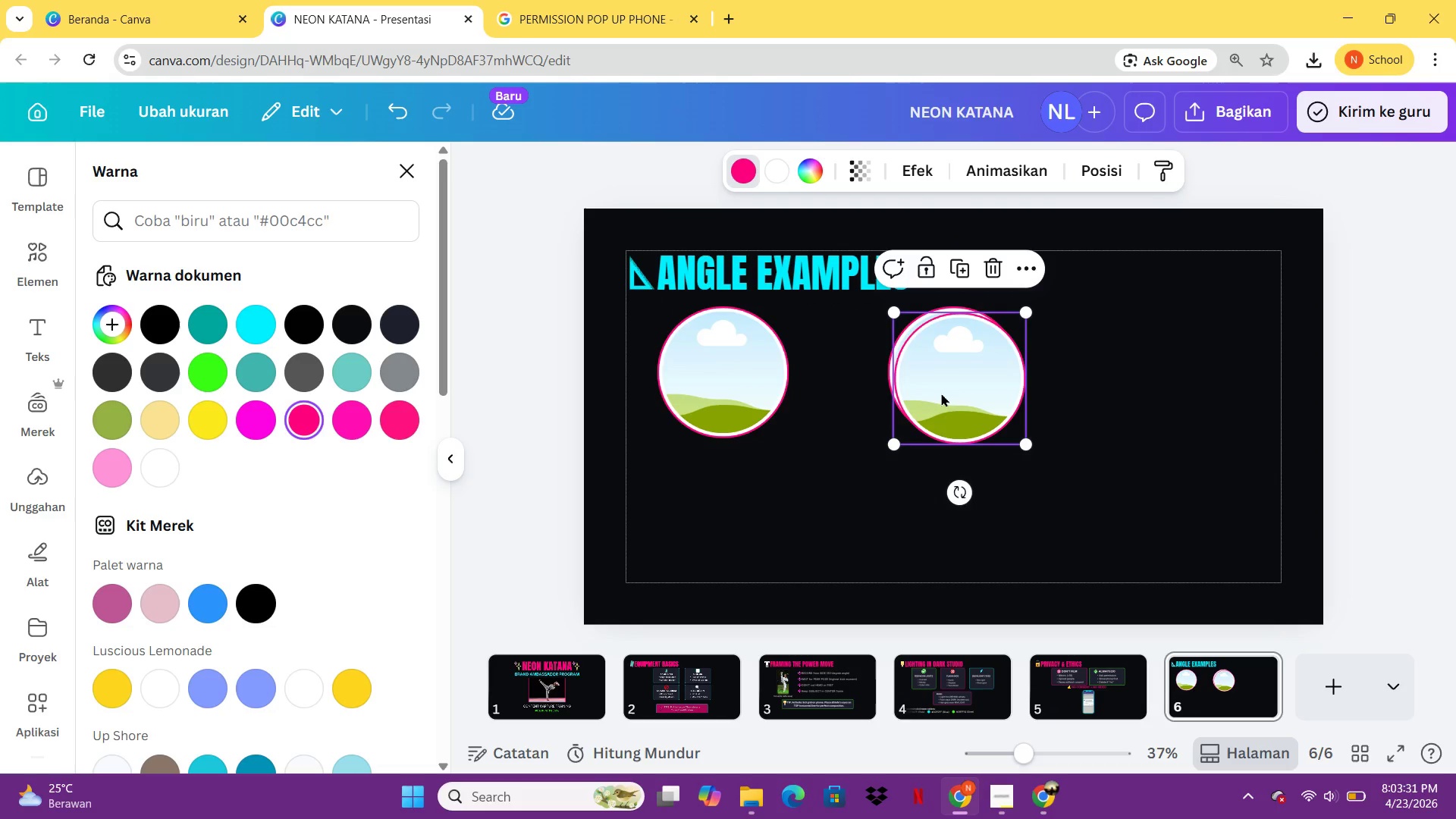 
left_click_drag(start_coordinate=[946, 392], to_coordinate=[1174, 390])
 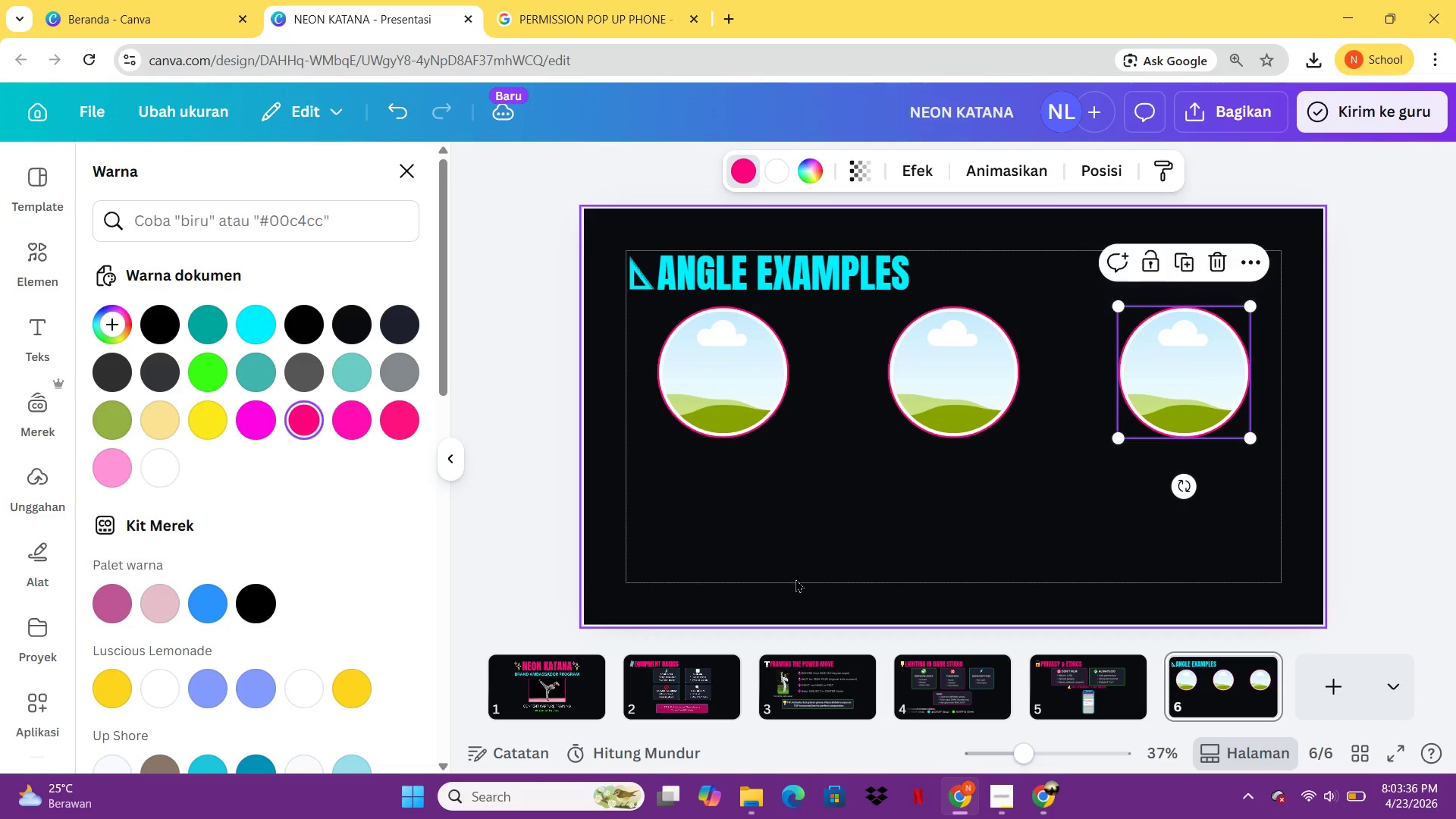 
left_click([795, 579])
 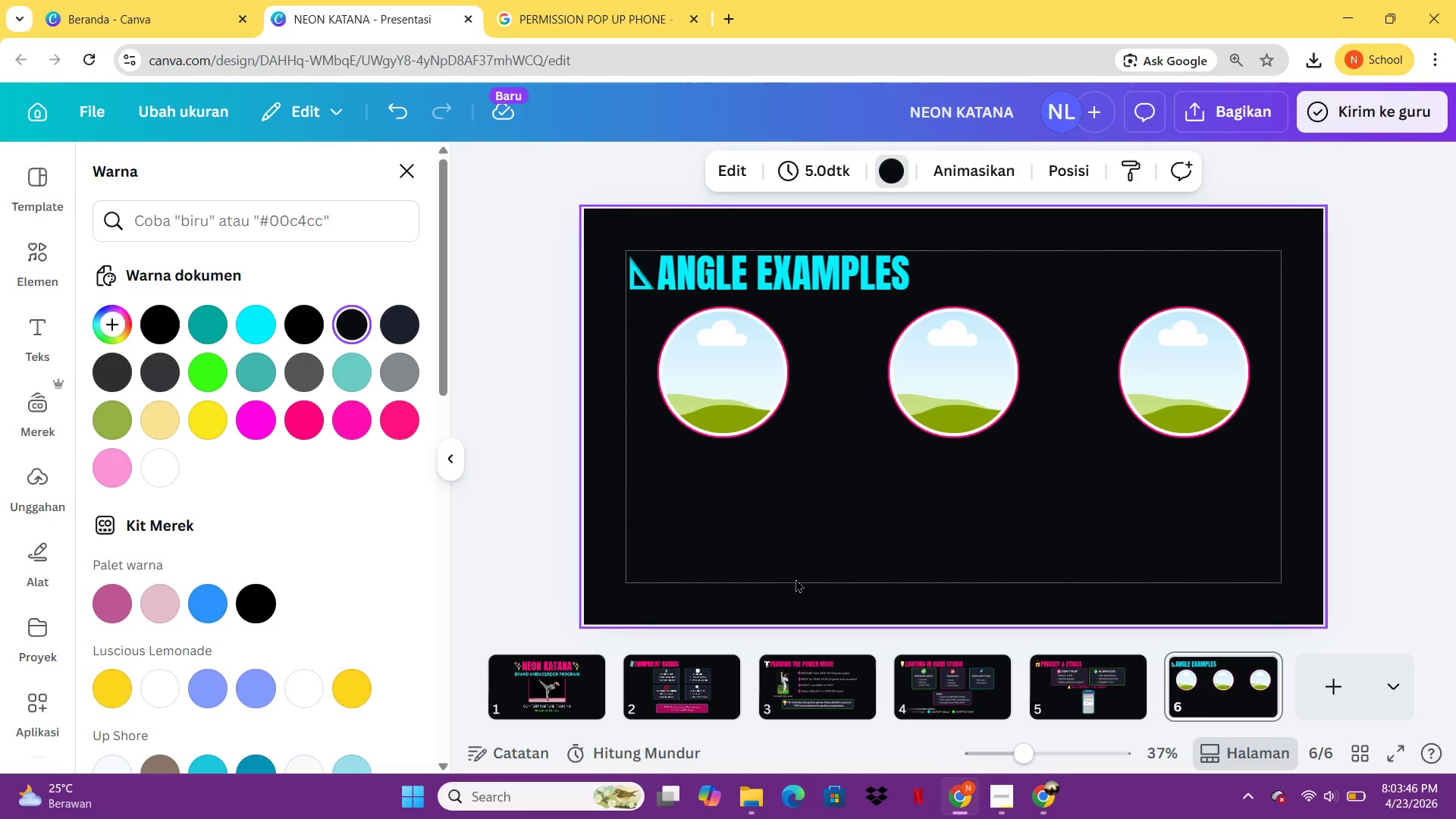 
wait(14.8)
 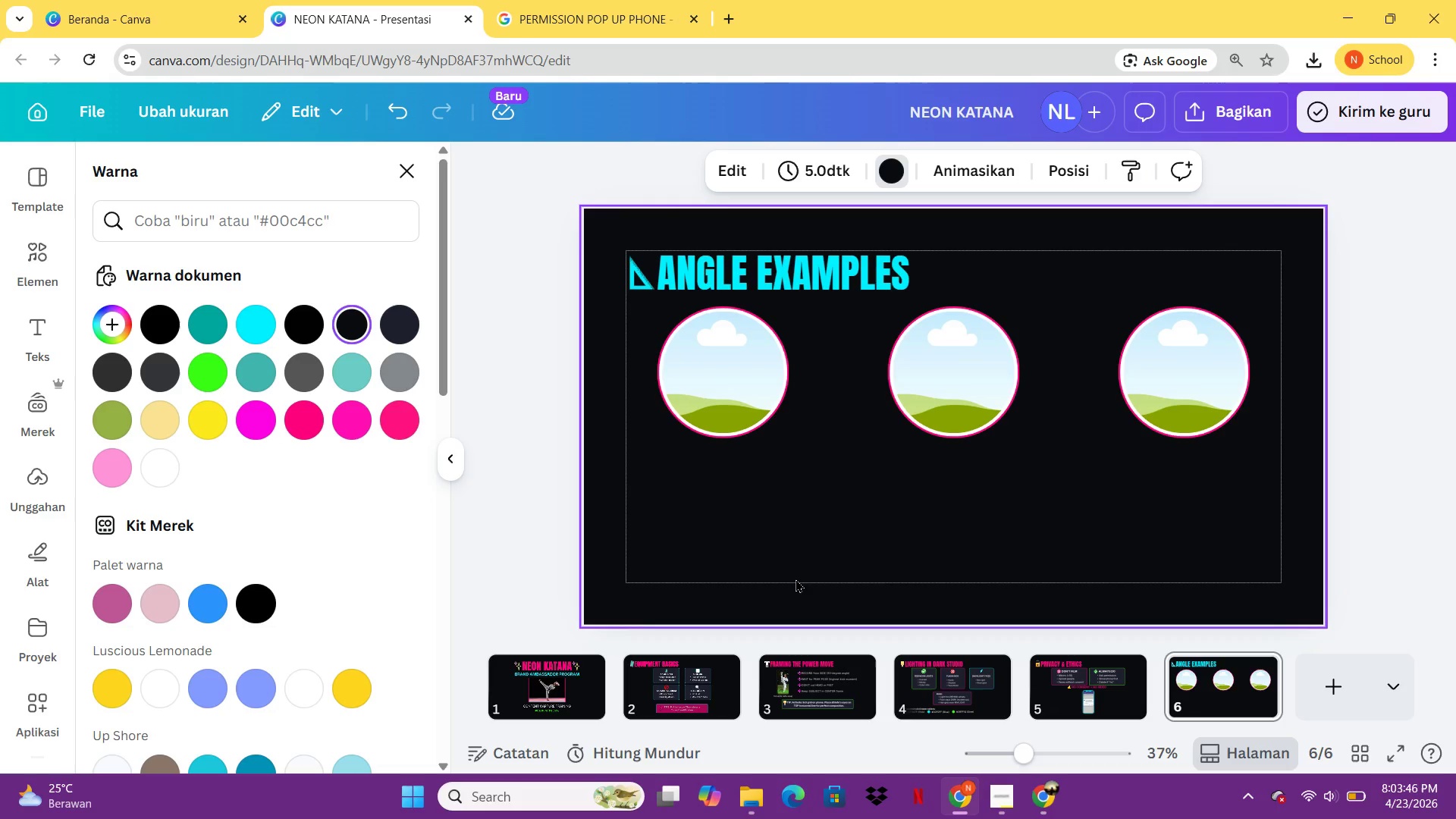 
left_click([24, 256])
 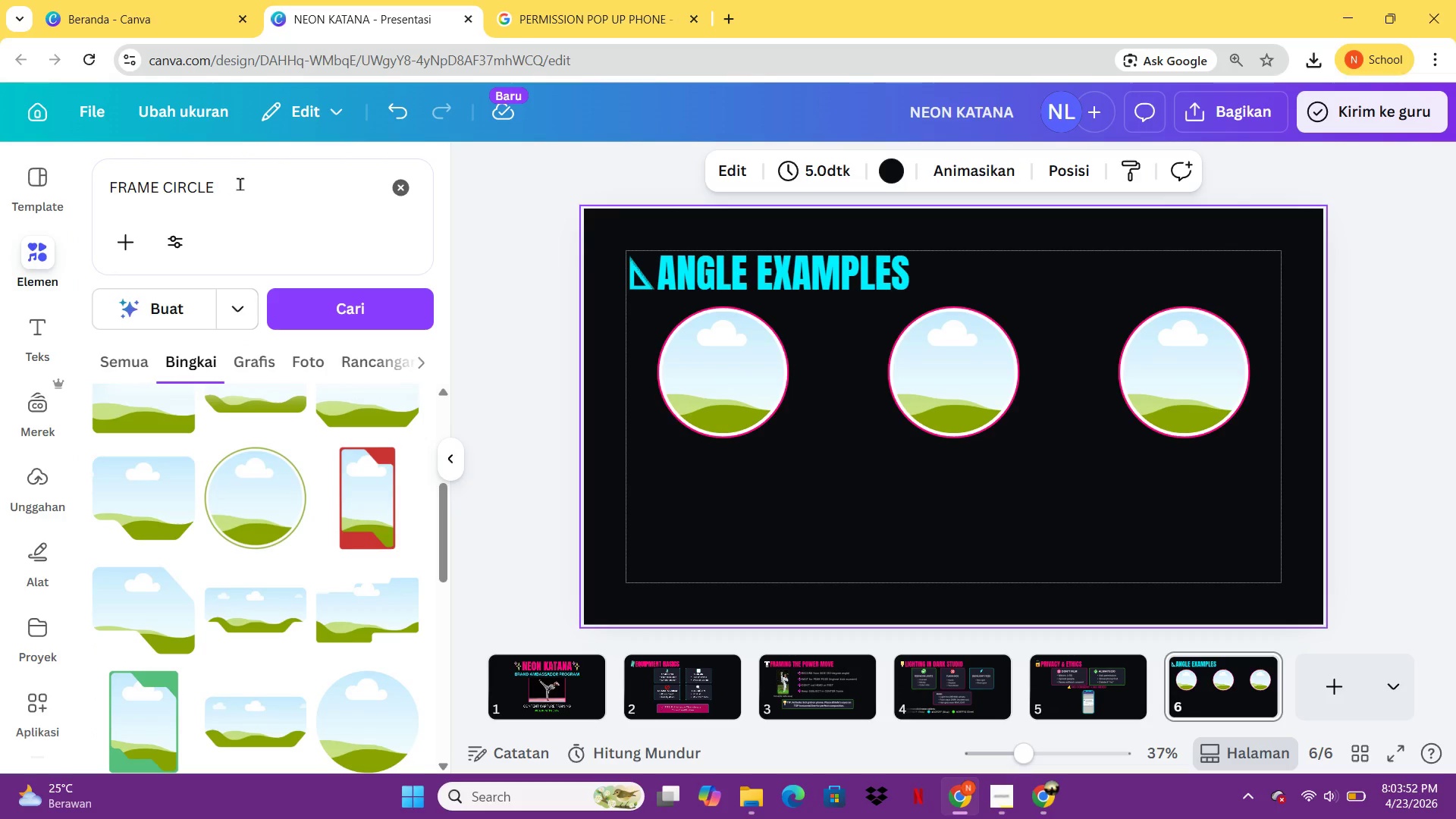 
left_click_drag(start_coordinate=[245, 181], to_coordinate=[105, 177])
 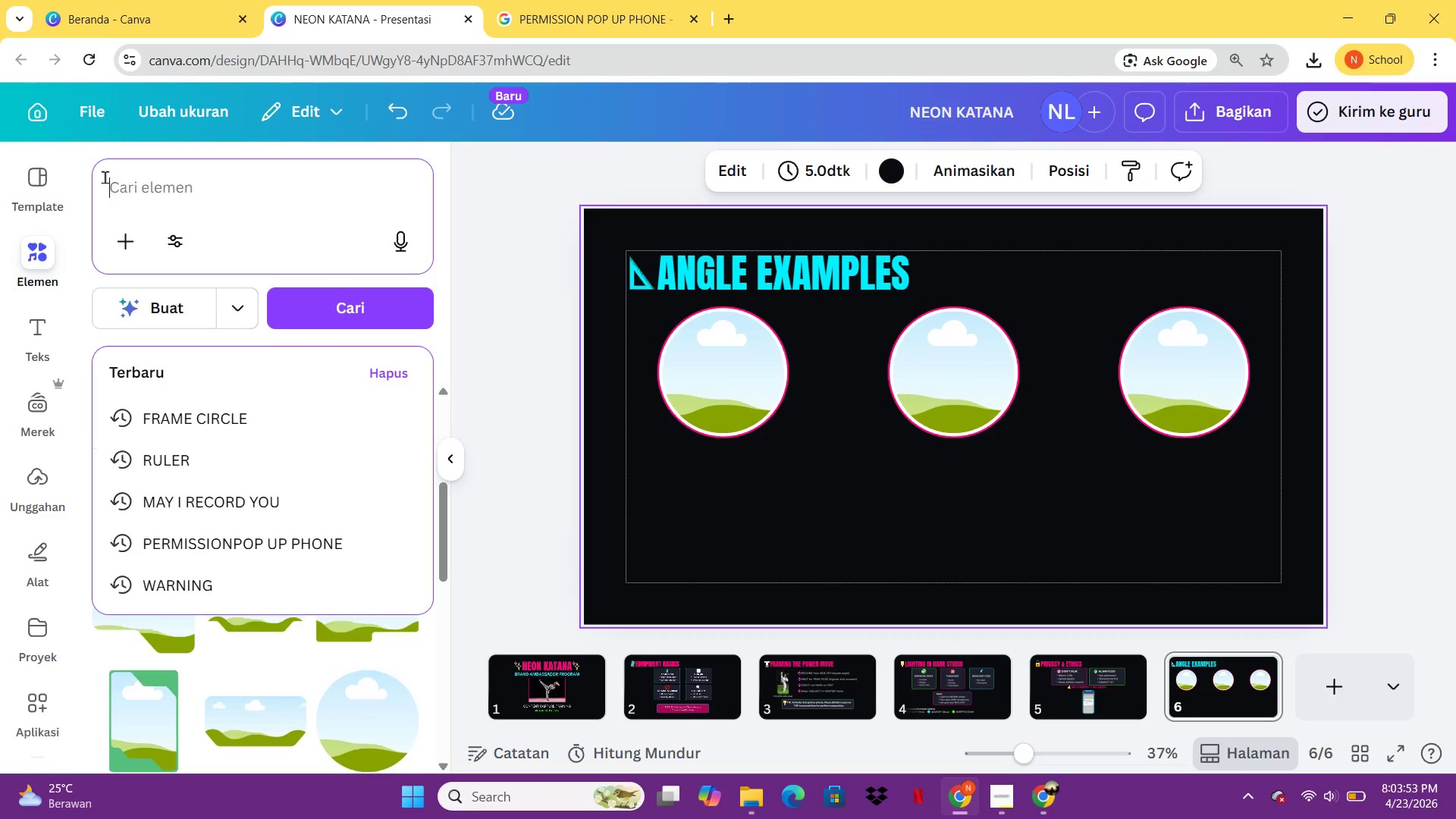 
key(Backspace)
 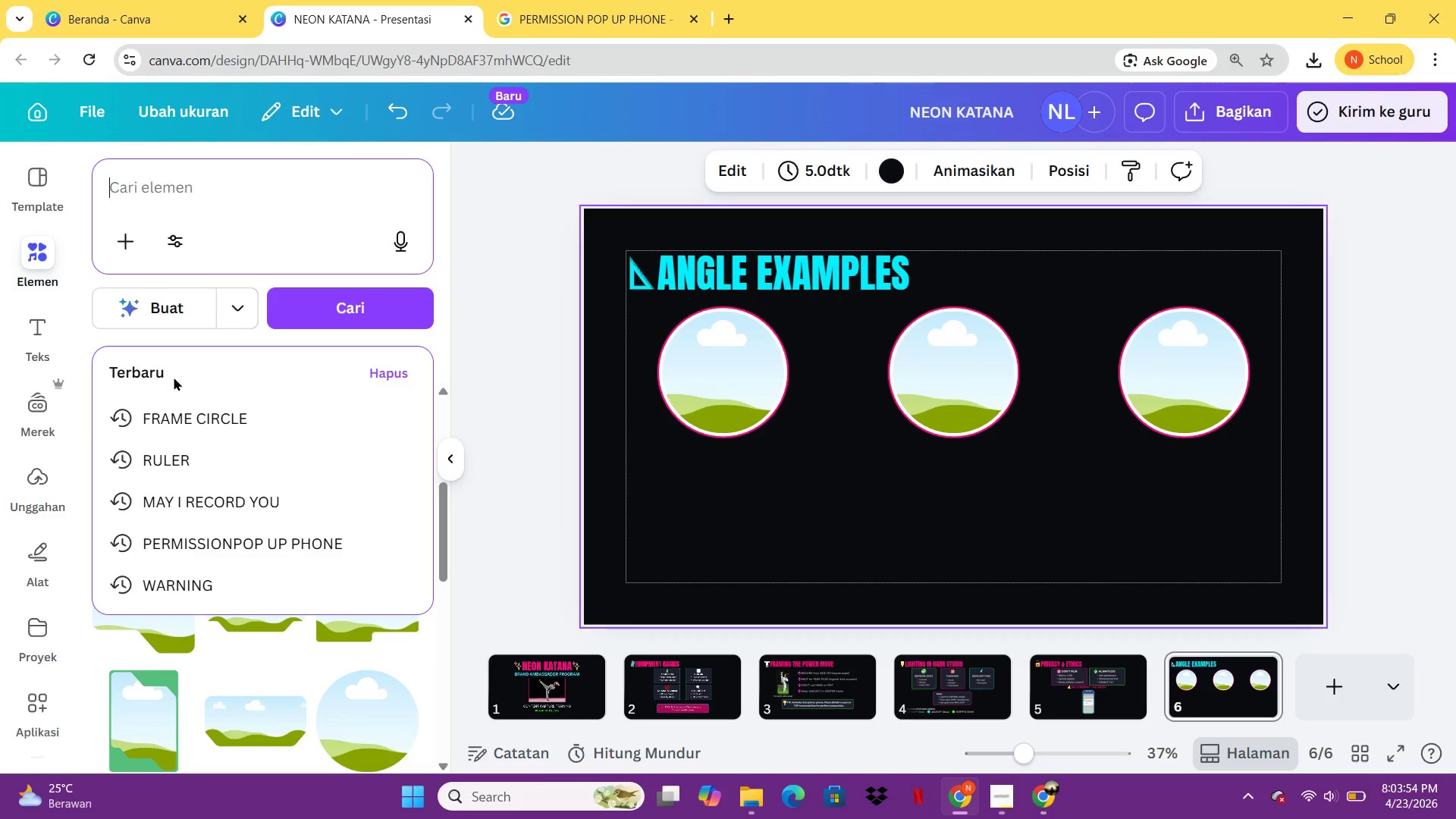 
type(MARTIAL)
 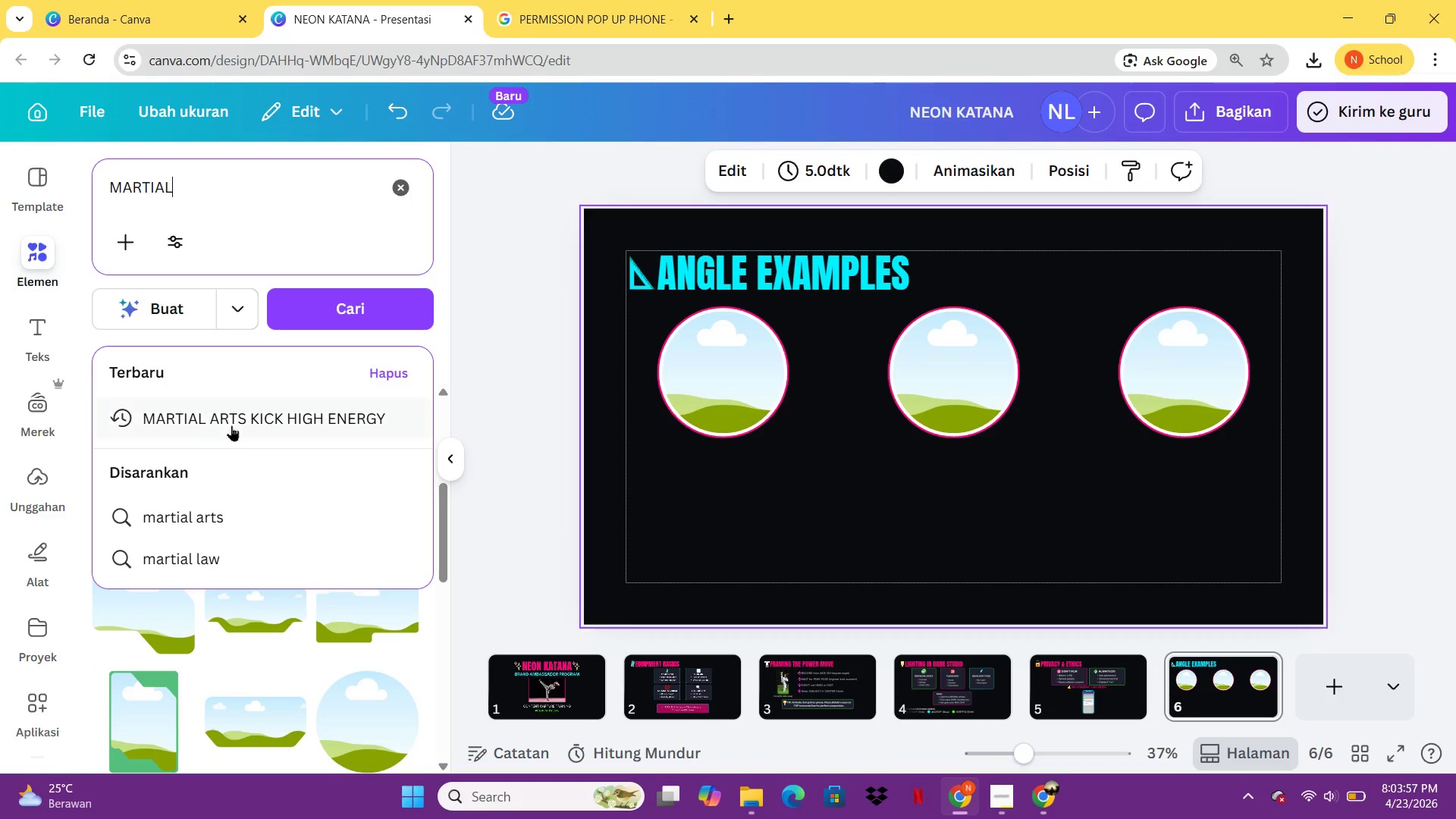 
left_click([233, 428])
 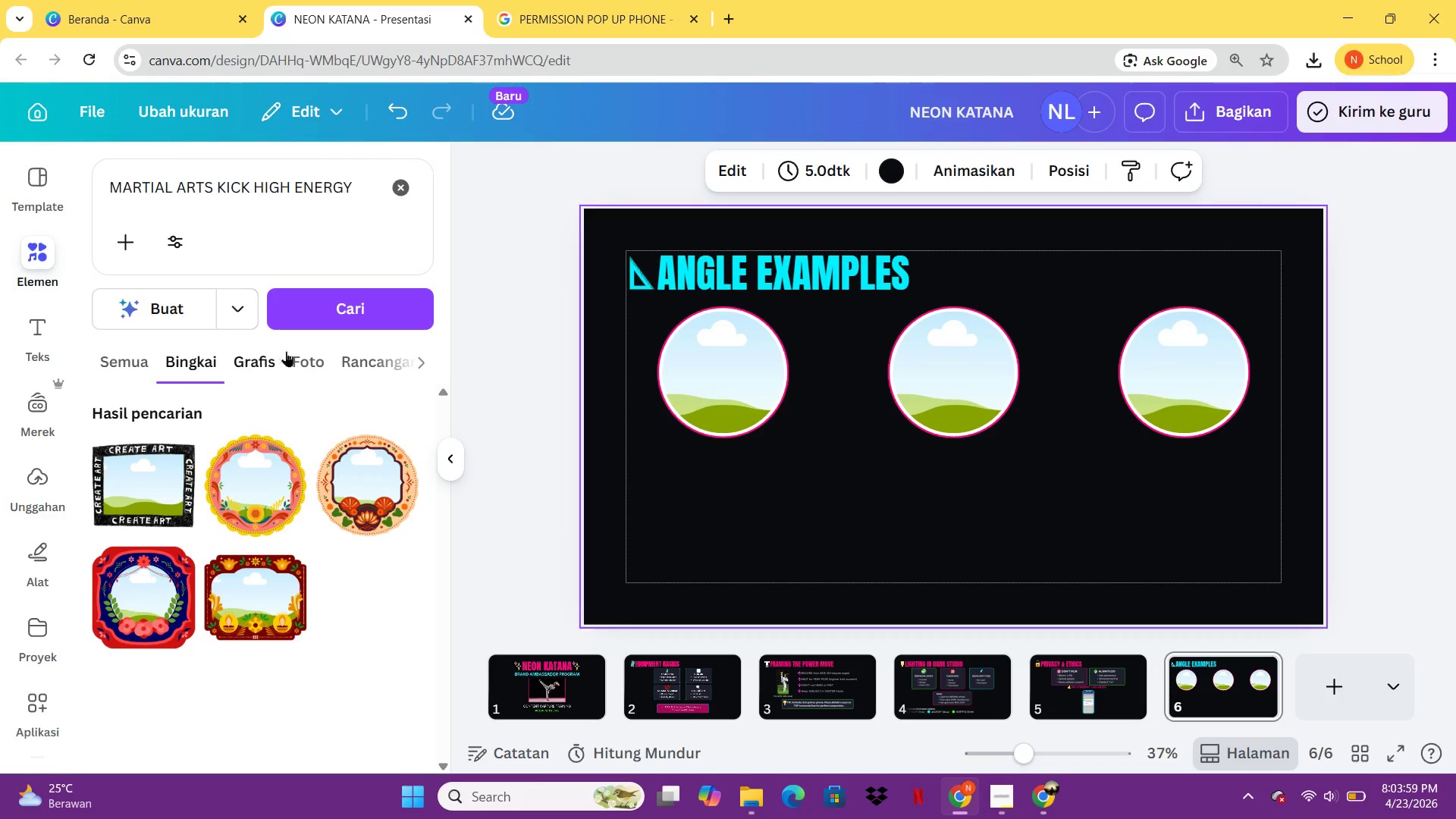 
left_click([297, 354])
 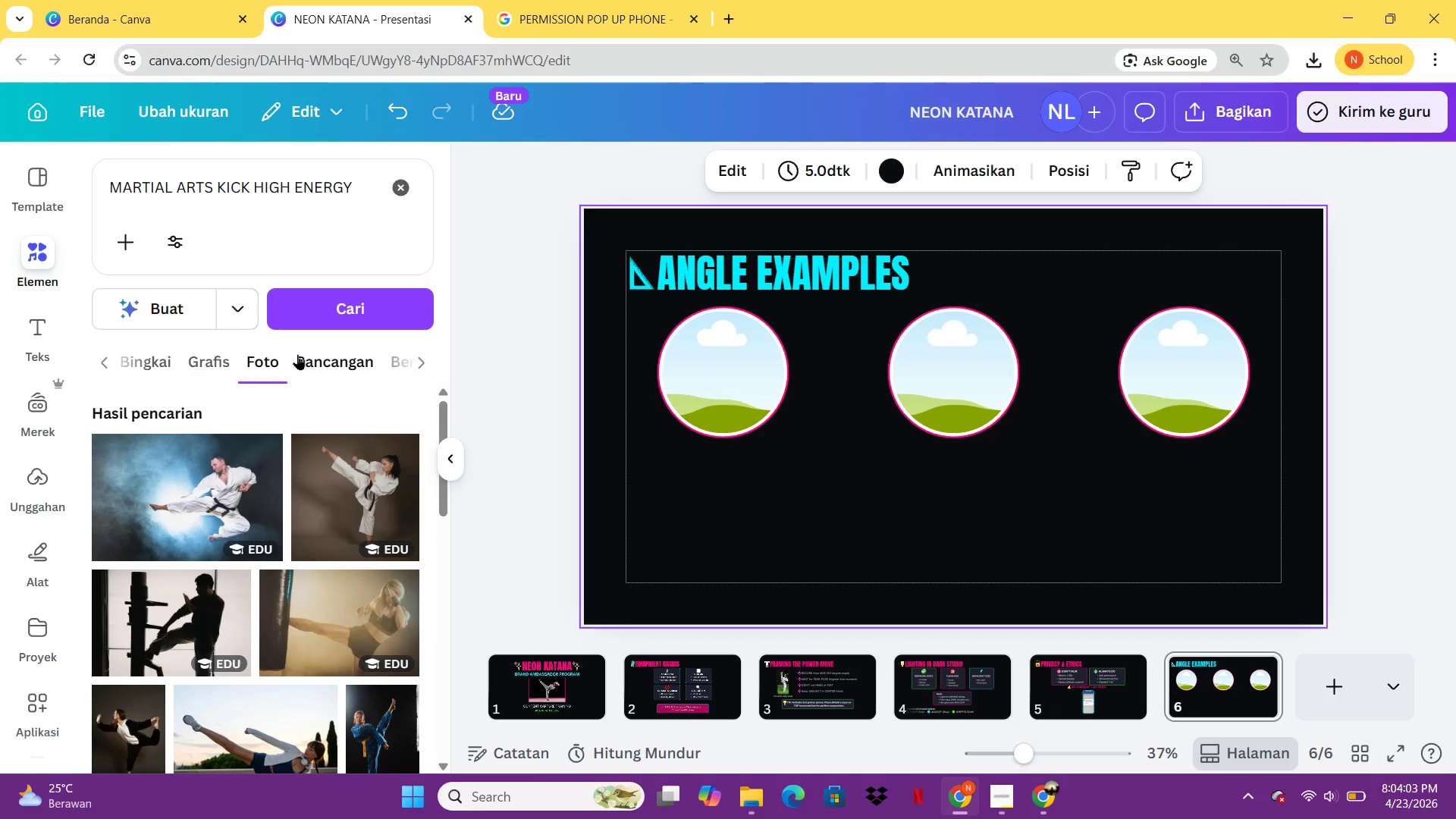 
wait(8.3)
 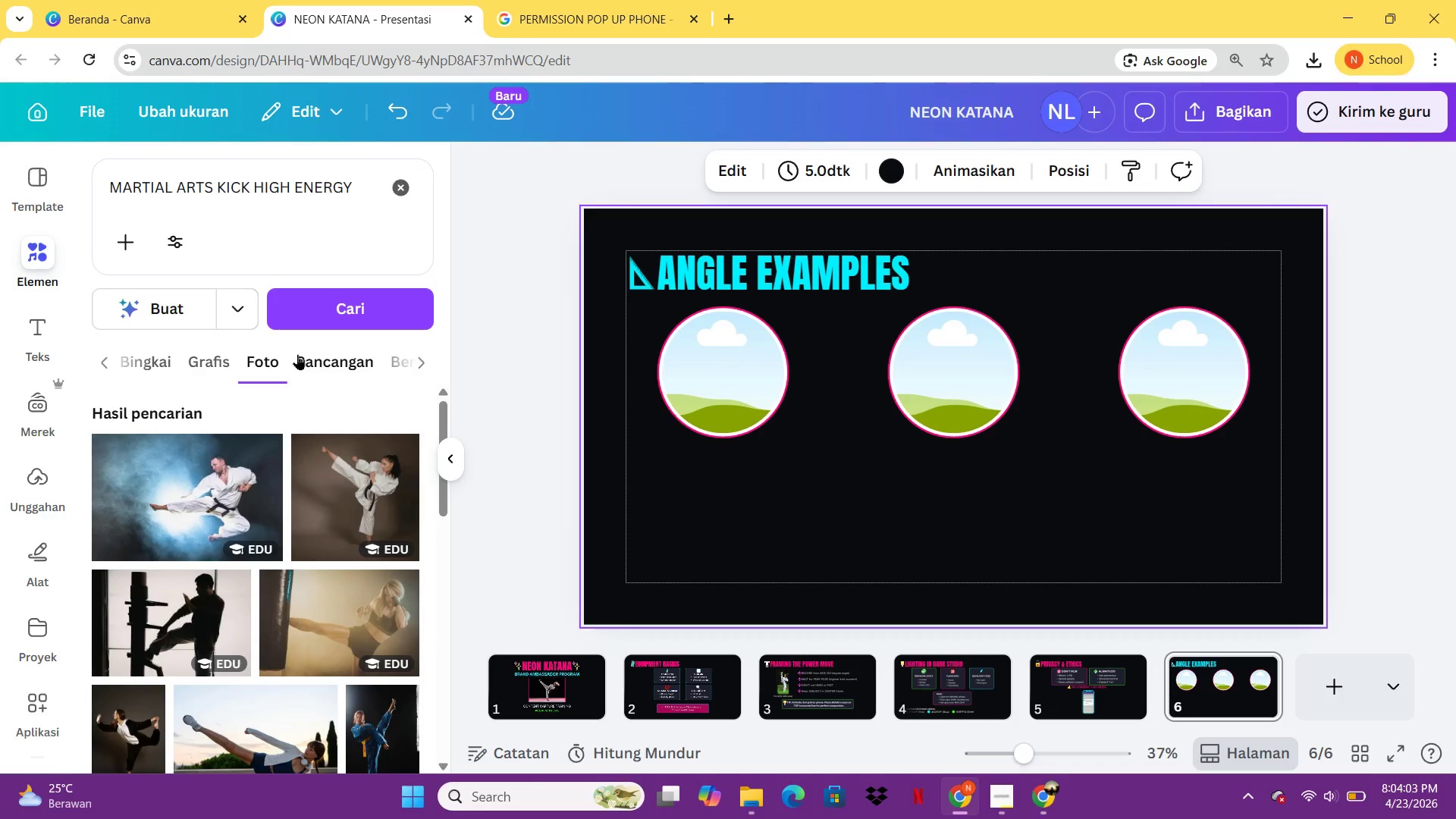 
left_click_drag(start_coordinate=[291, 184], to_coordinate=[215, 185])
 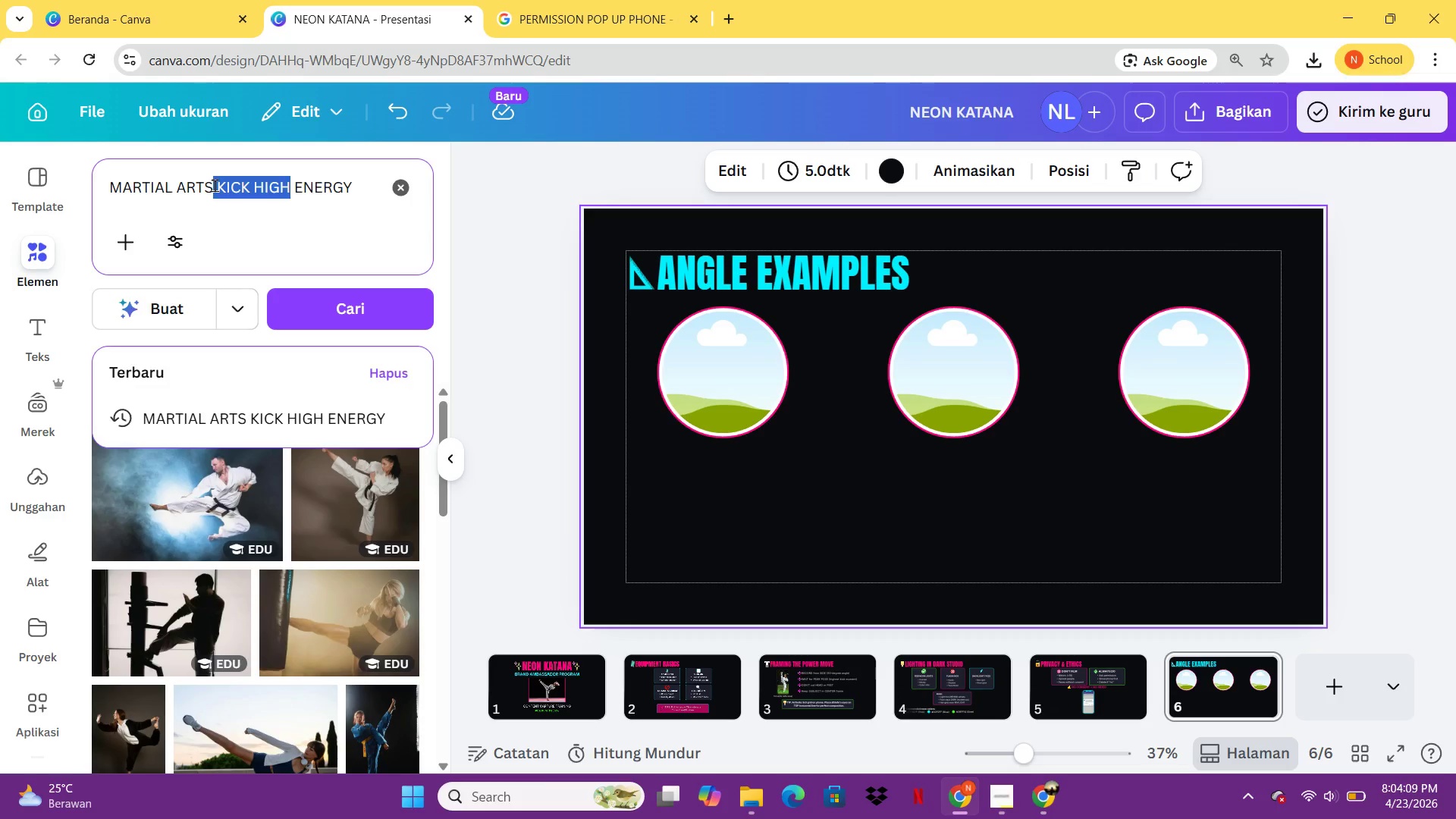 
type(LO)
key(Backspace)
key(Backspace)
type( LOW ANGLE KICK)
 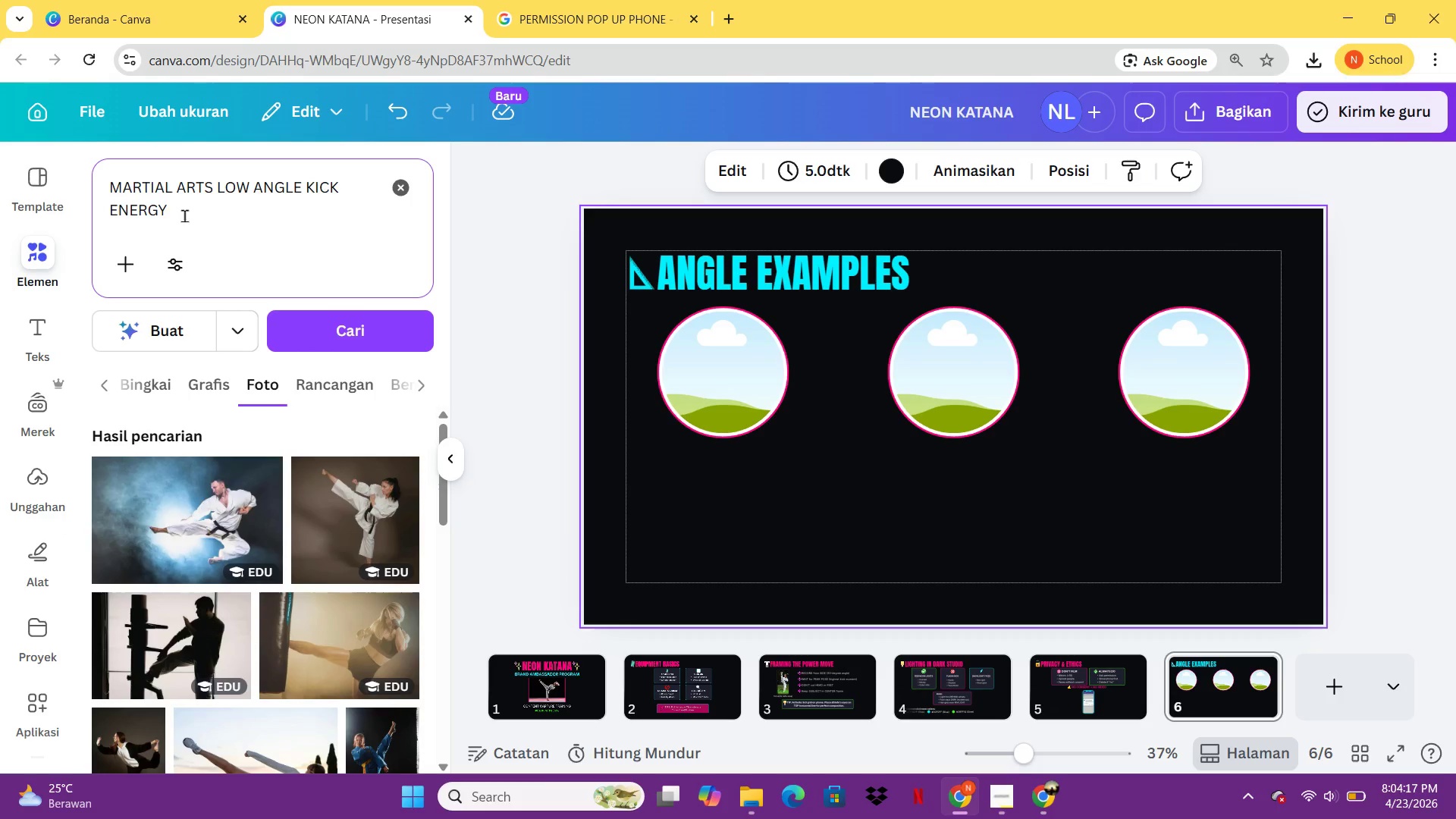 
left_click_drag(start_coordinate=[184, 215], to_coordinate=[108, 211])
 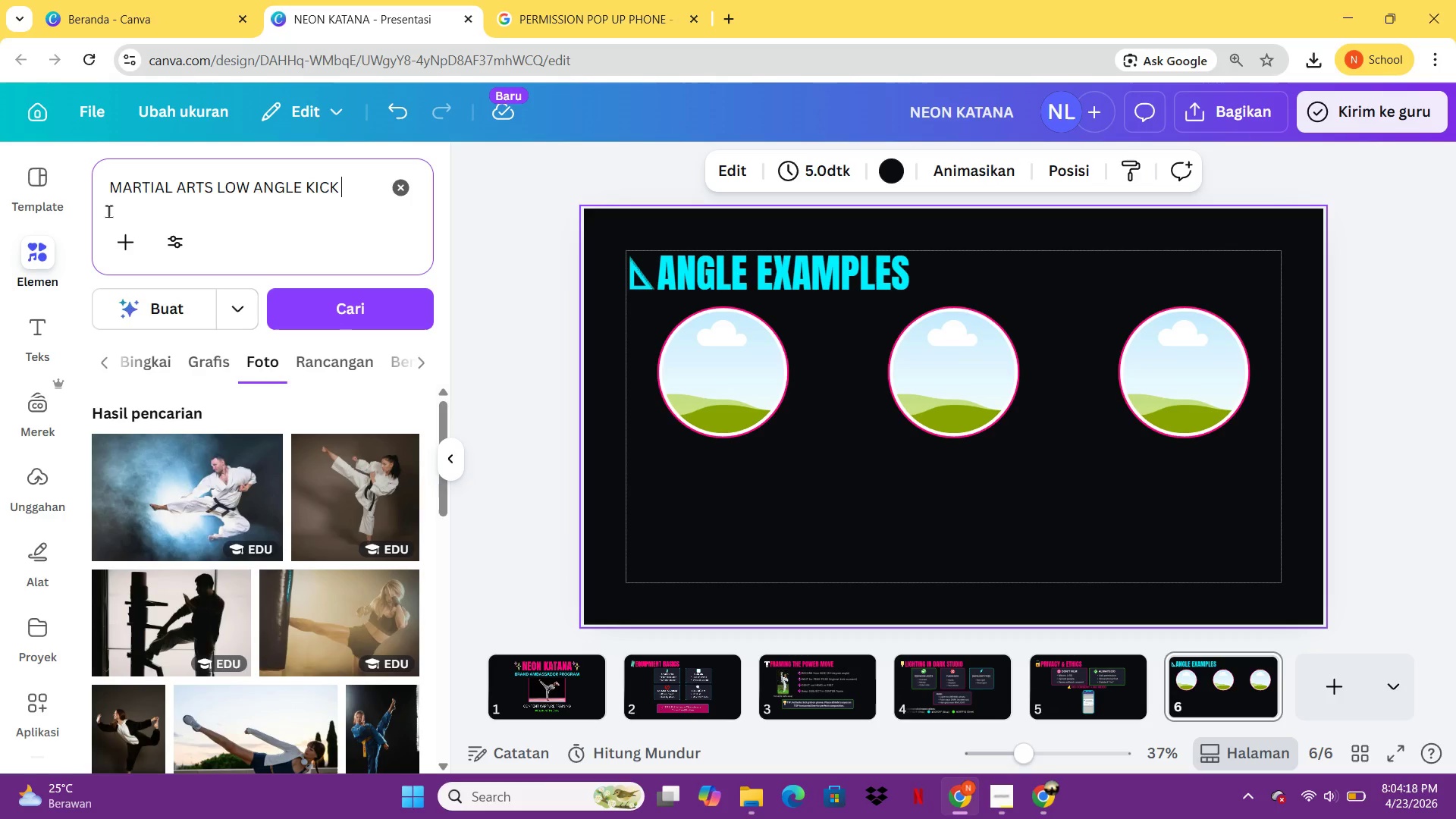 
key(Backspace)
 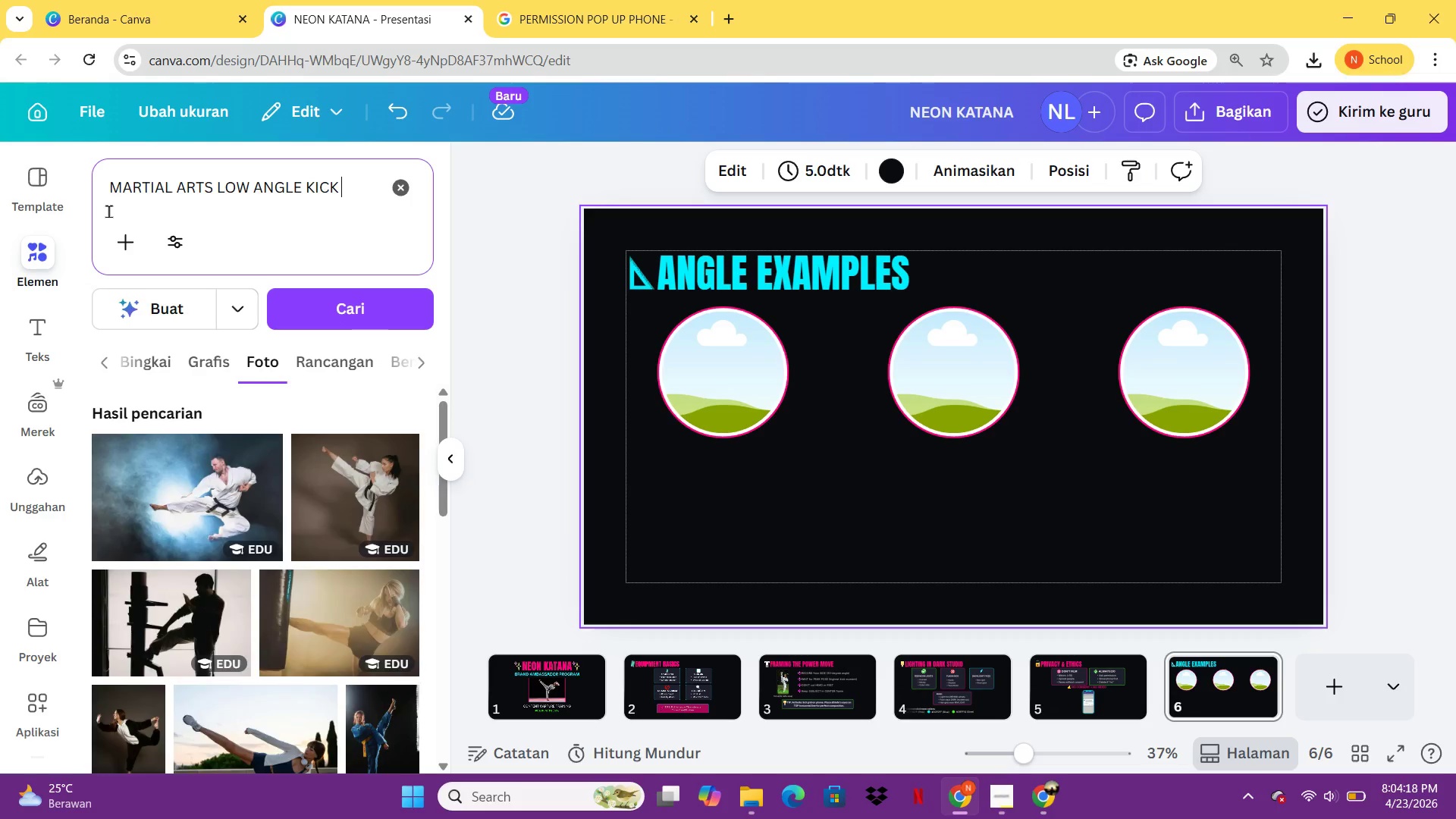 
key(Enter)
 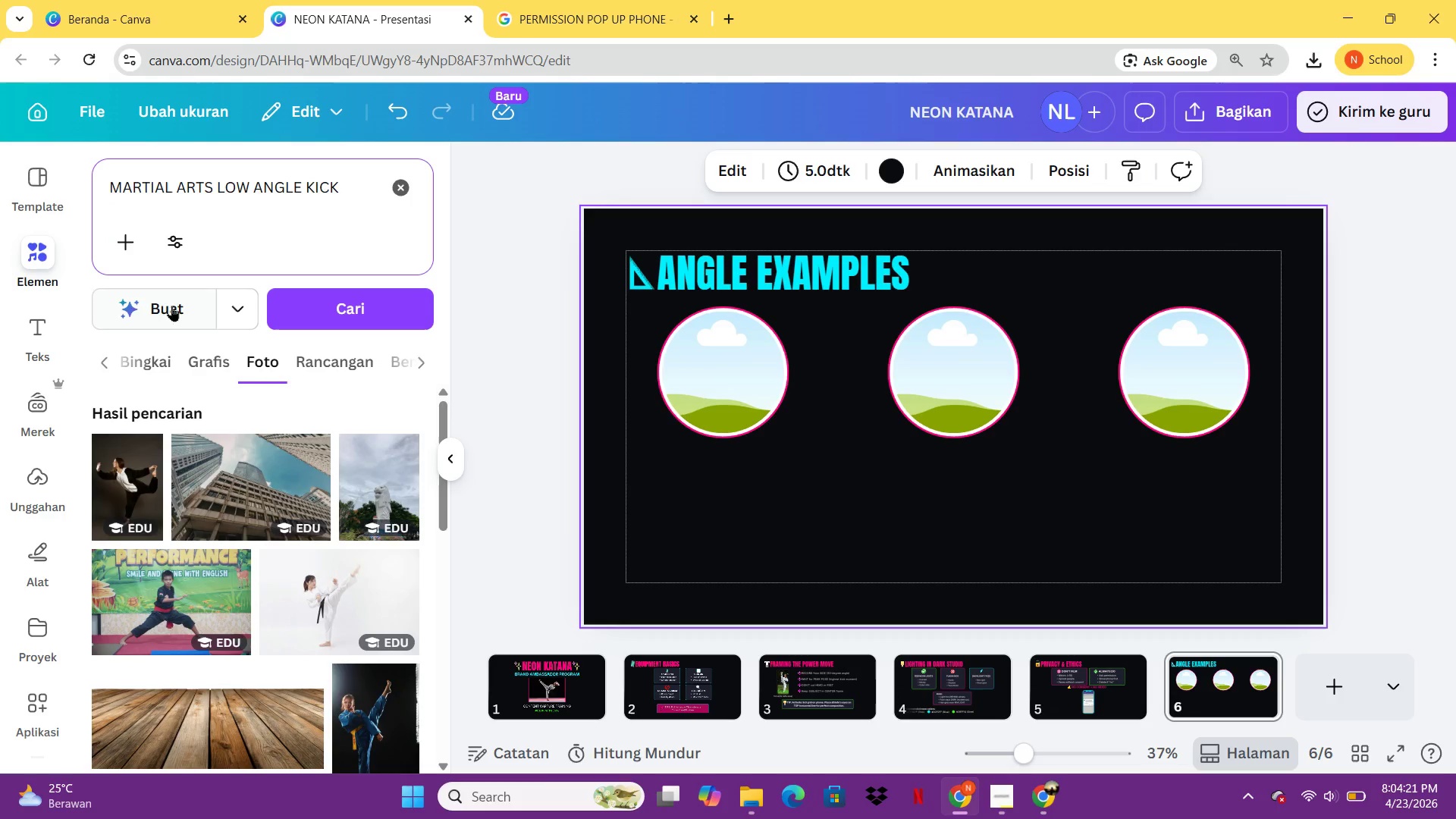 
mouse_move([283, 419])
 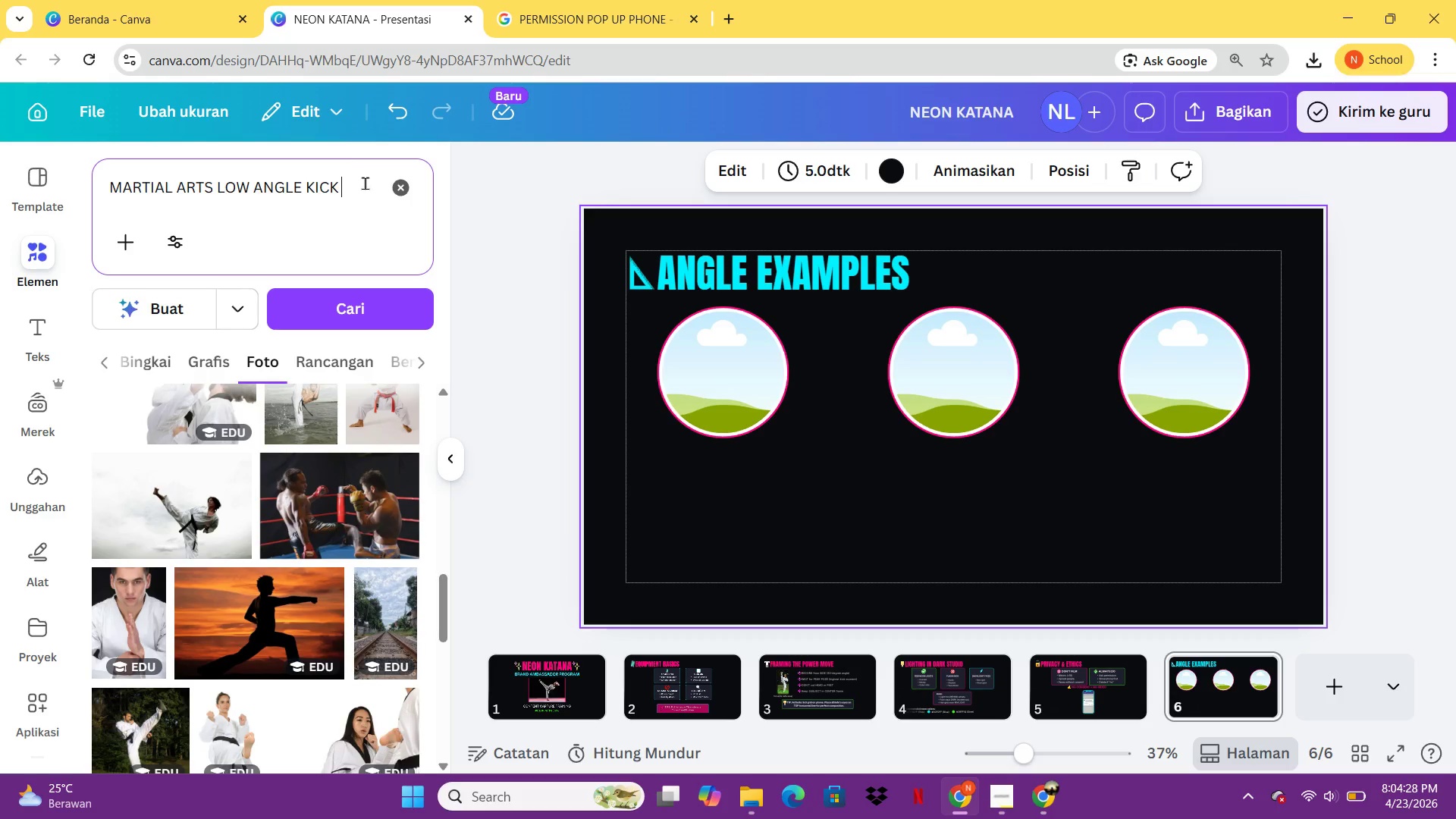 
left_click_drag(start_coordinate=[365, 183], to_coordinate=[83, 194])
 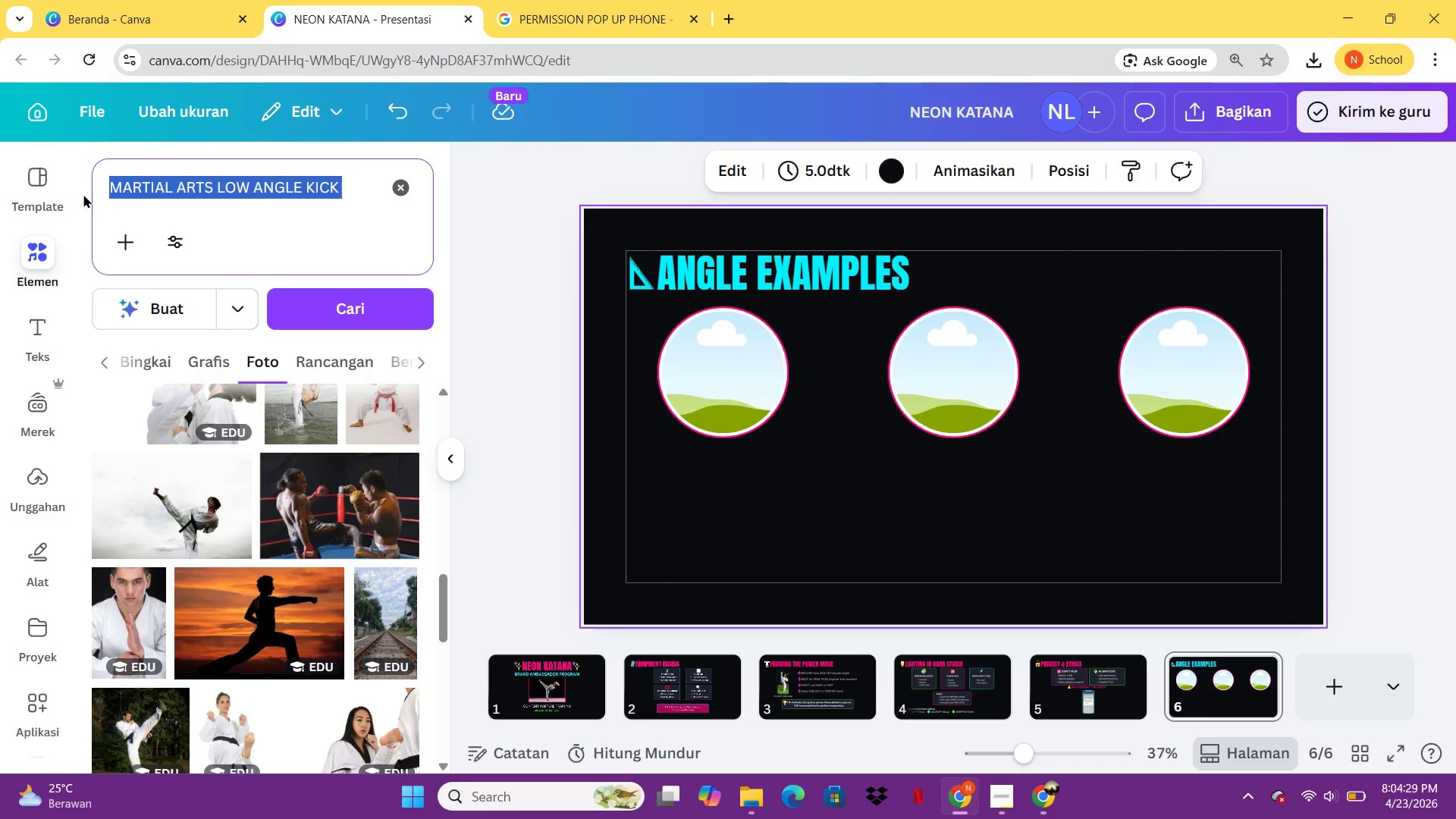 
key(Control+ControlLeft)
 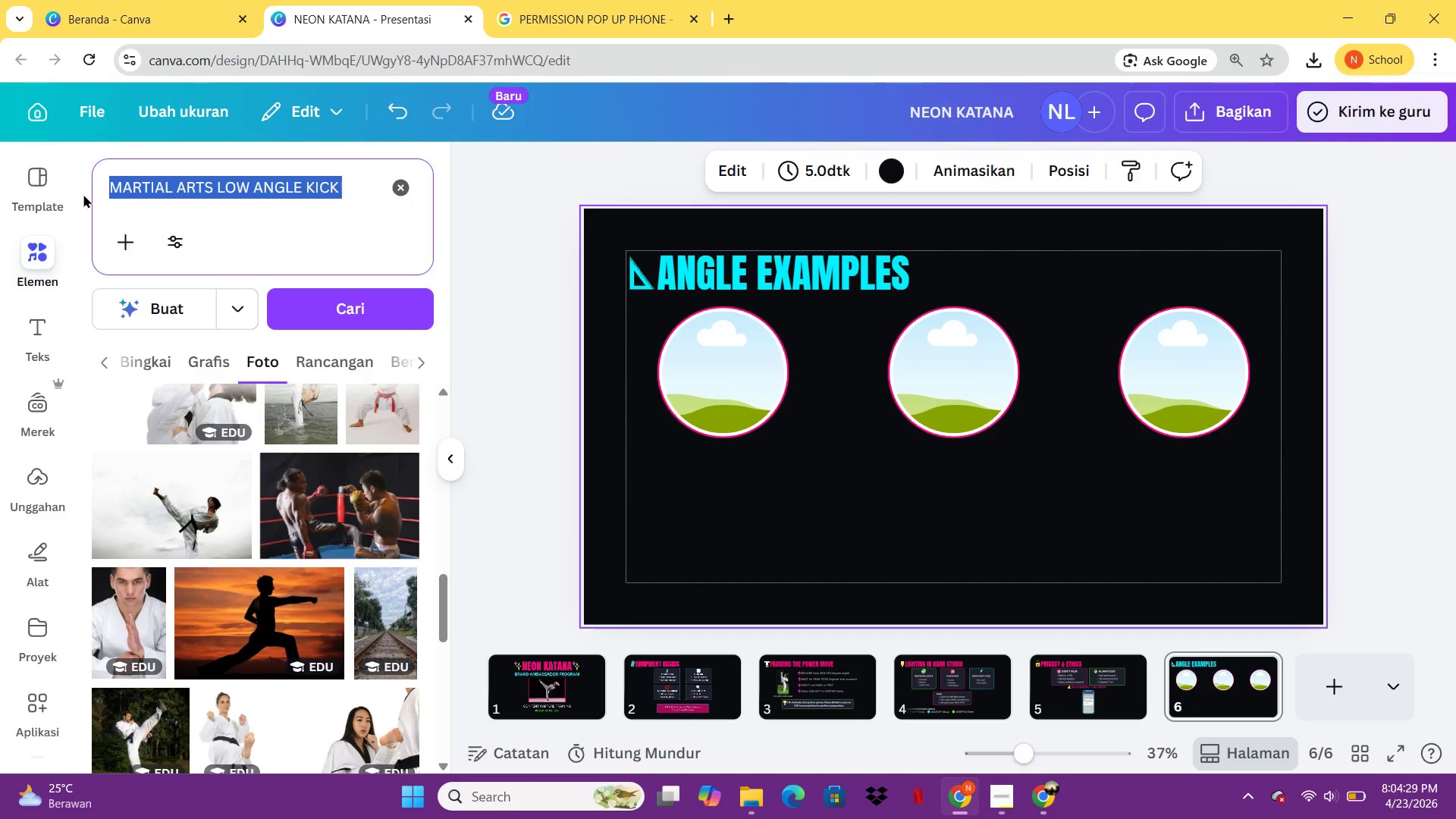 
key(Control+C)
 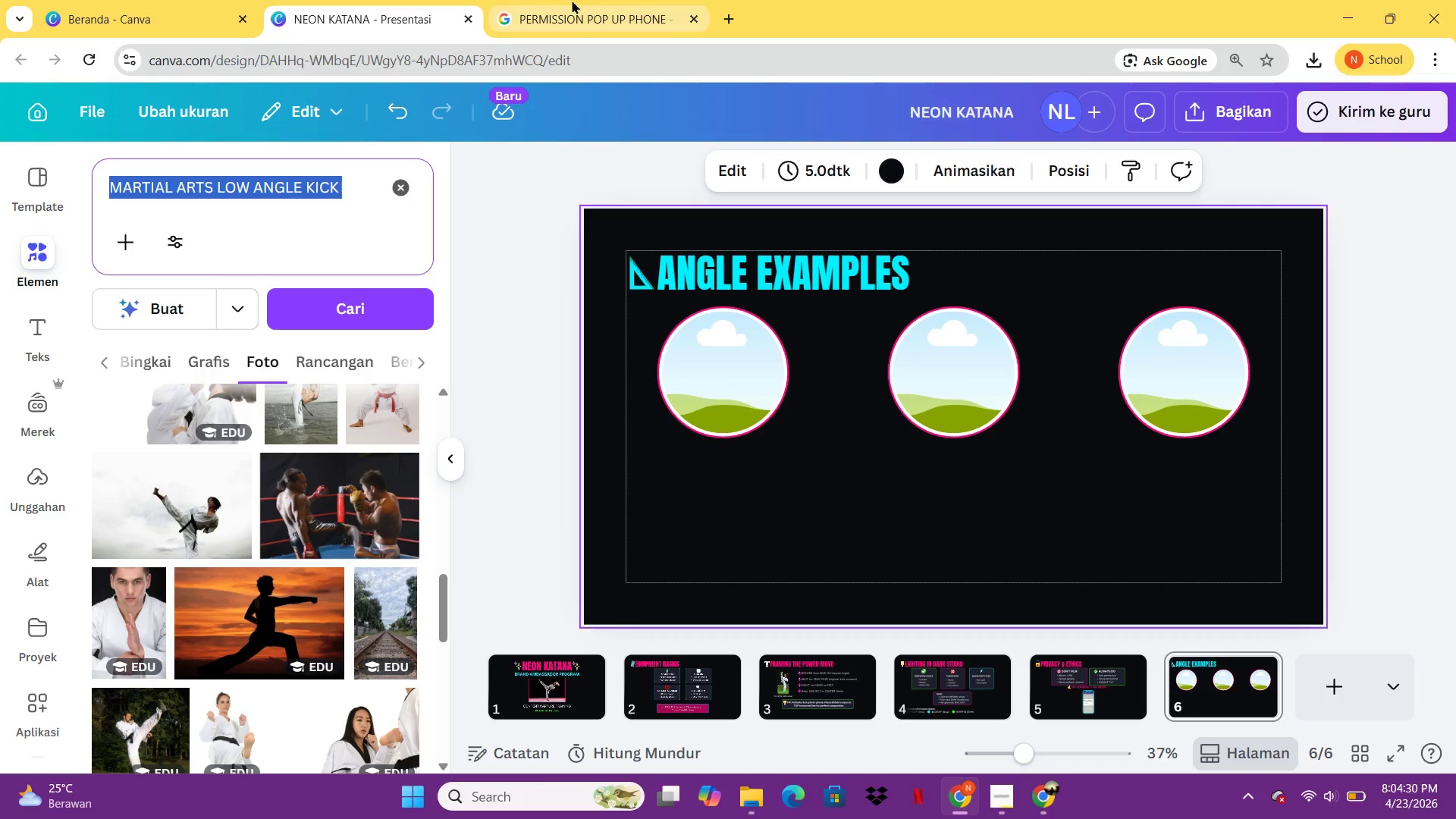 
left_click([572, 0])
 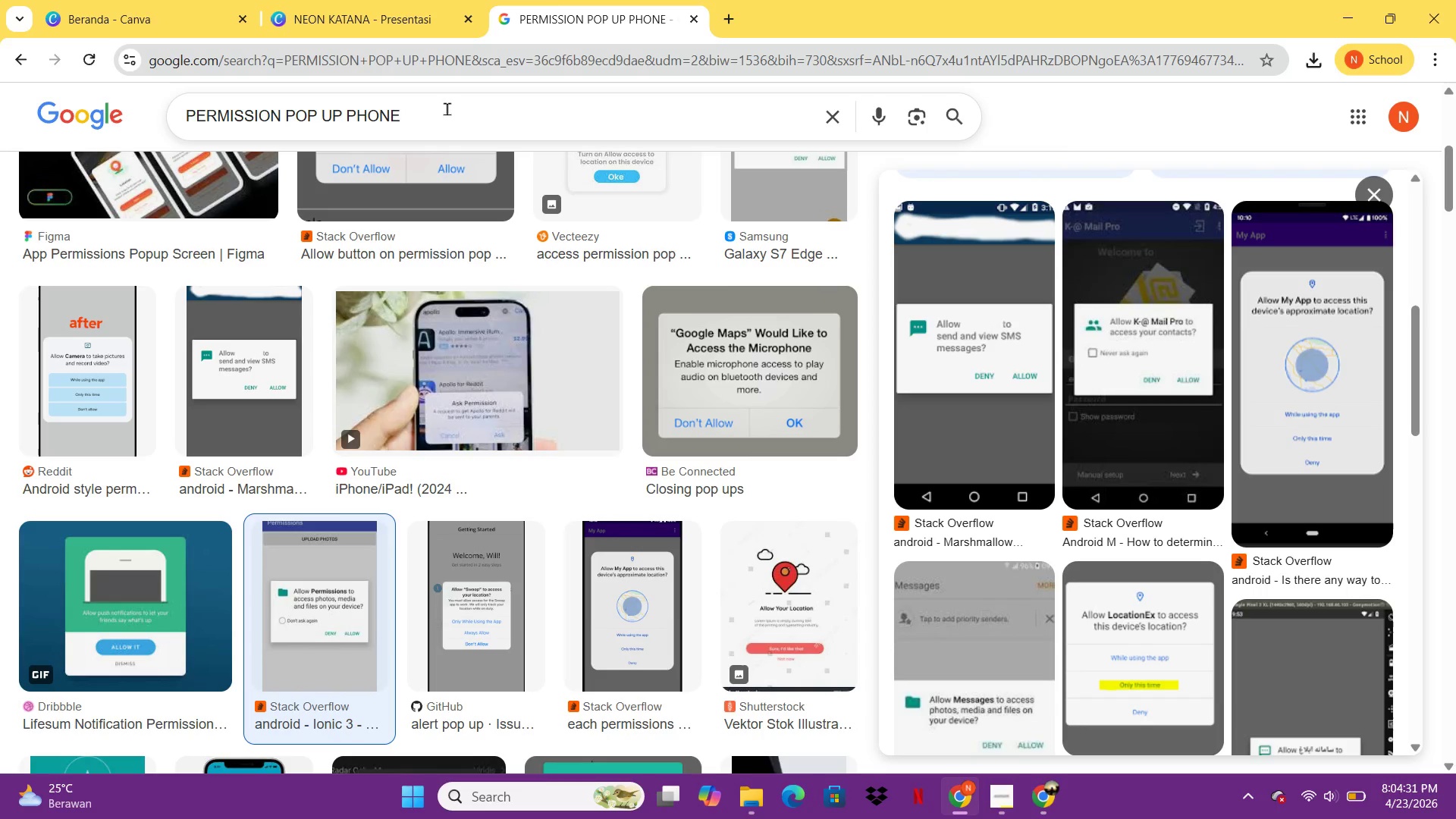 
left_click_drag(start_coordinate=[447, 108], to_coordinate=[167, 105])
 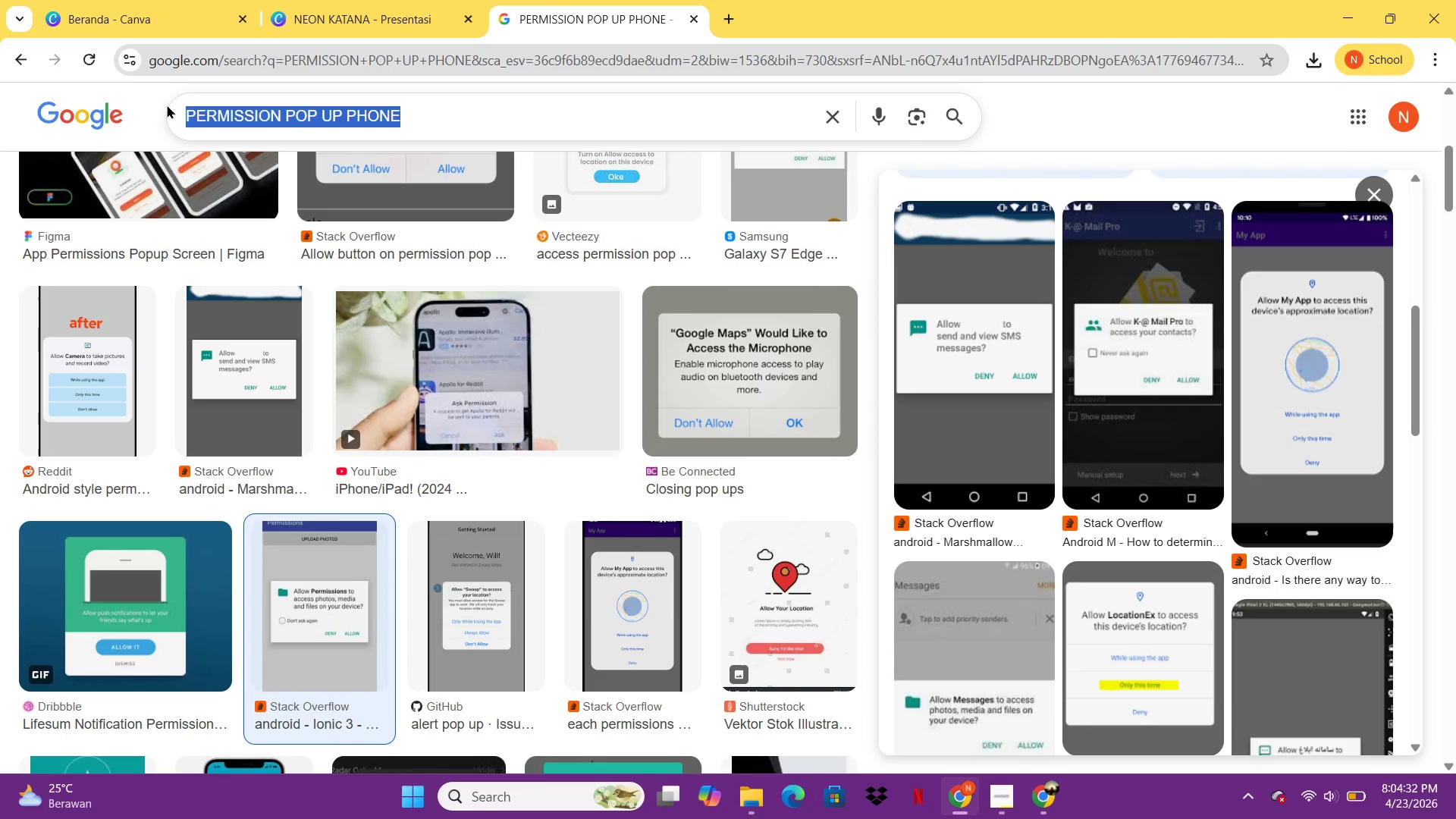 
key(Control+ControlLeft)
 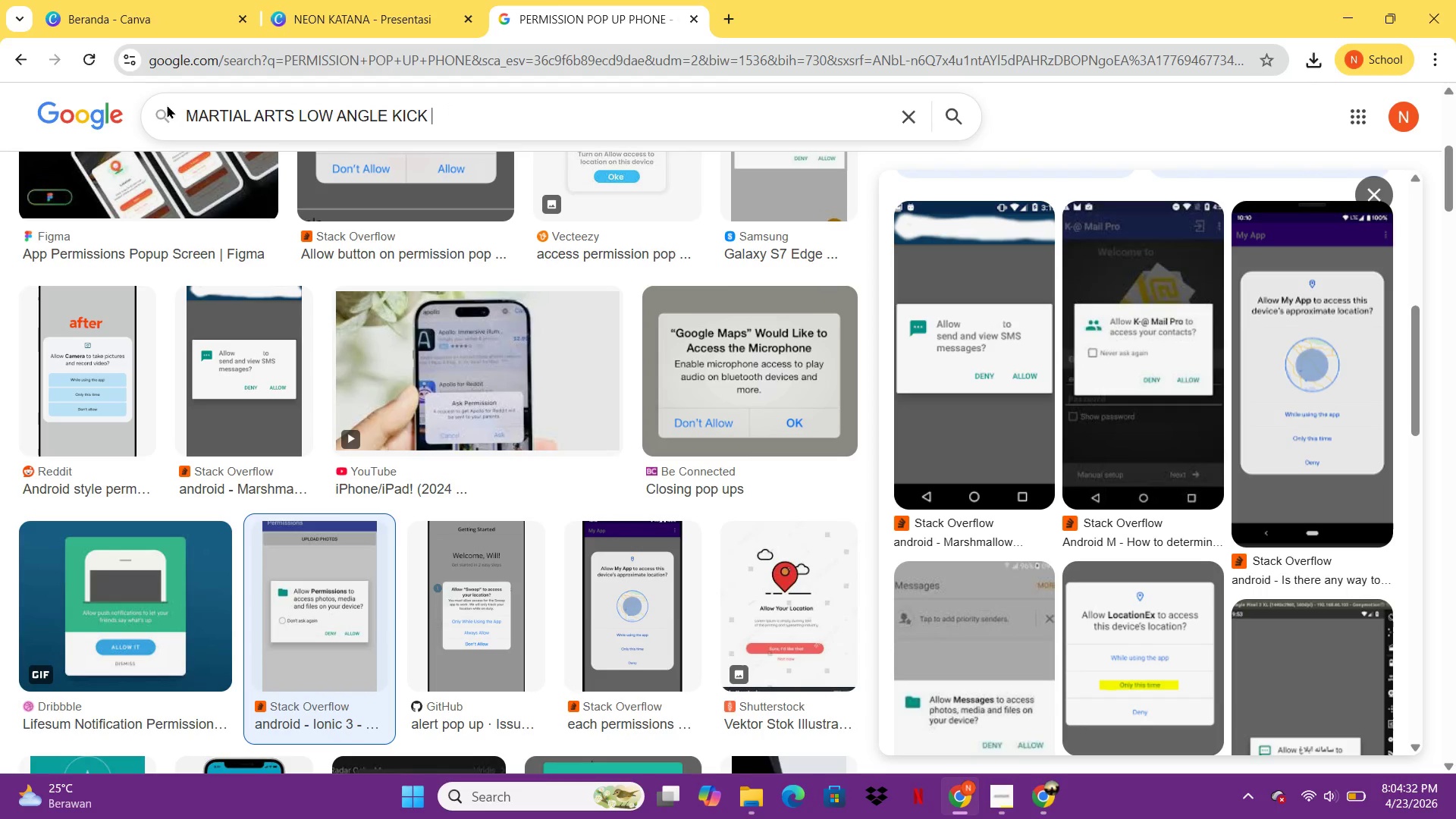 
key(Control+V)
 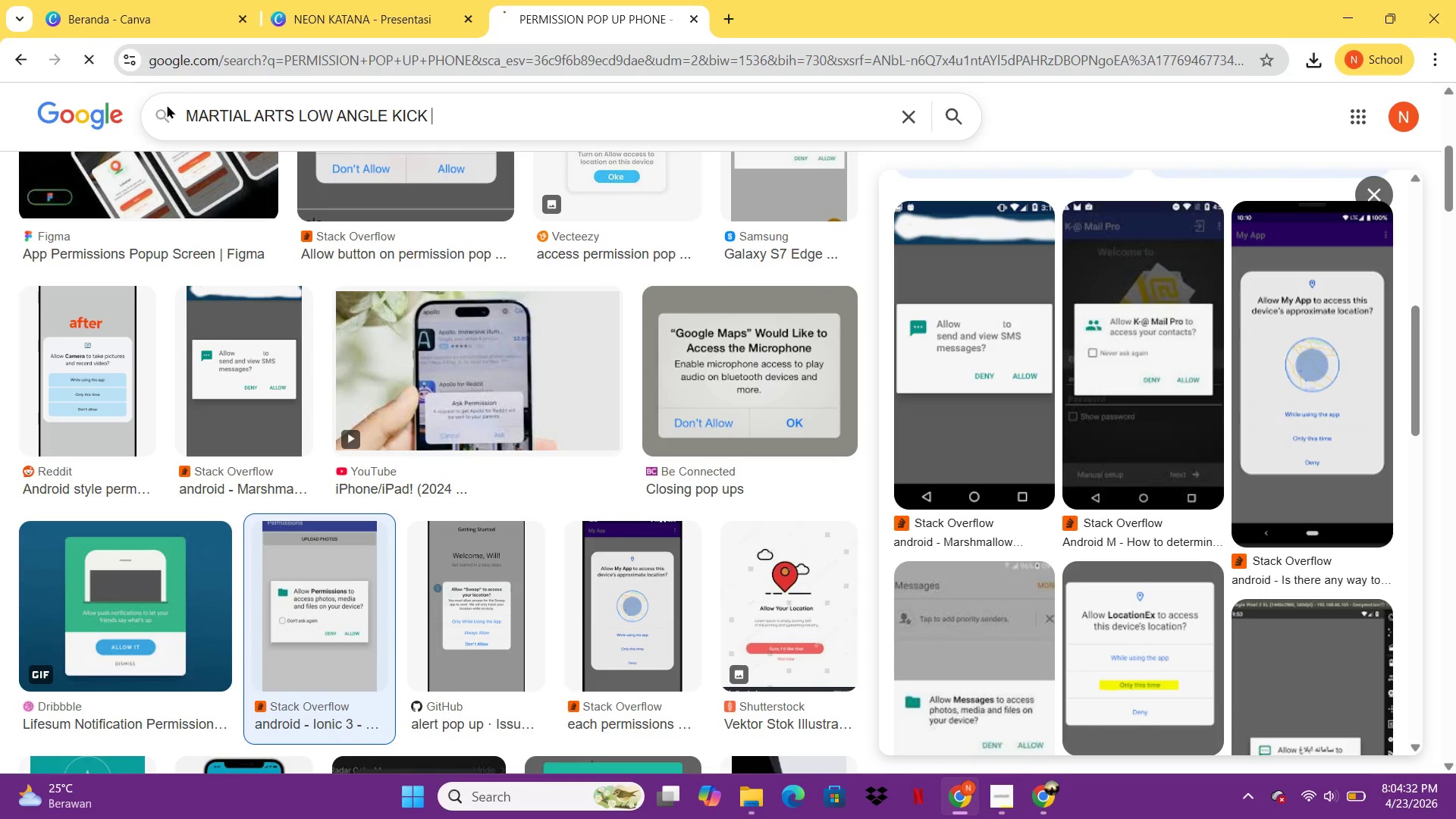 
key(Enter)
 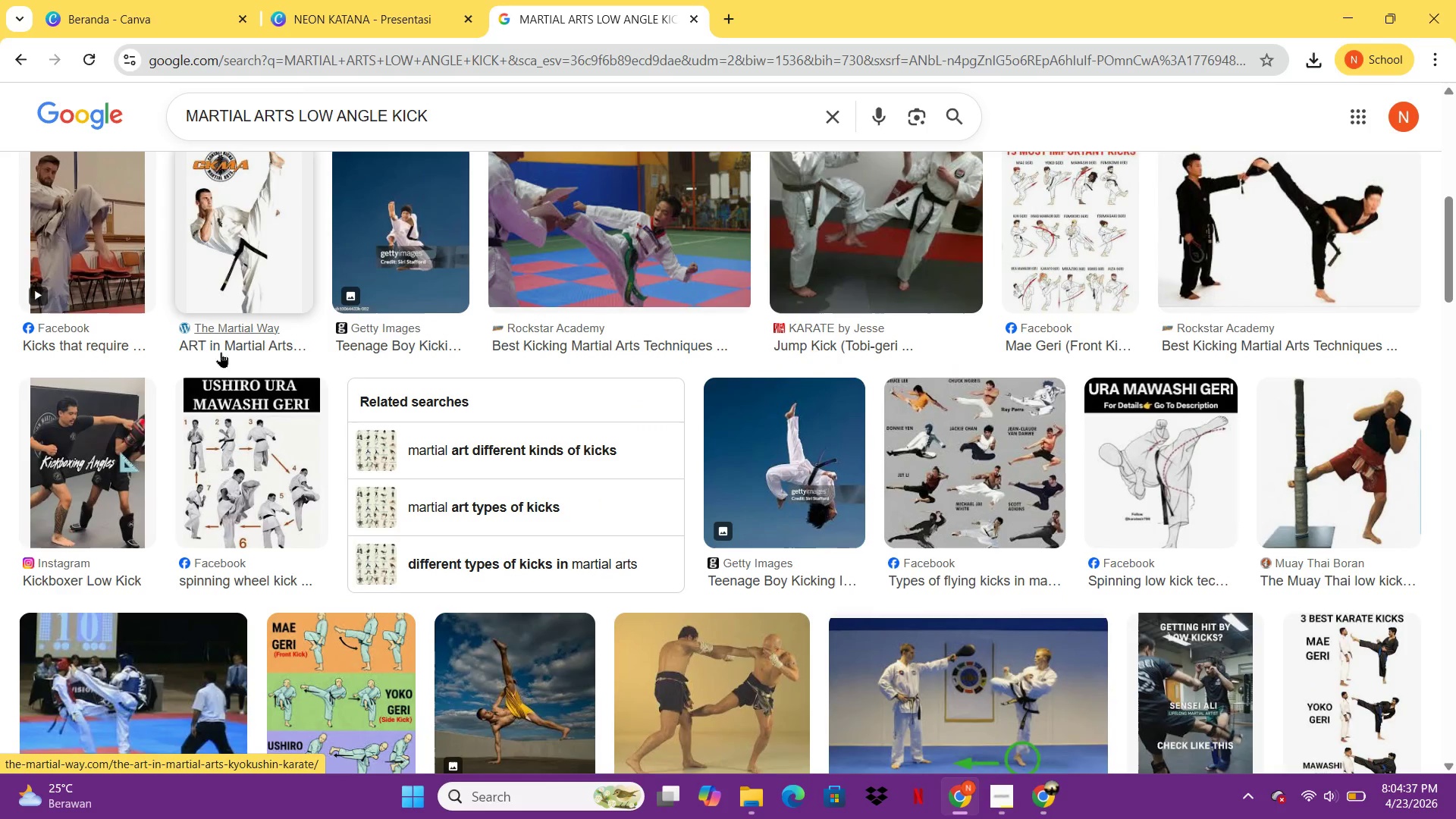 
wait(6.97)
 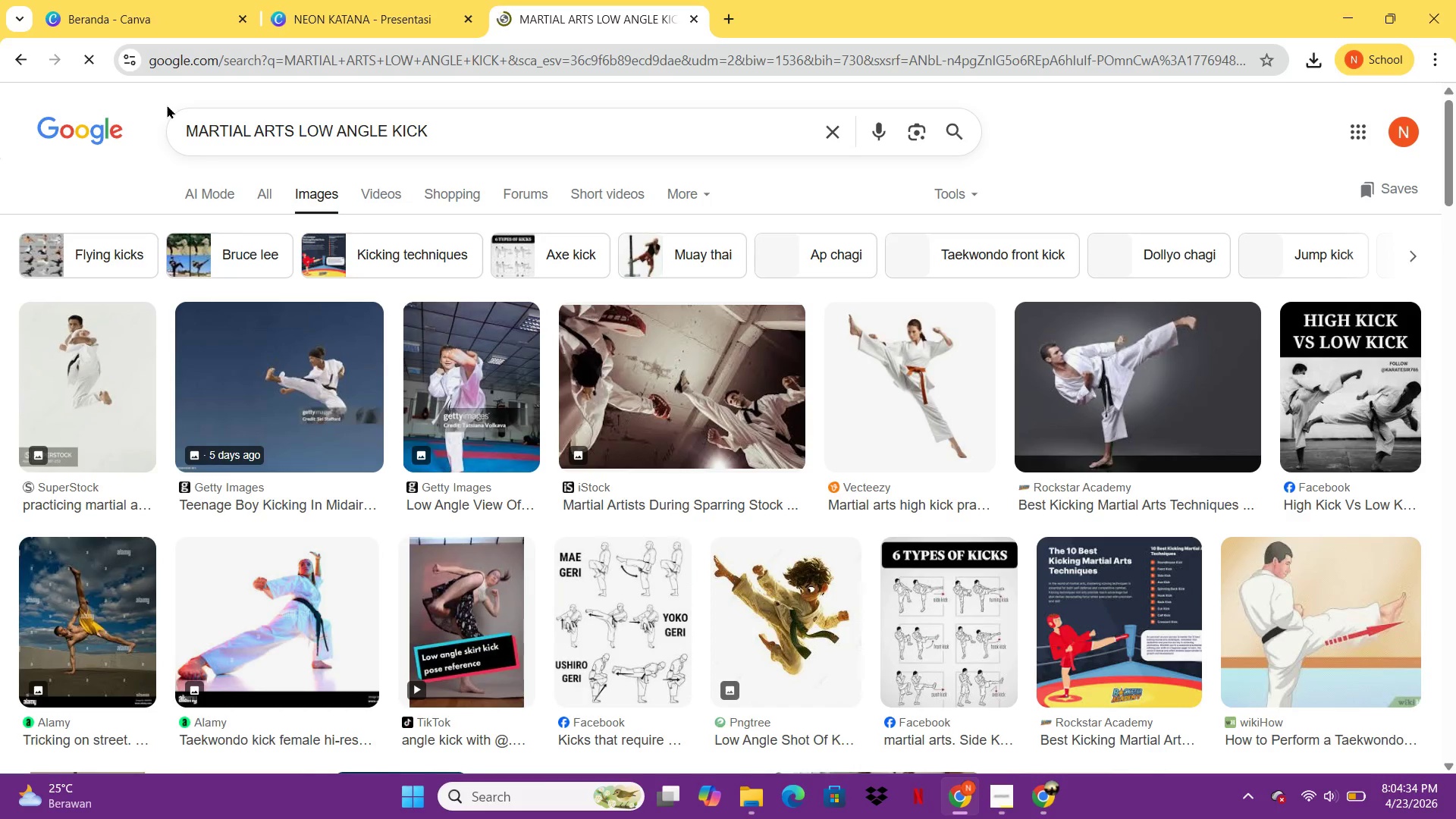 
left_click([327, 0])
 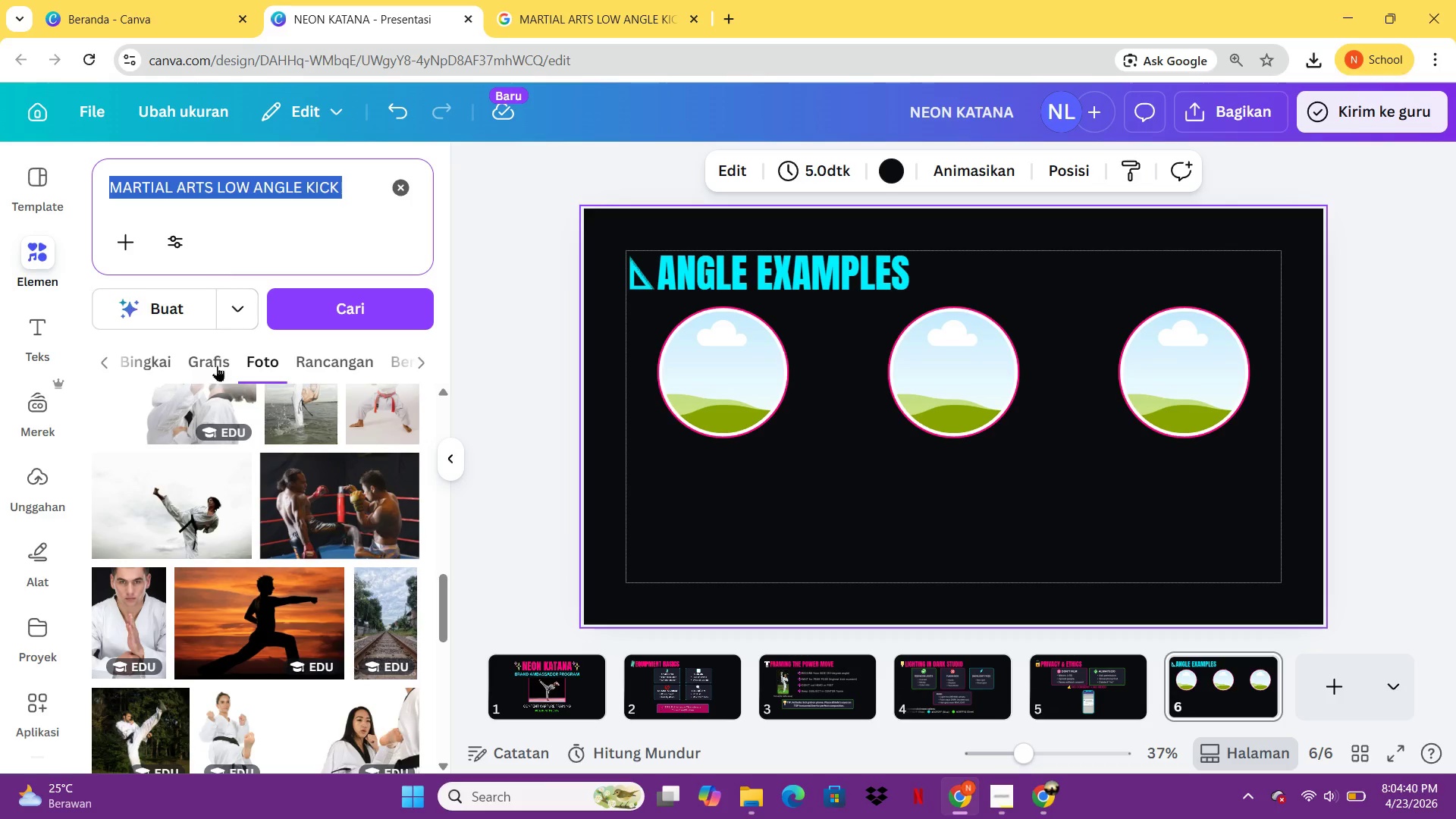 
mouse_move([271, 534])
 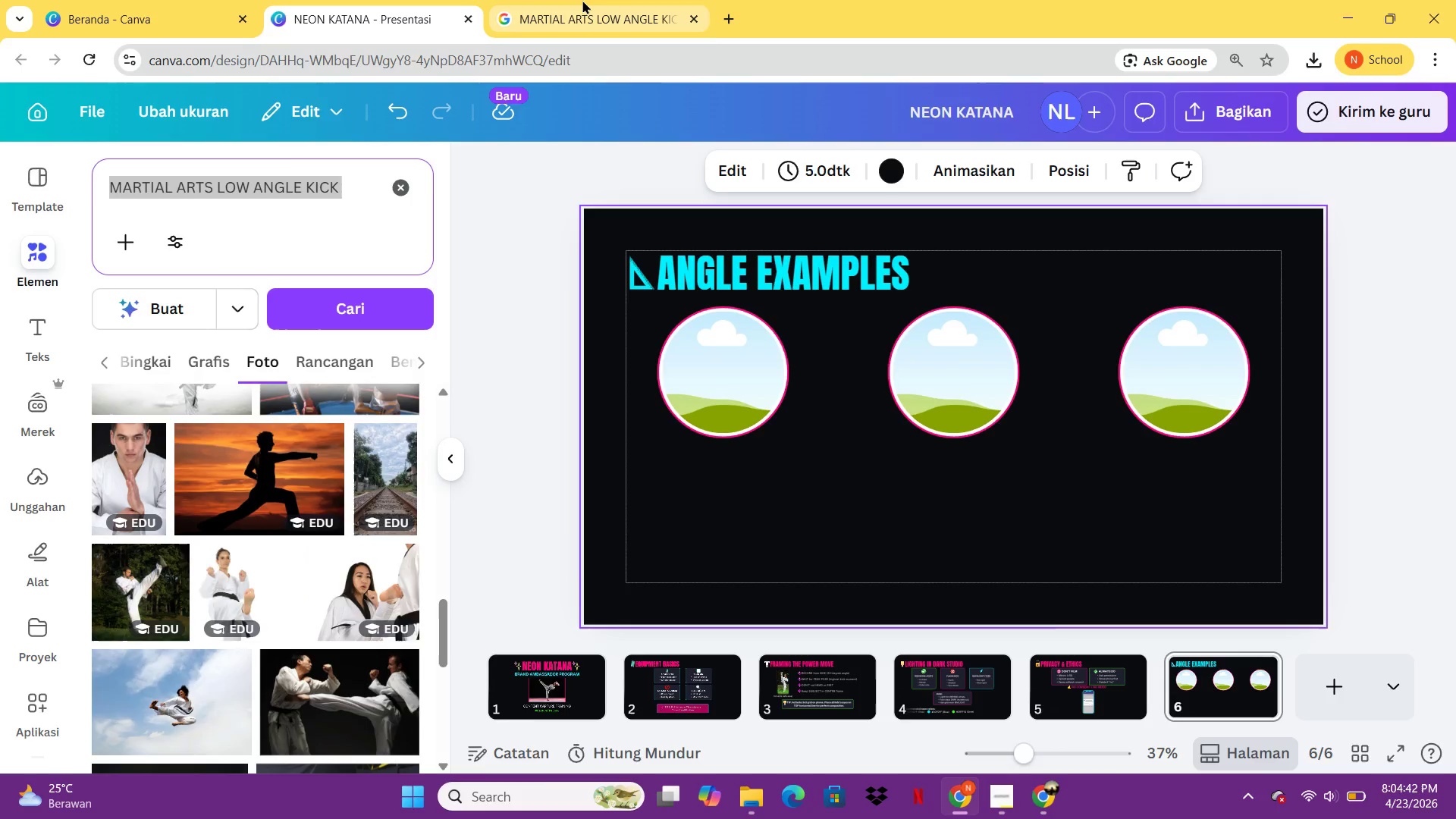 
left_click([582, 0])
 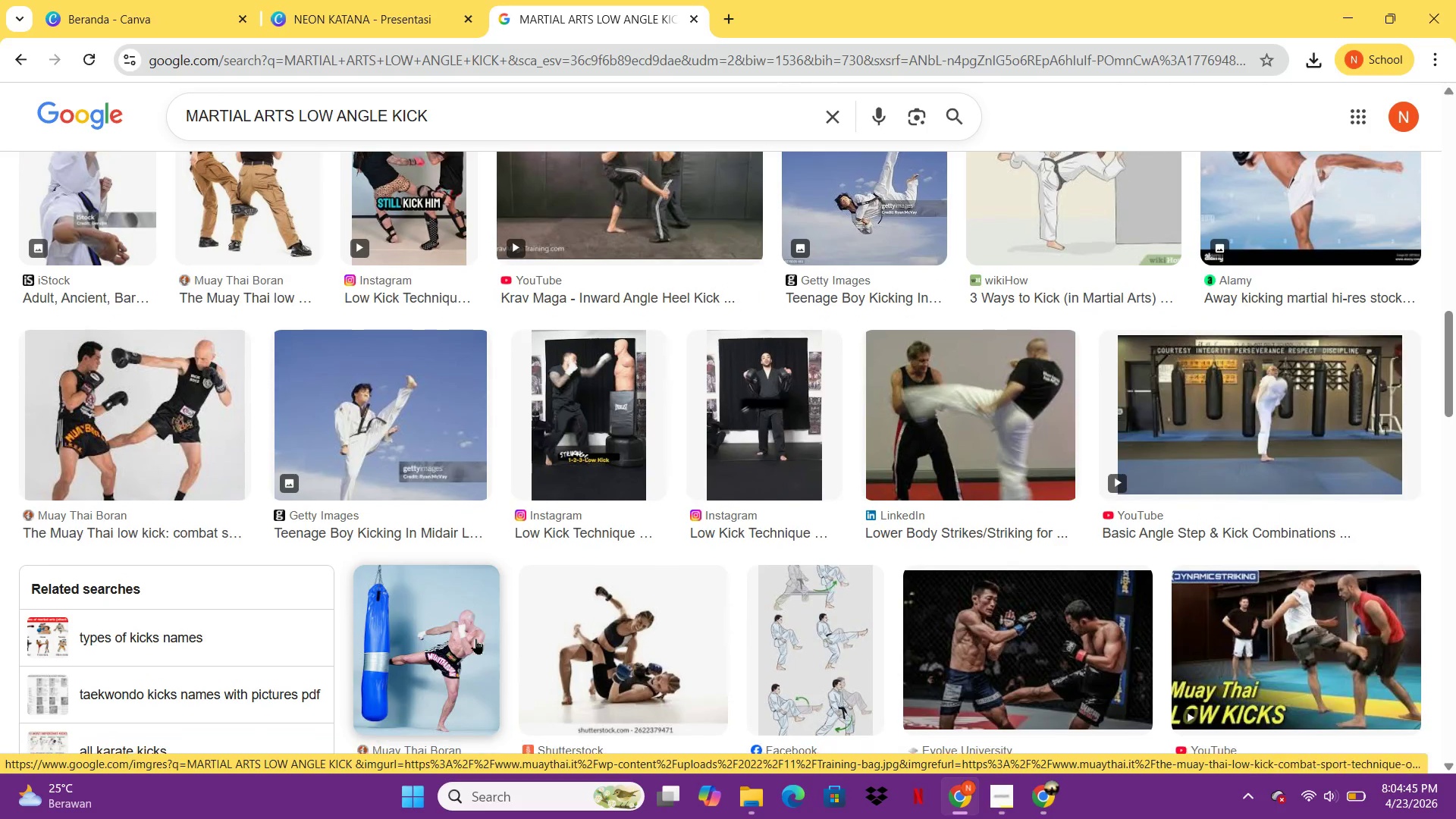 
wait(8.14)
 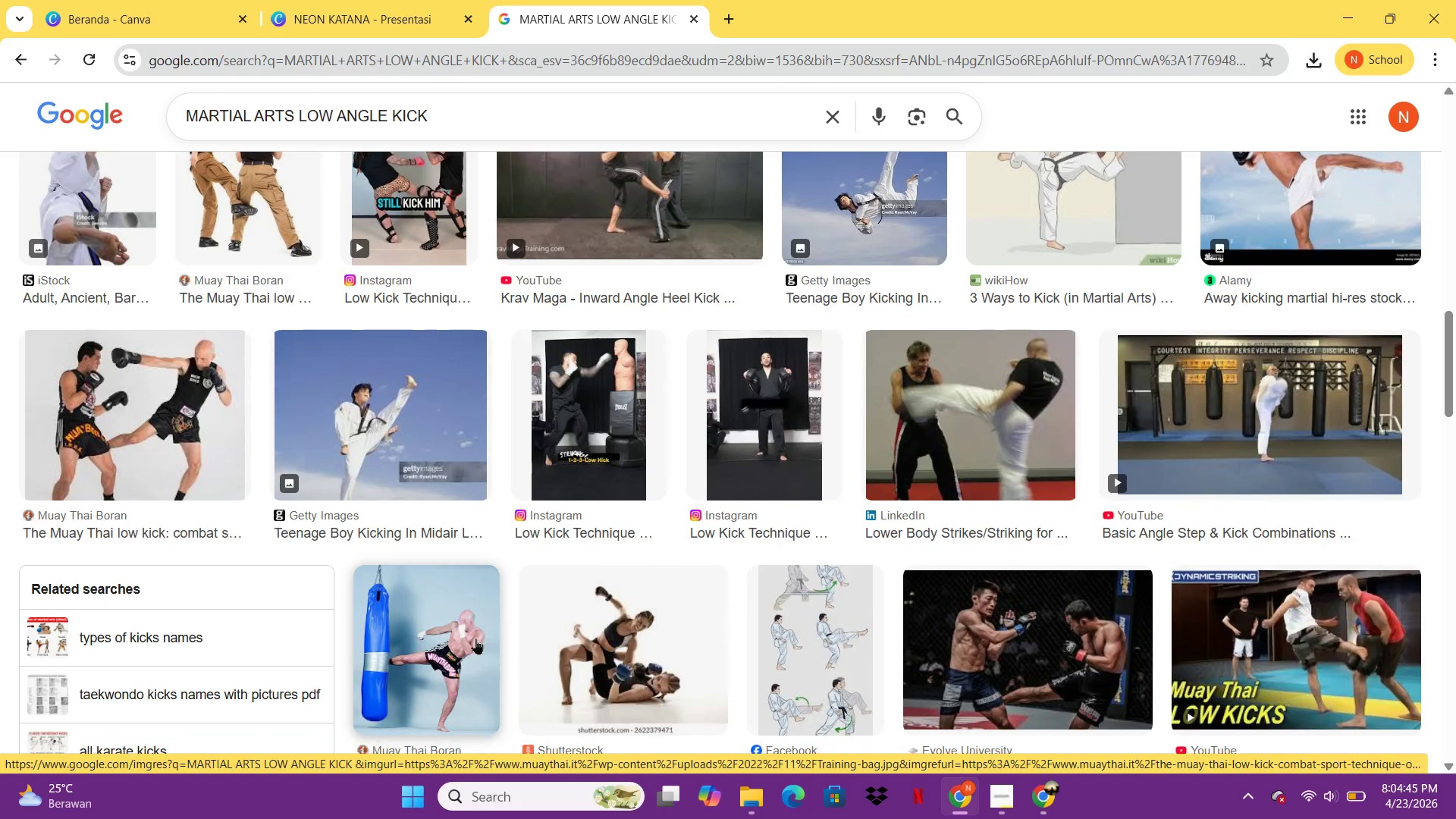 
left_click([382, 1])
 